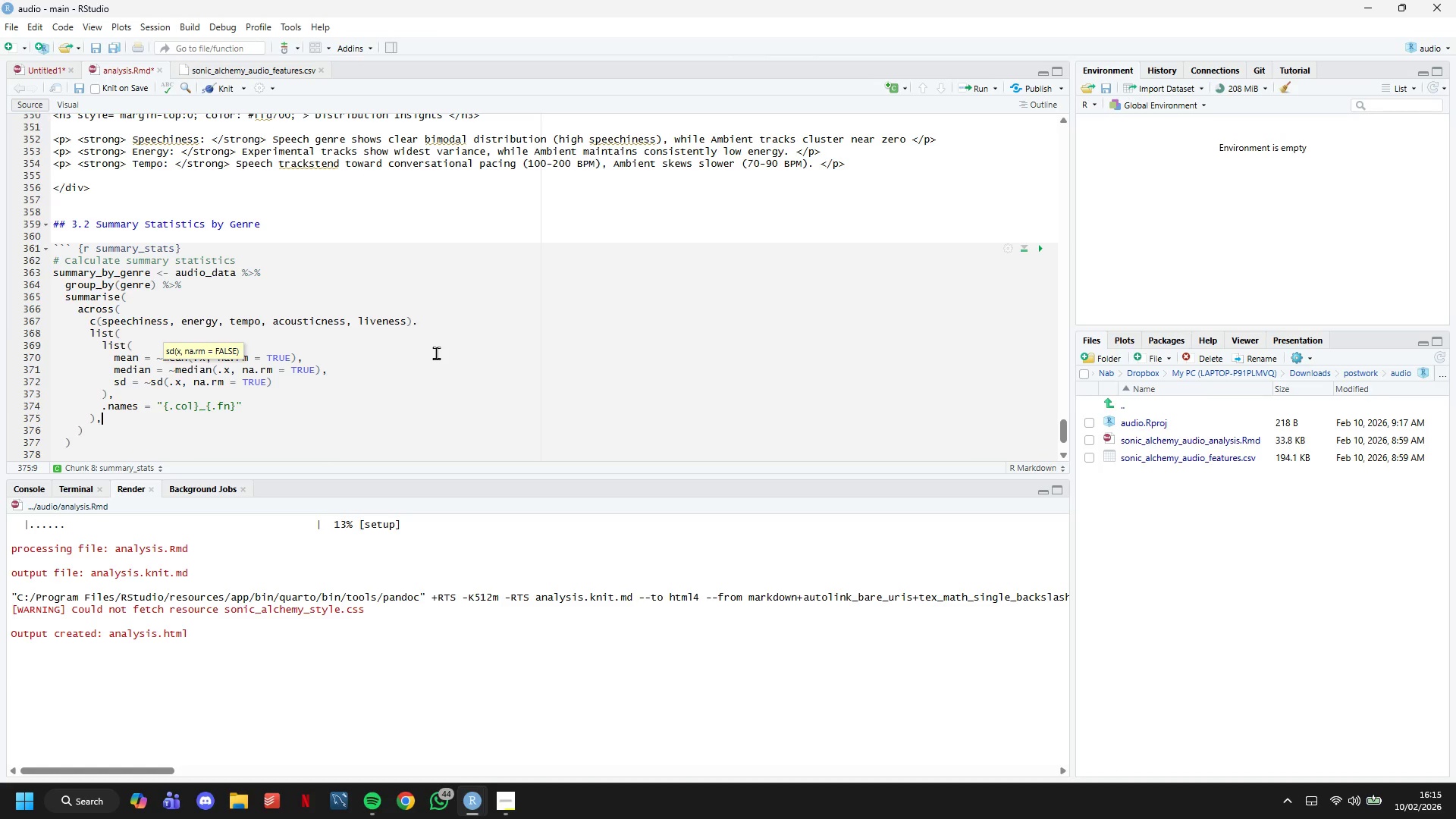 
key(Enter)
 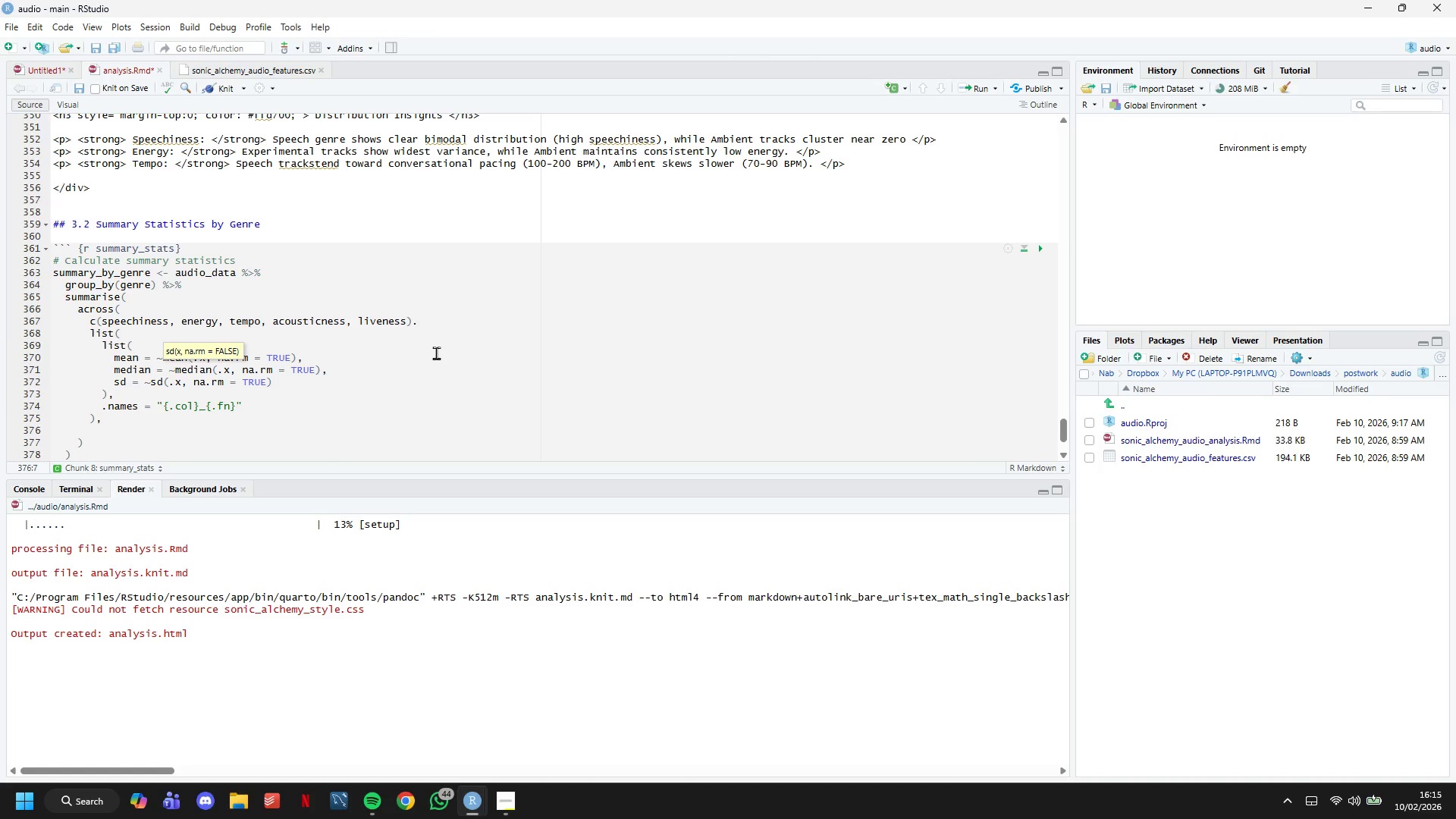 
type(.groups = "drop)
 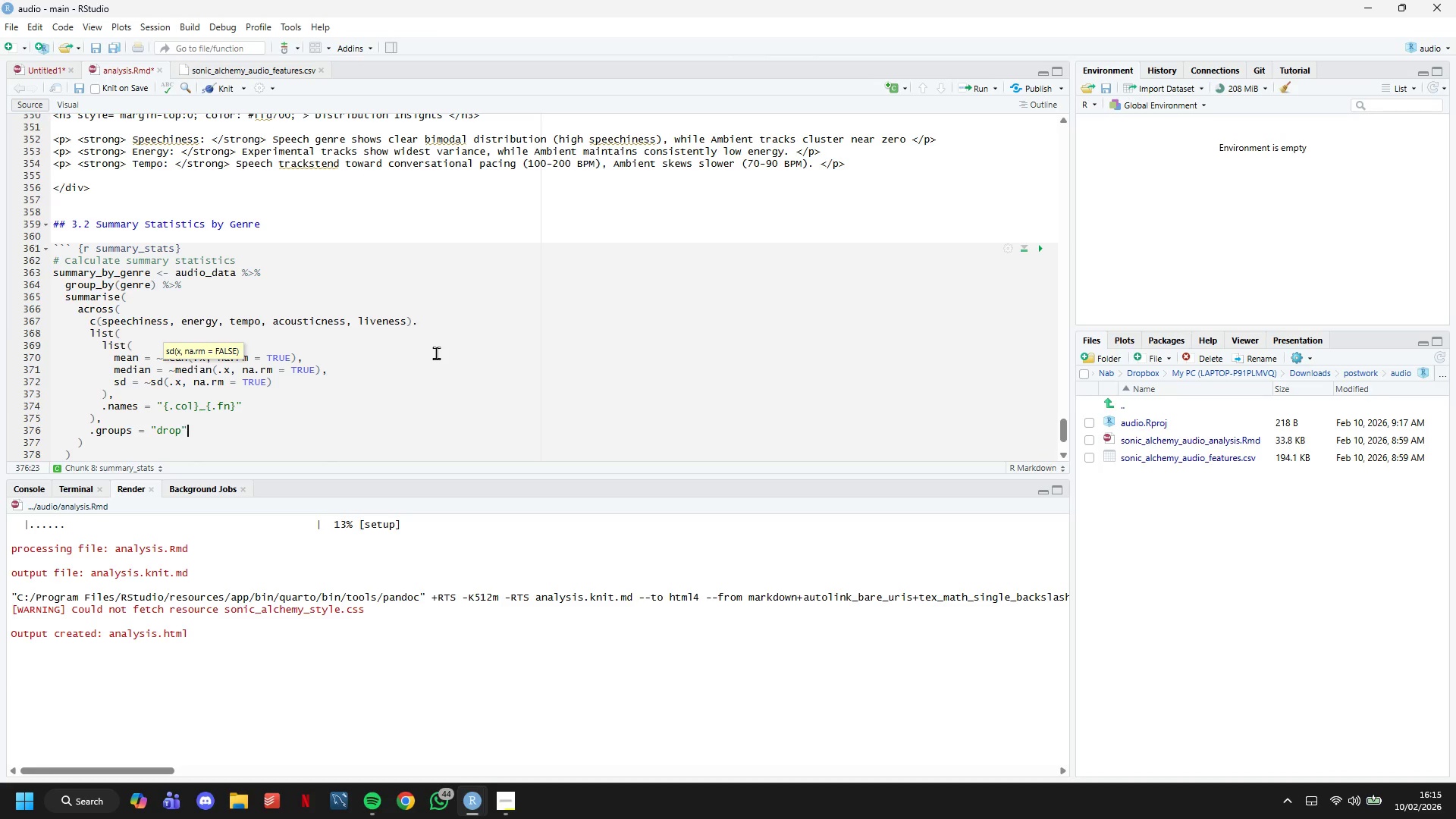 
key(ArrowRight)
 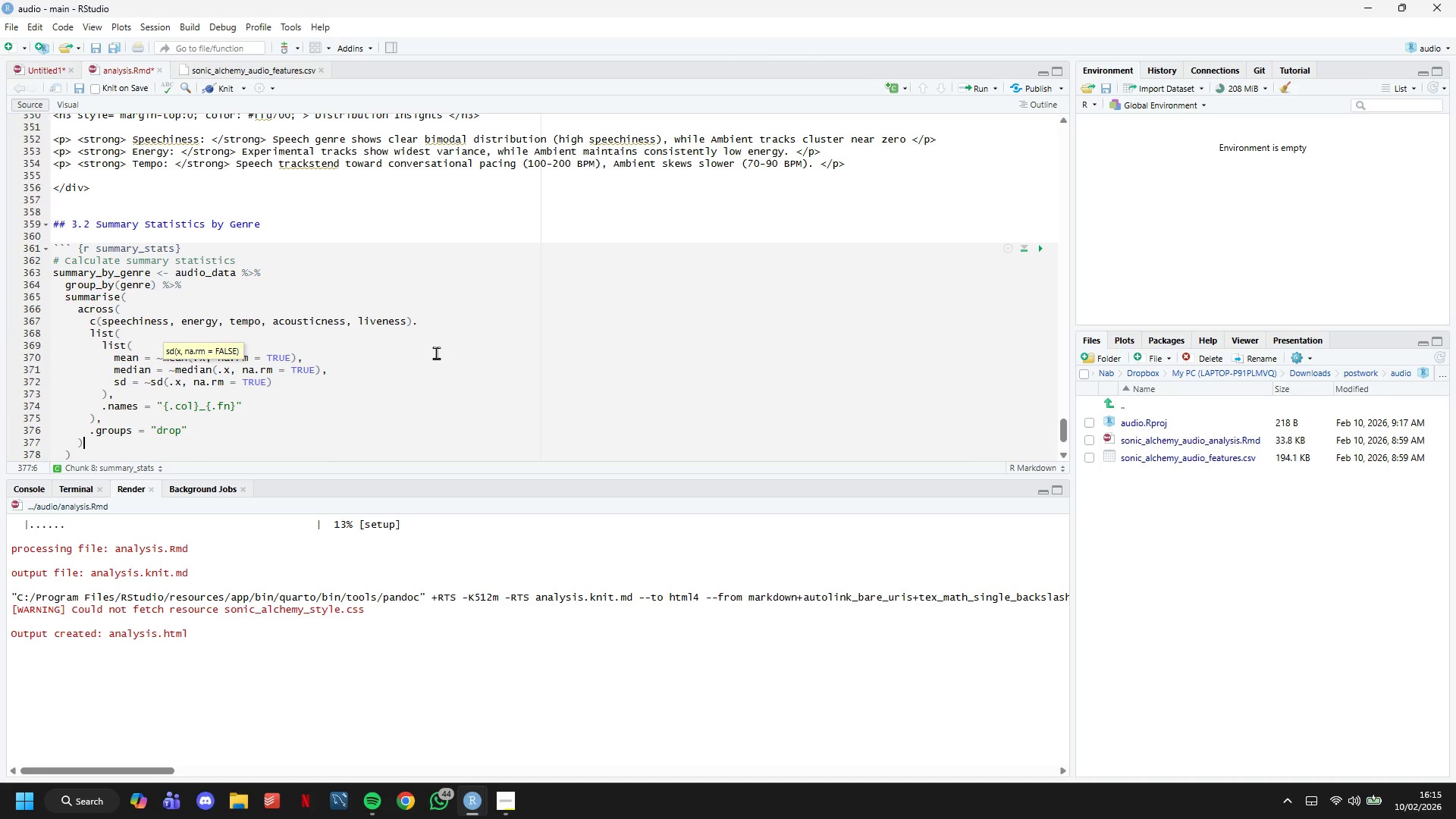 
key(ArrowDown)
 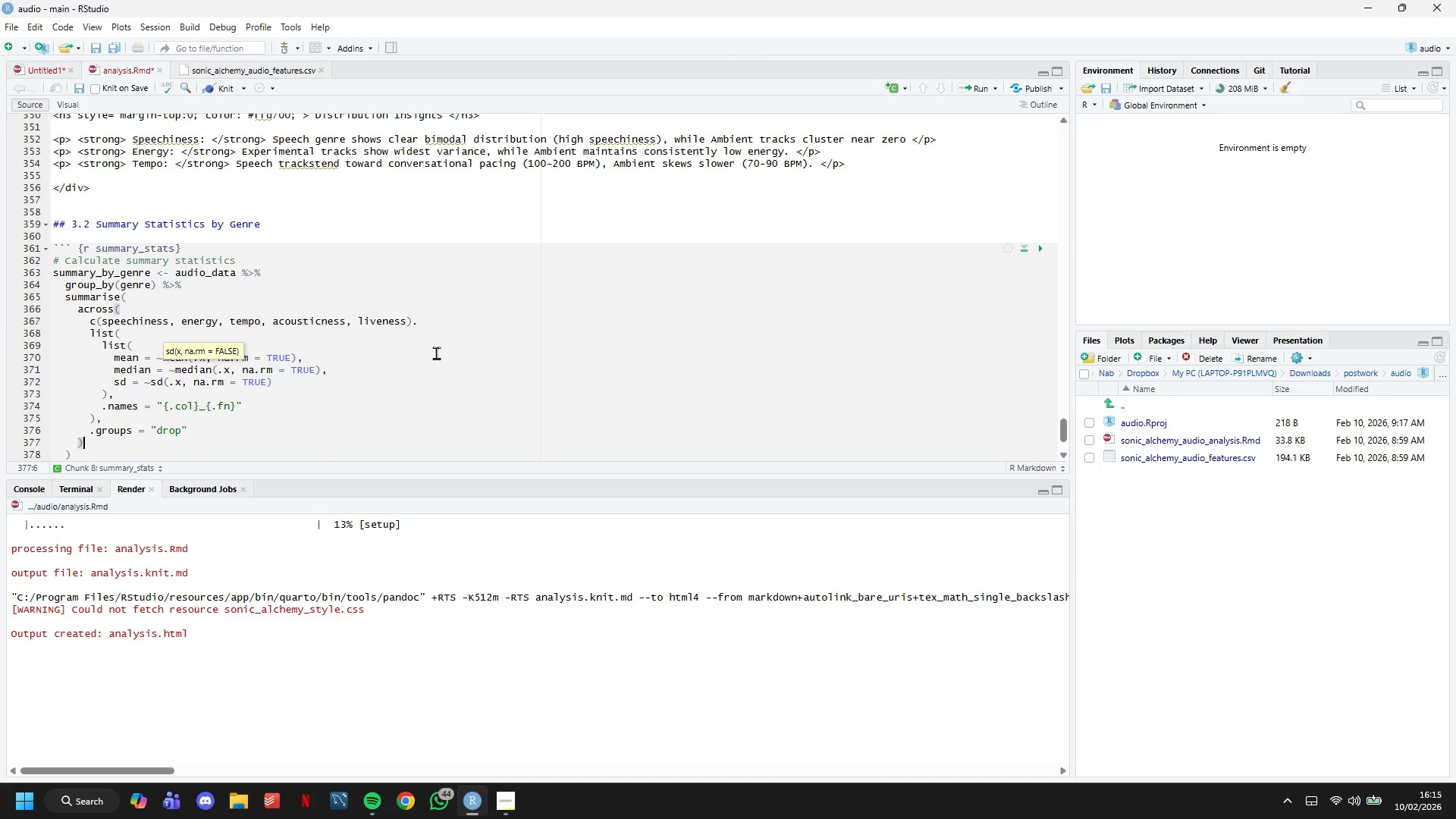 
key(ArrowDown)
 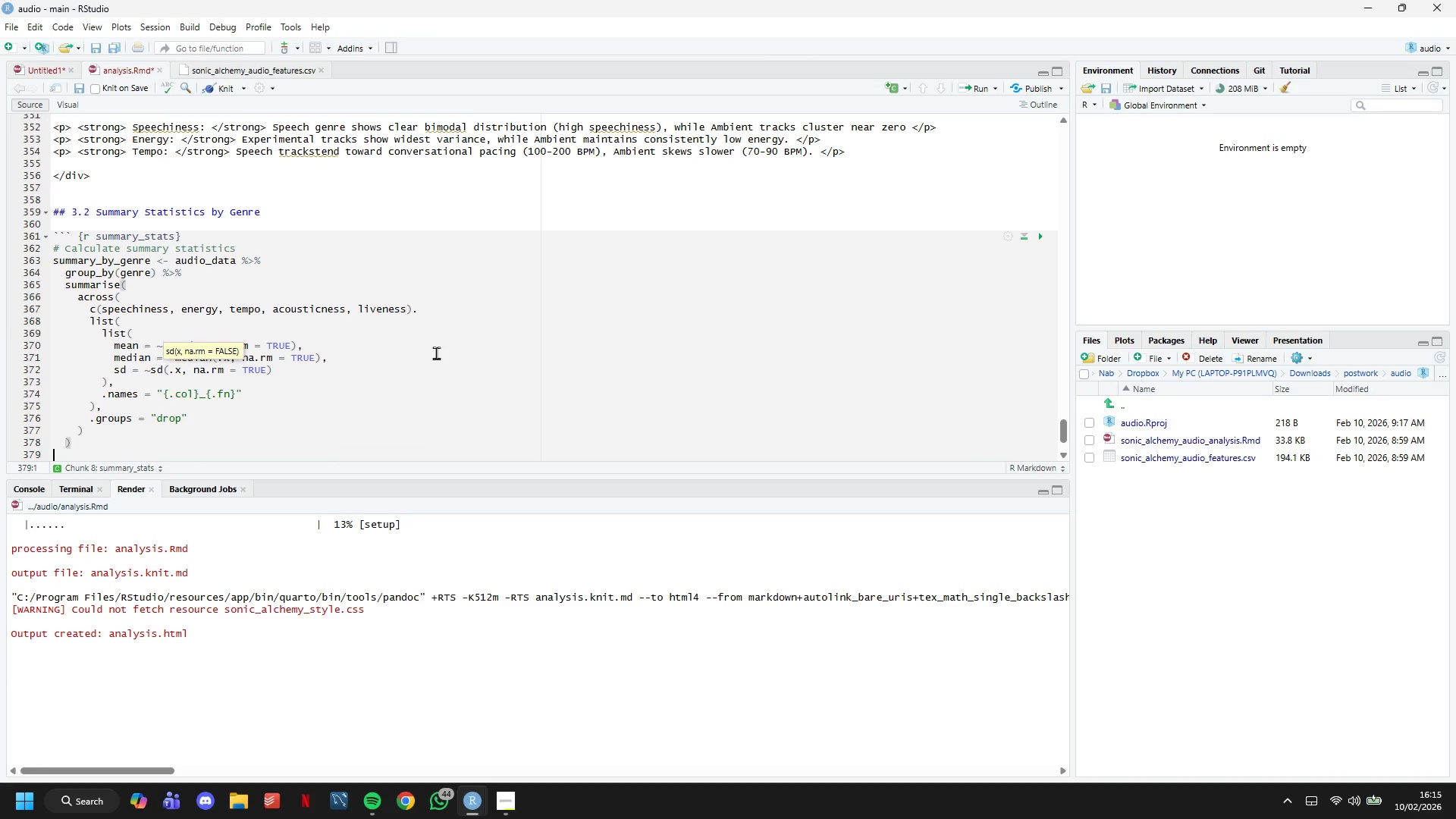 
key(ArrowDown)
 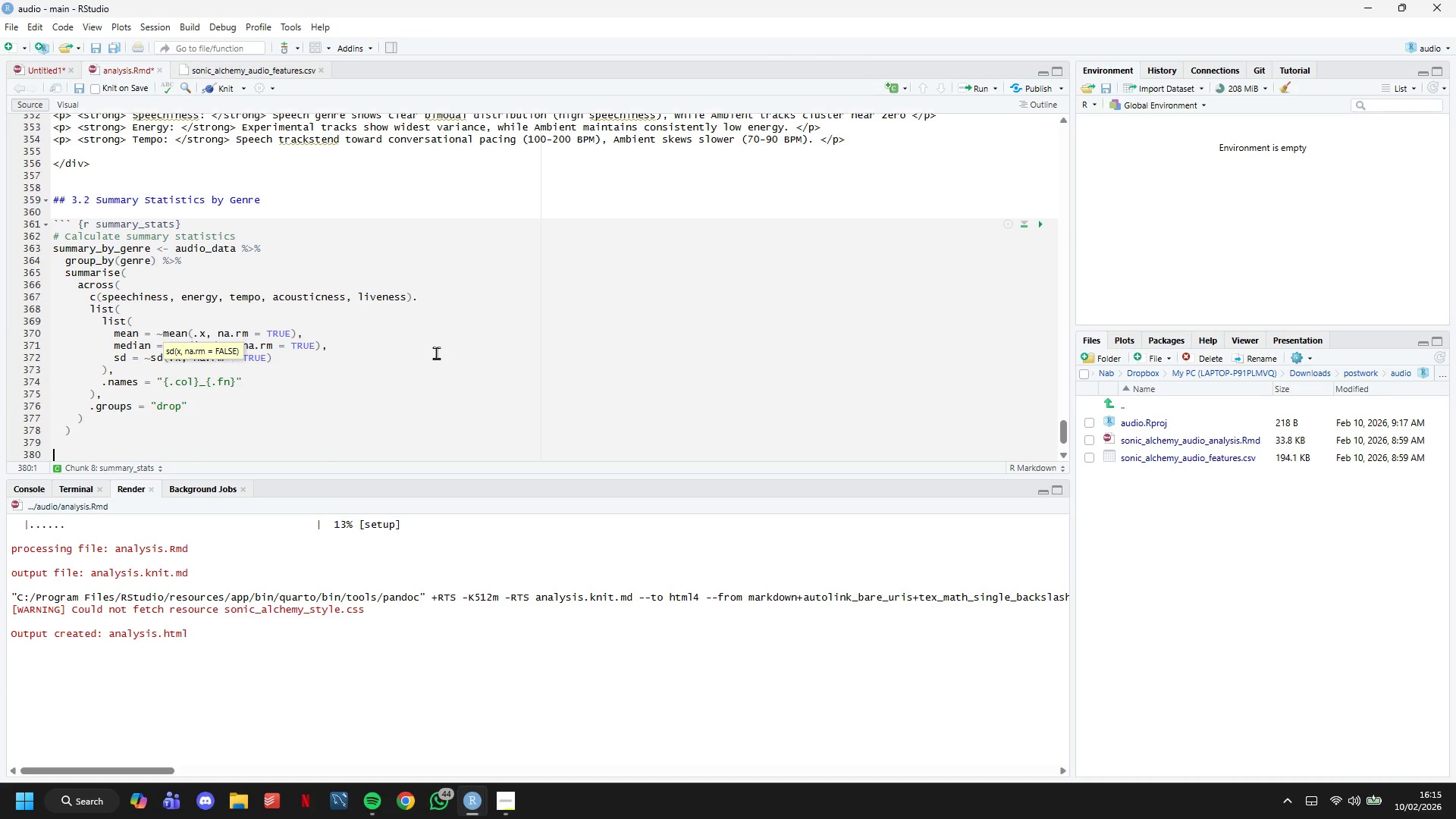 
key(ArrowDown)
 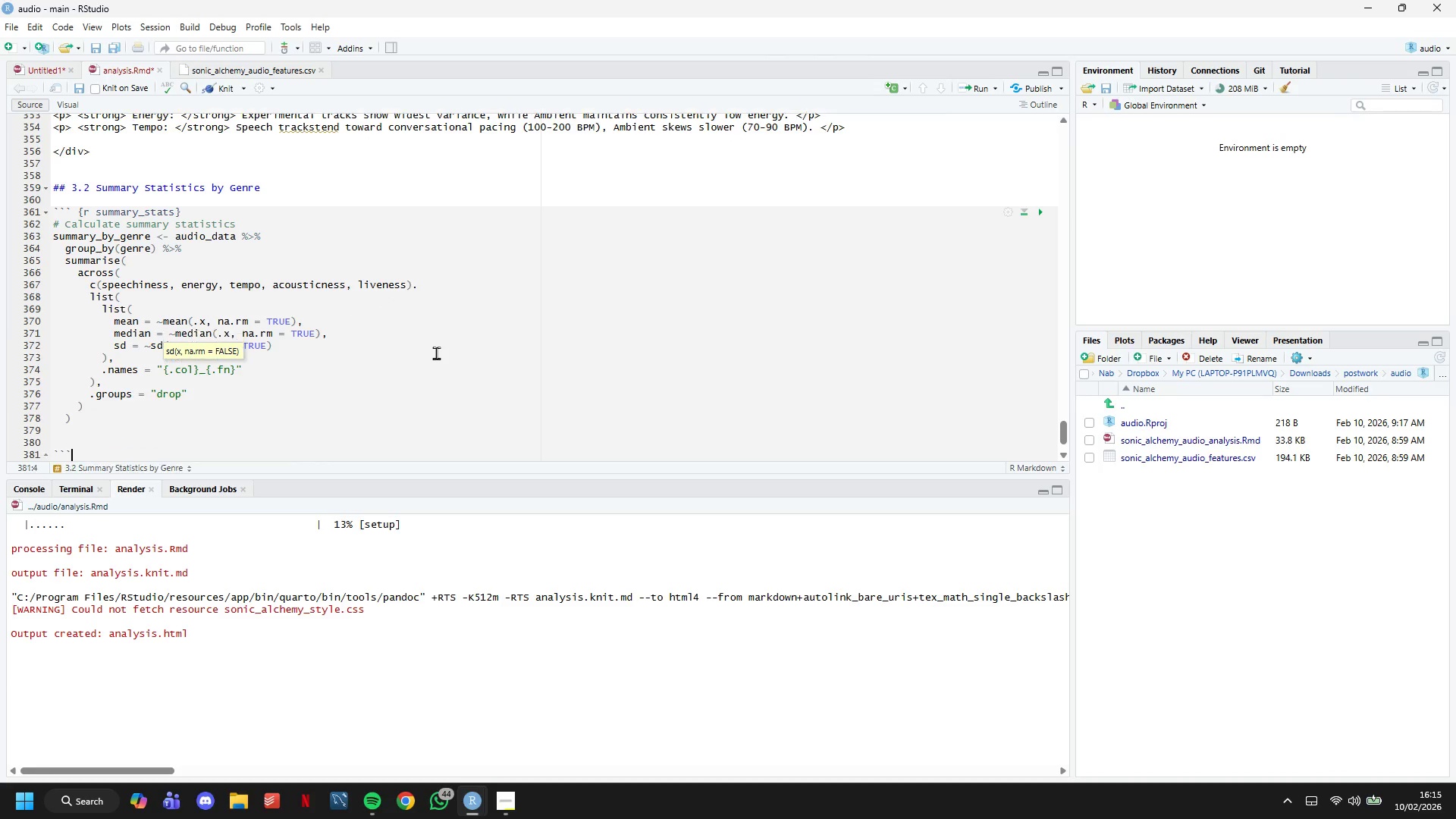 
key(ArrowDown)
 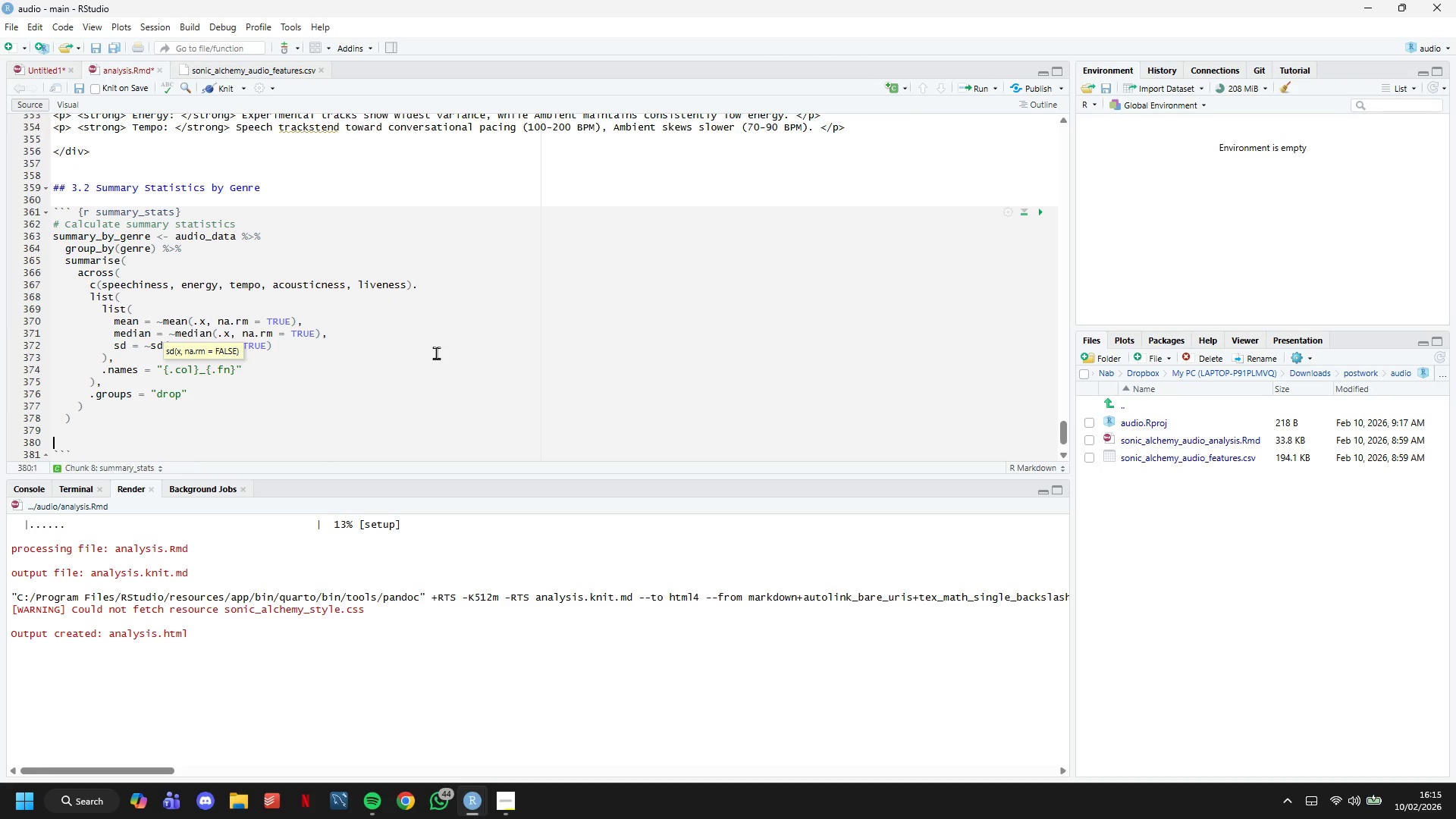 
key(ArrowUp)
 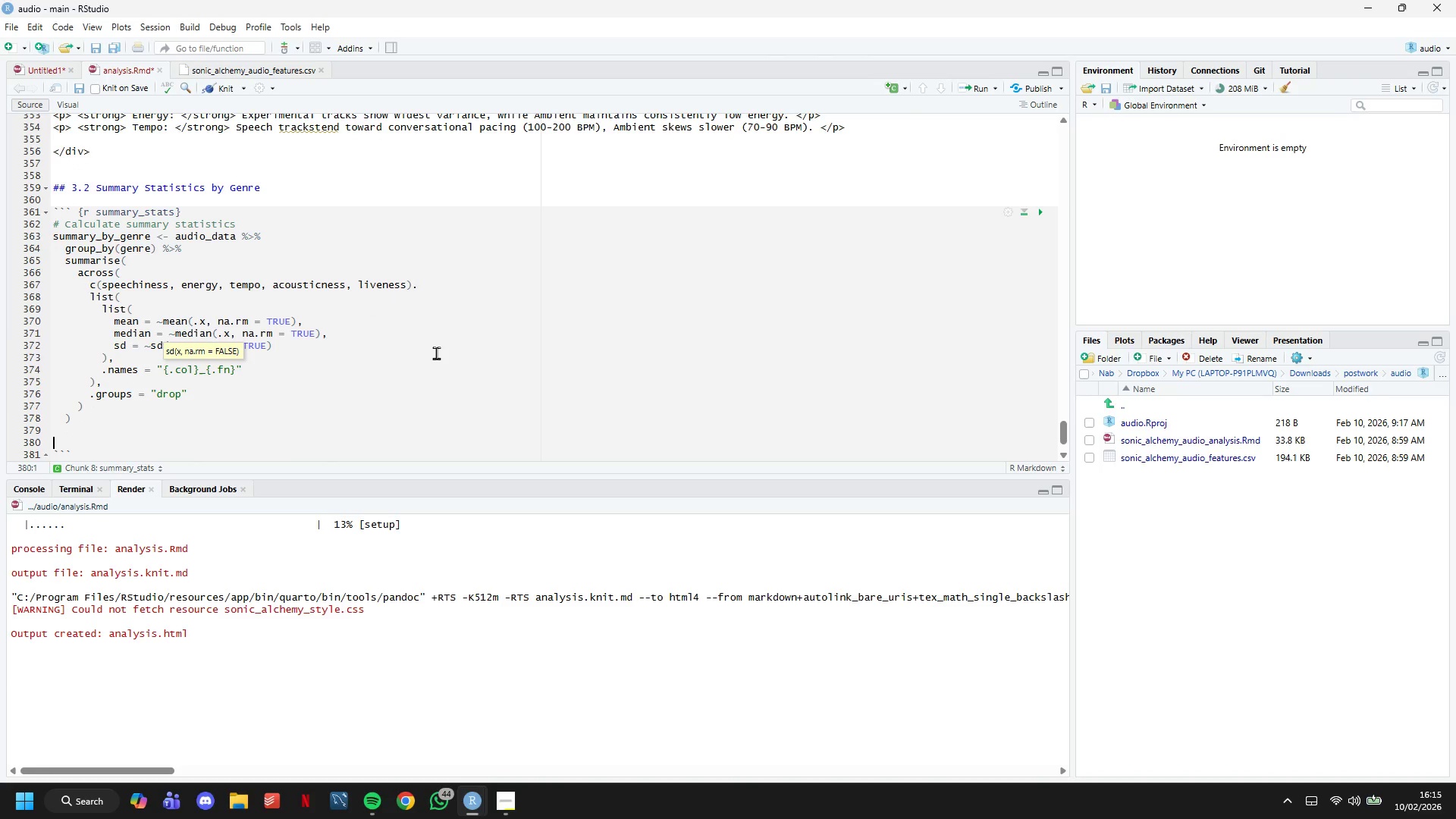 
key(ArrowUp)
 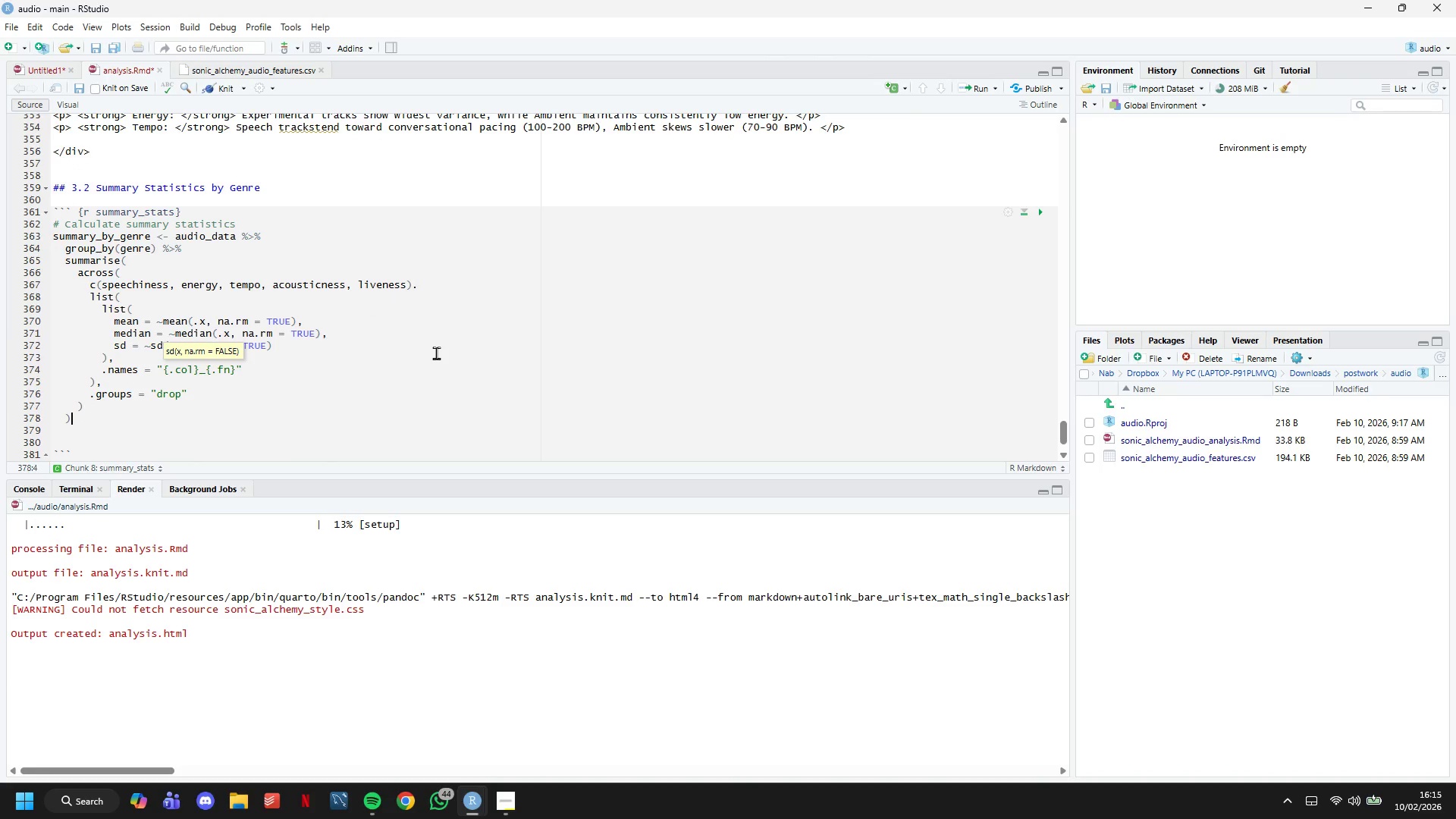 
key(ArrowUp)
 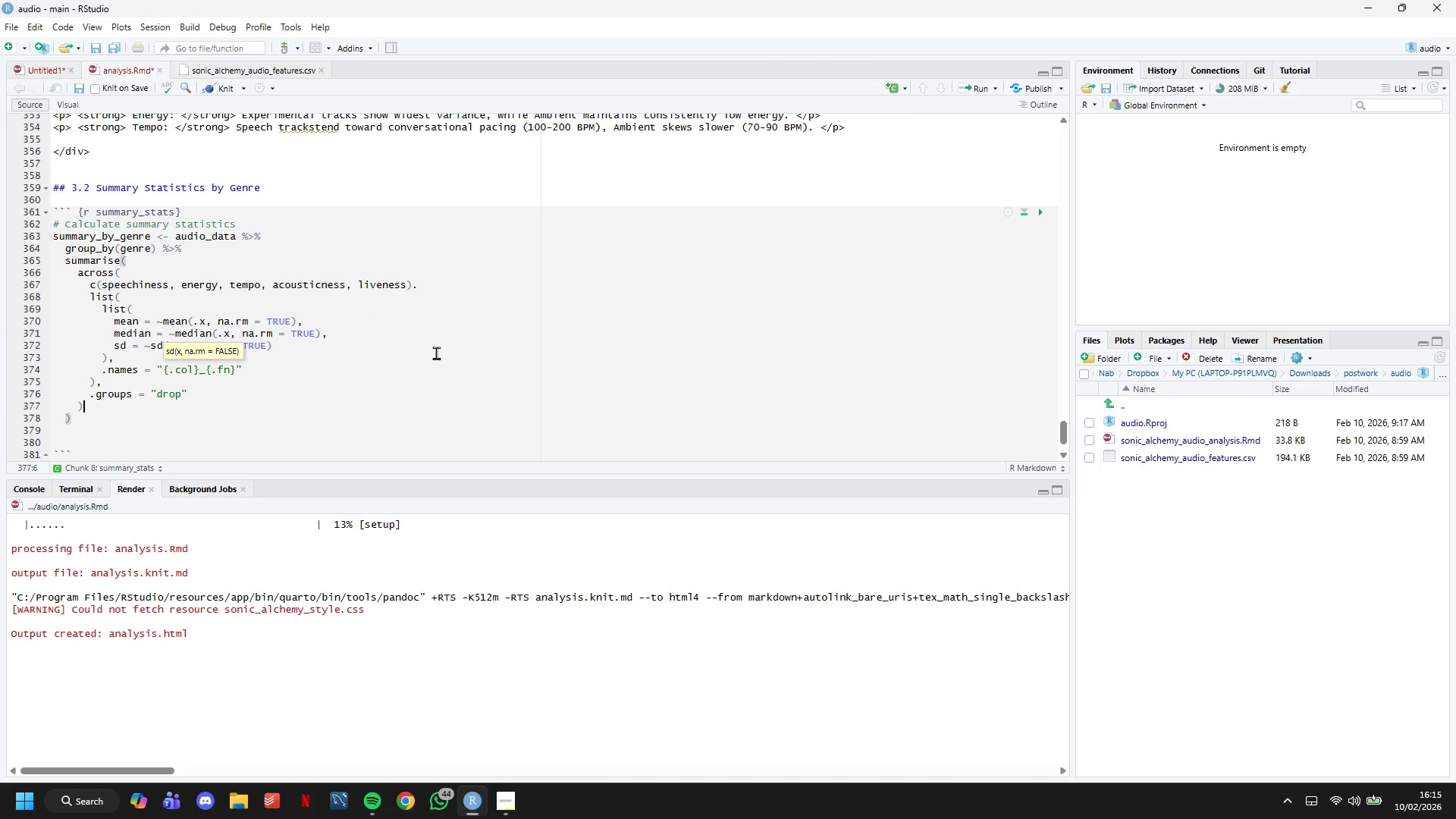 
key(ArrowUp)
 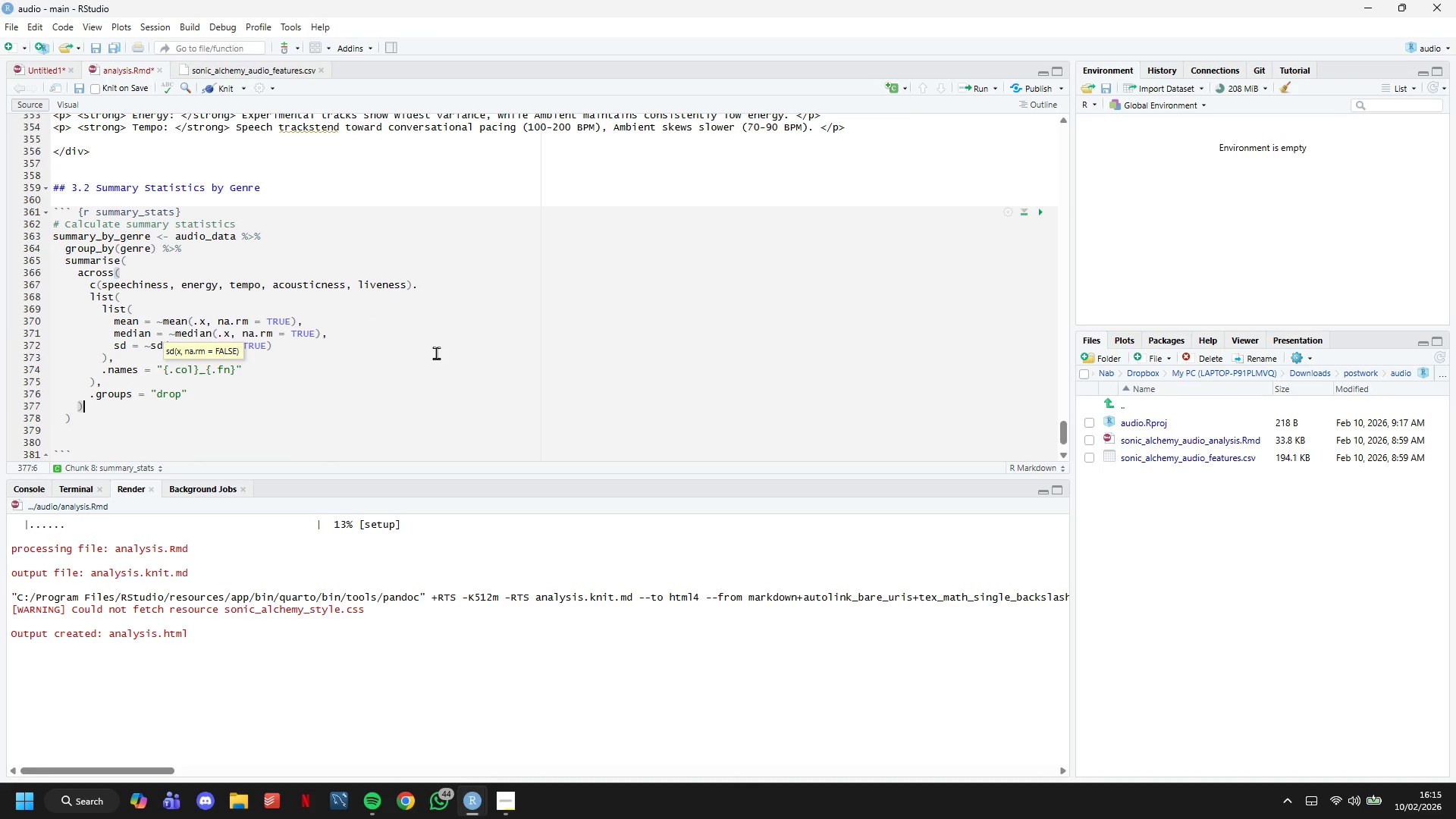 
key(ArrowRight)
 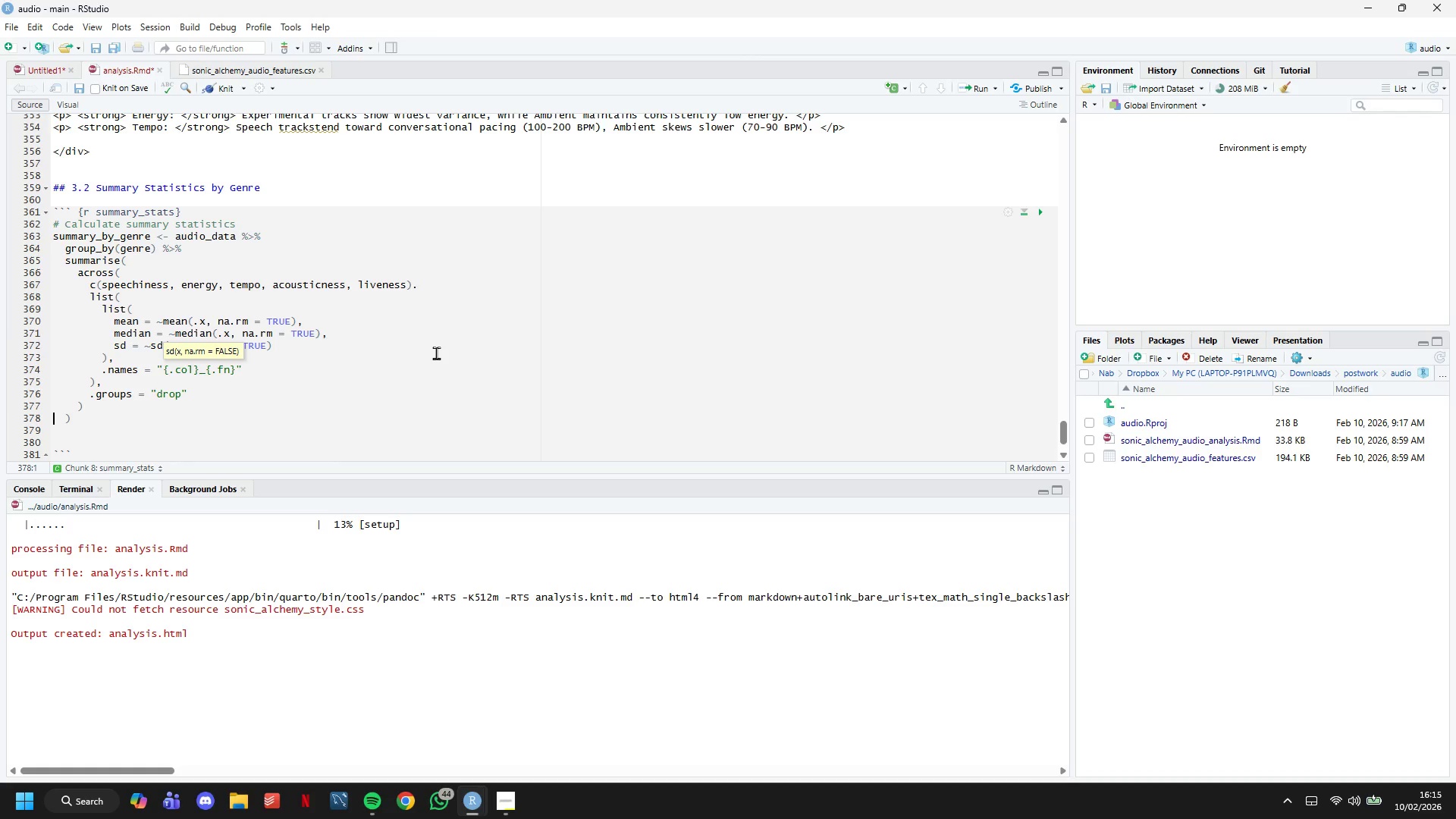 
key(ArrowUp)
 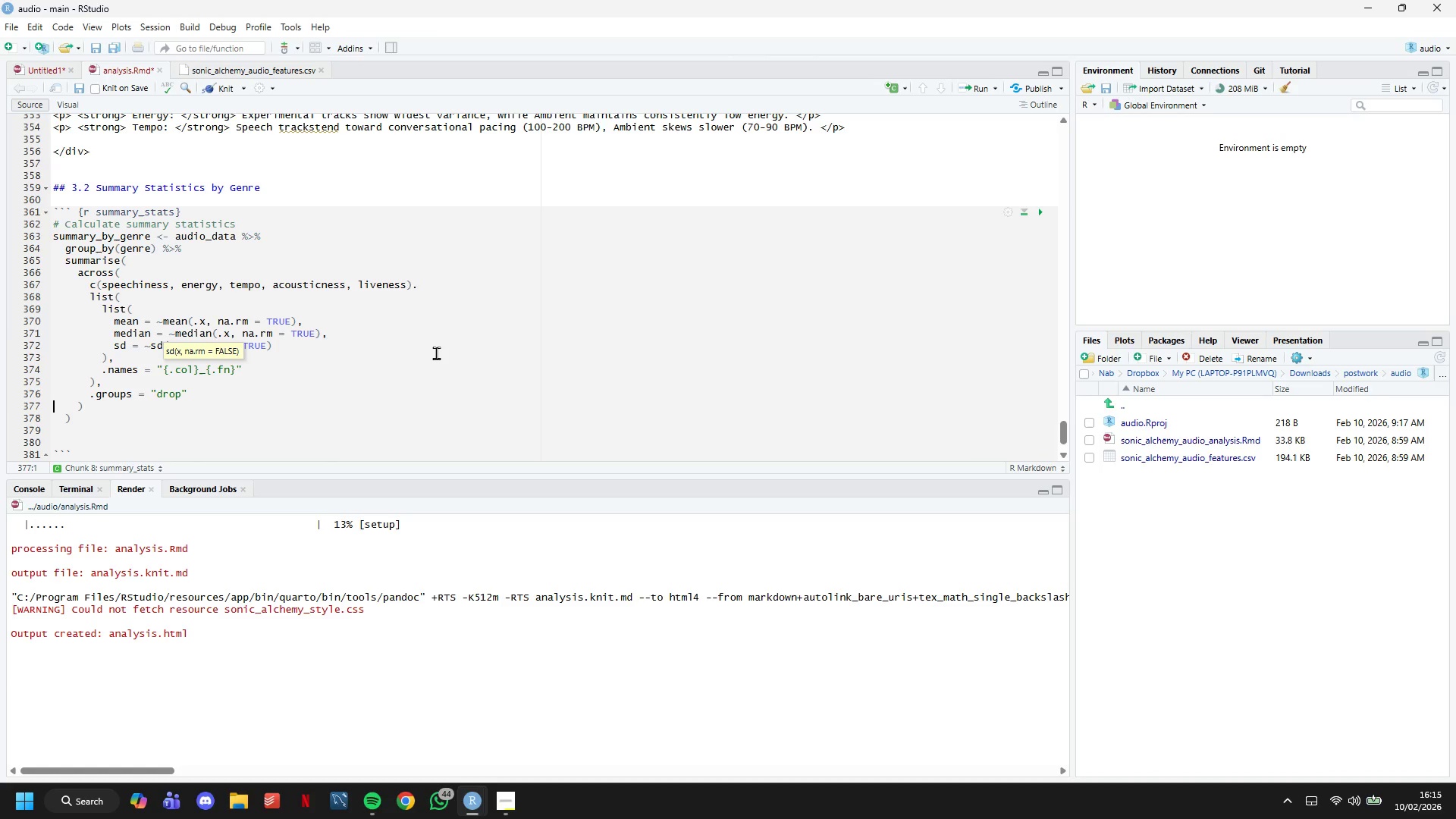 
left_click([458, 336])
 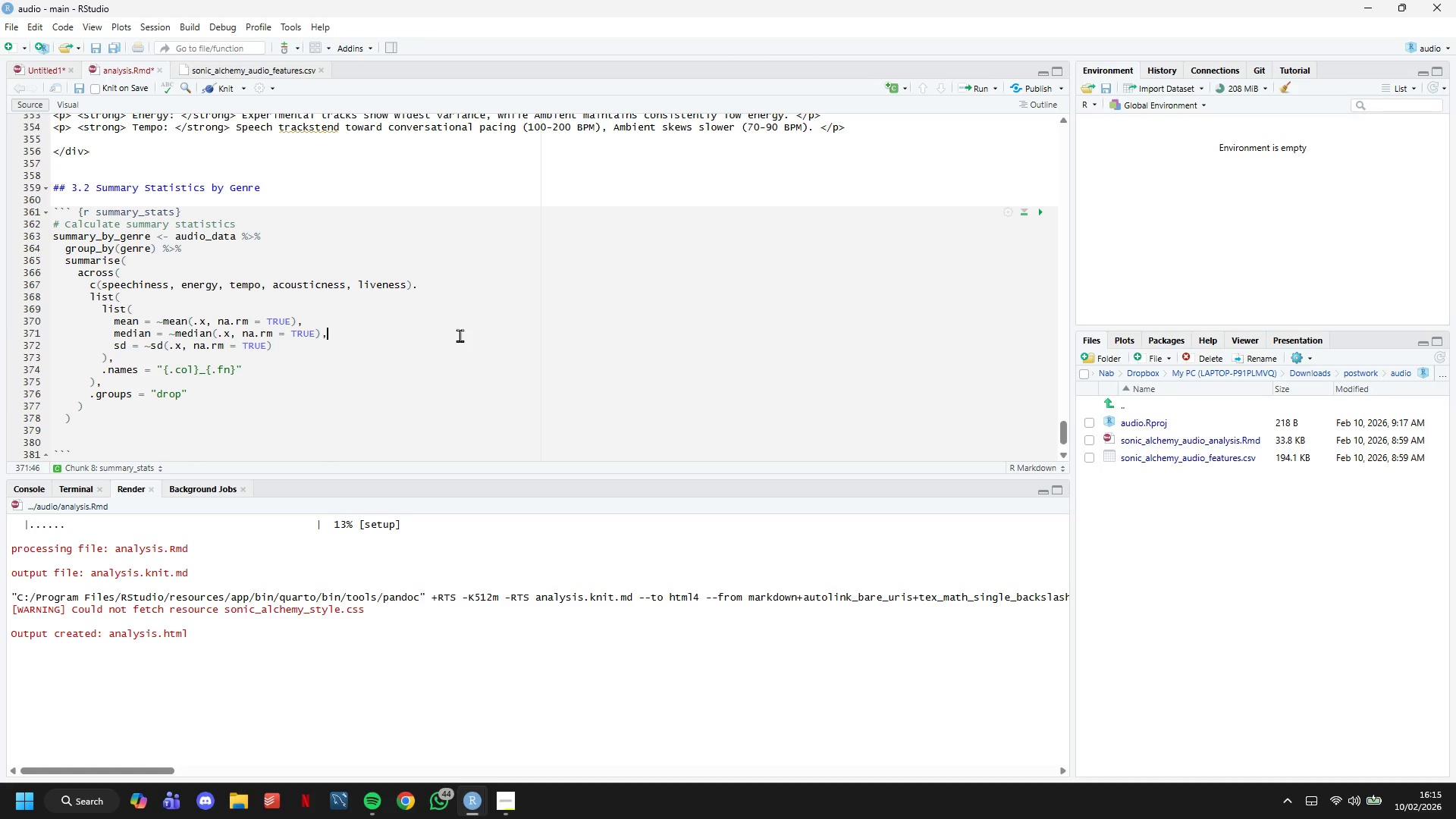 
wait(5.81)
 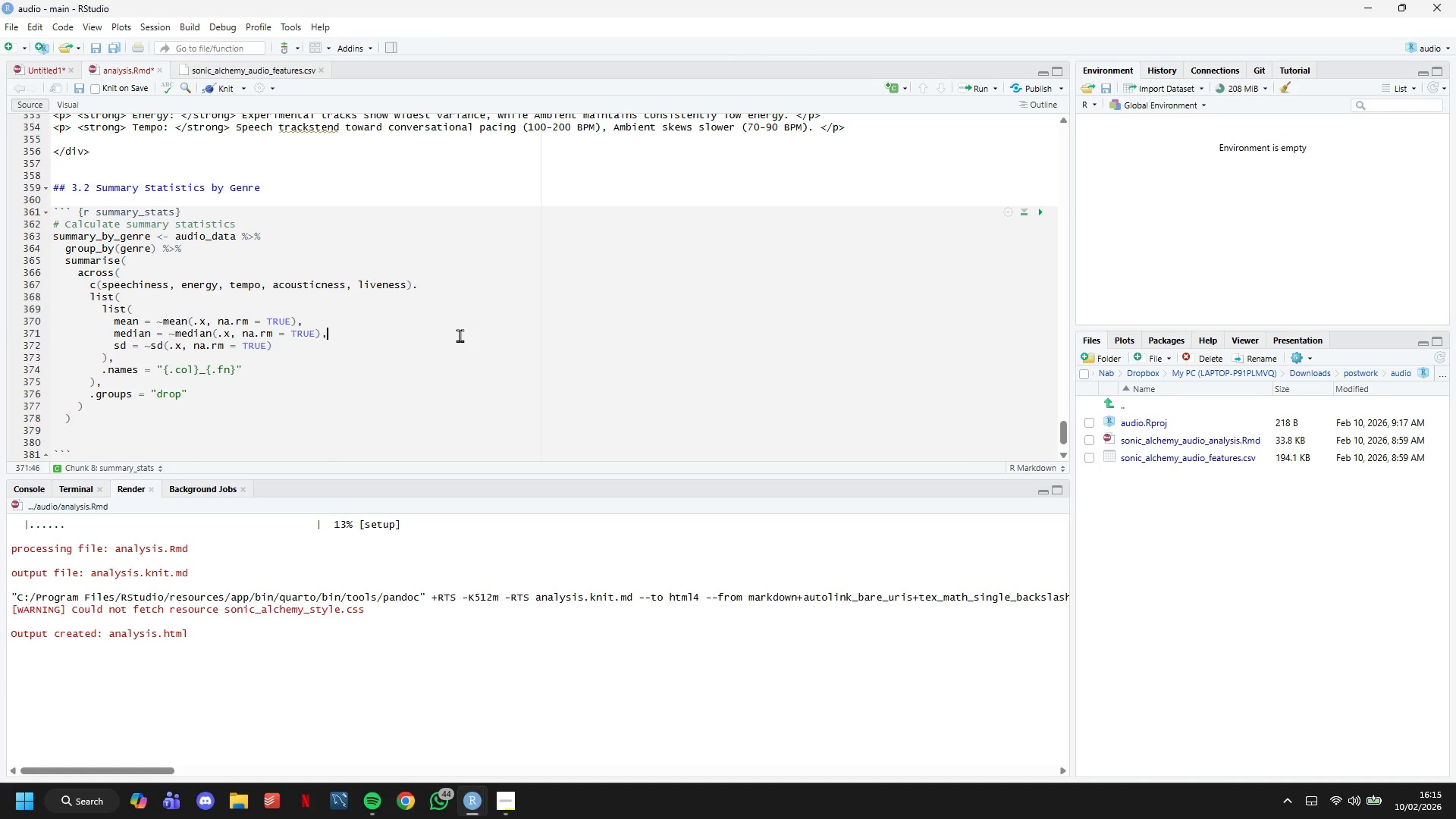 
left_click([324, 228])
 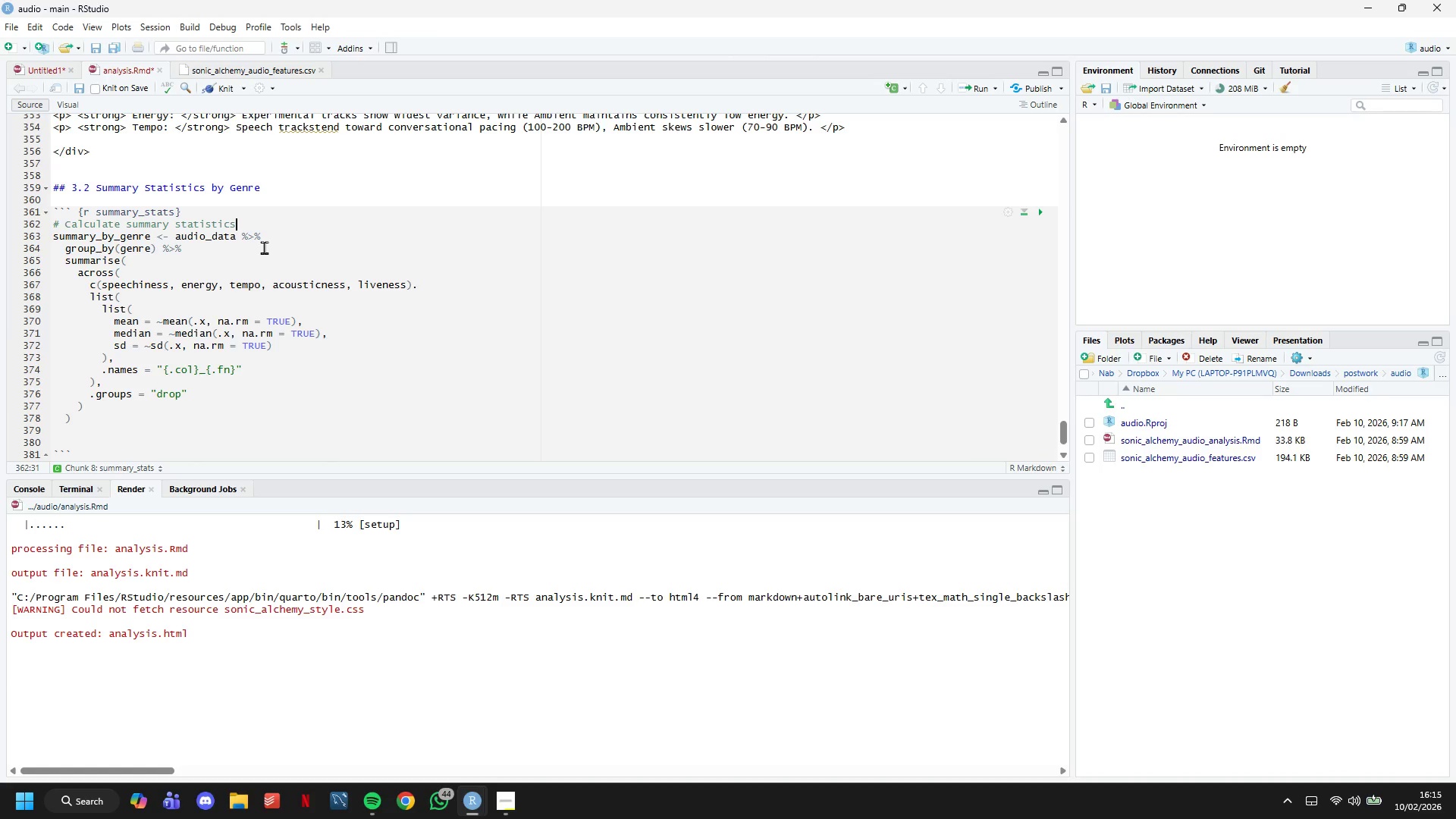 
left_click([268, 270])
 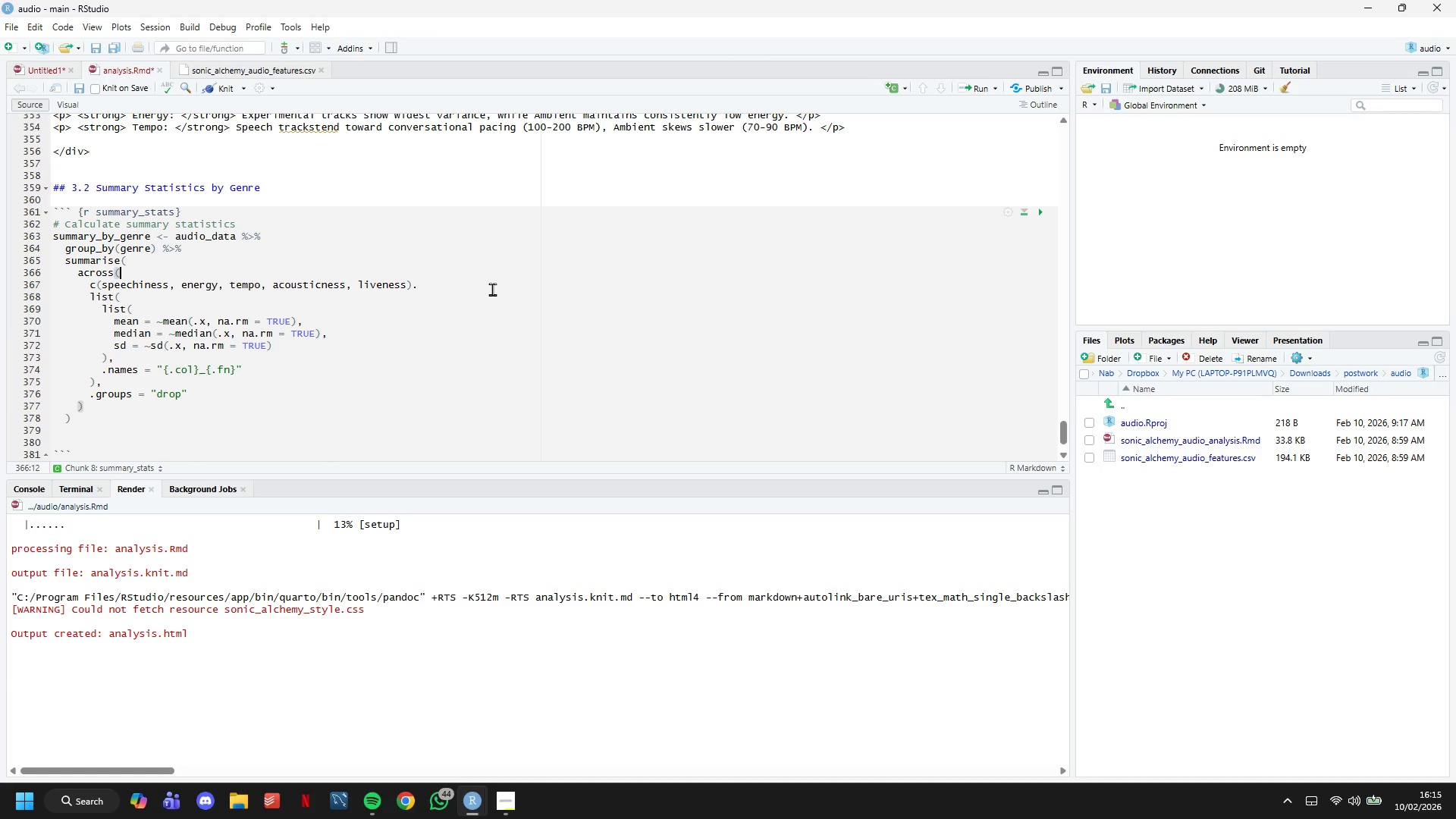 
left_click([485, 285])
 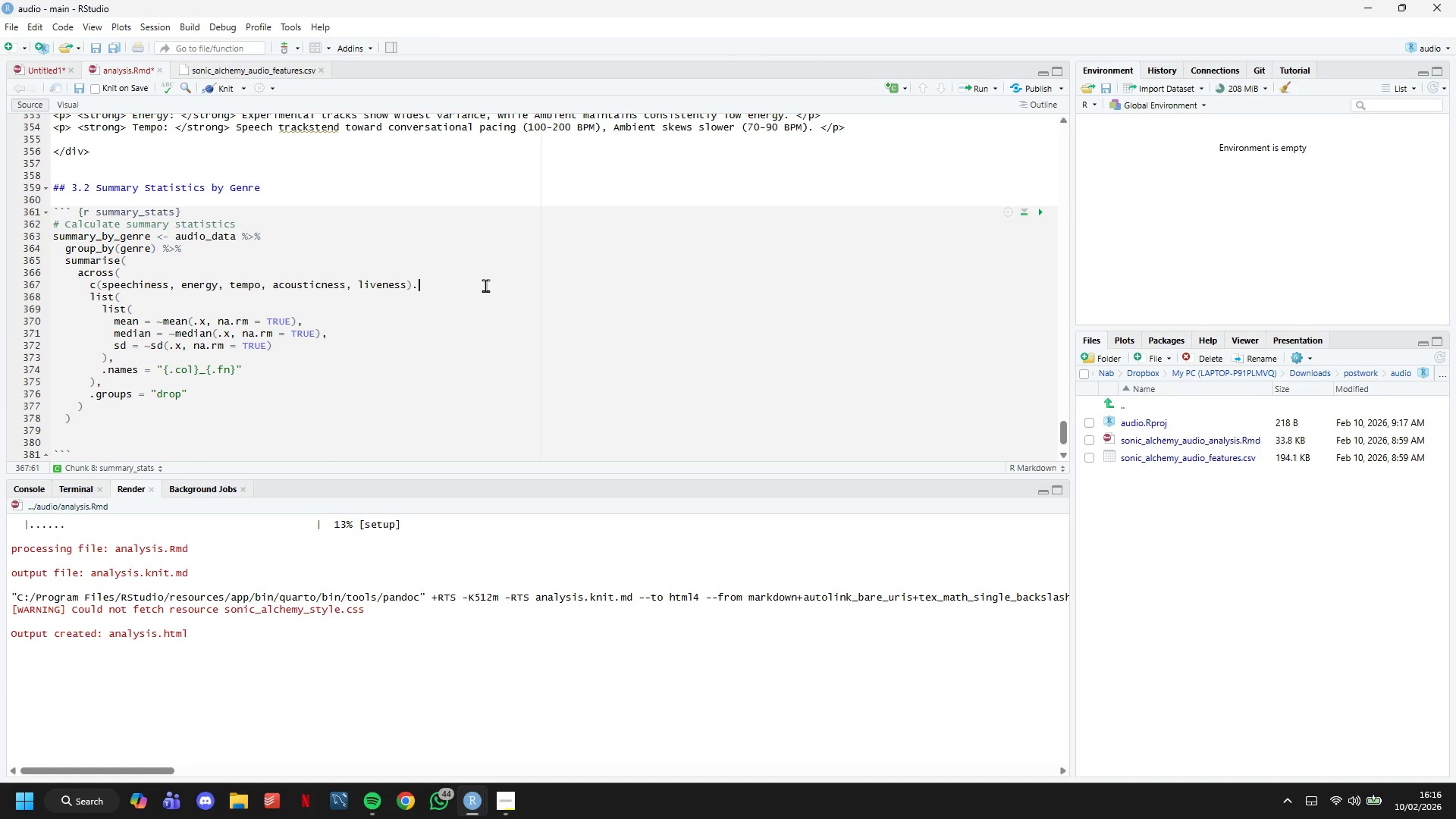 
key(Backspace)
 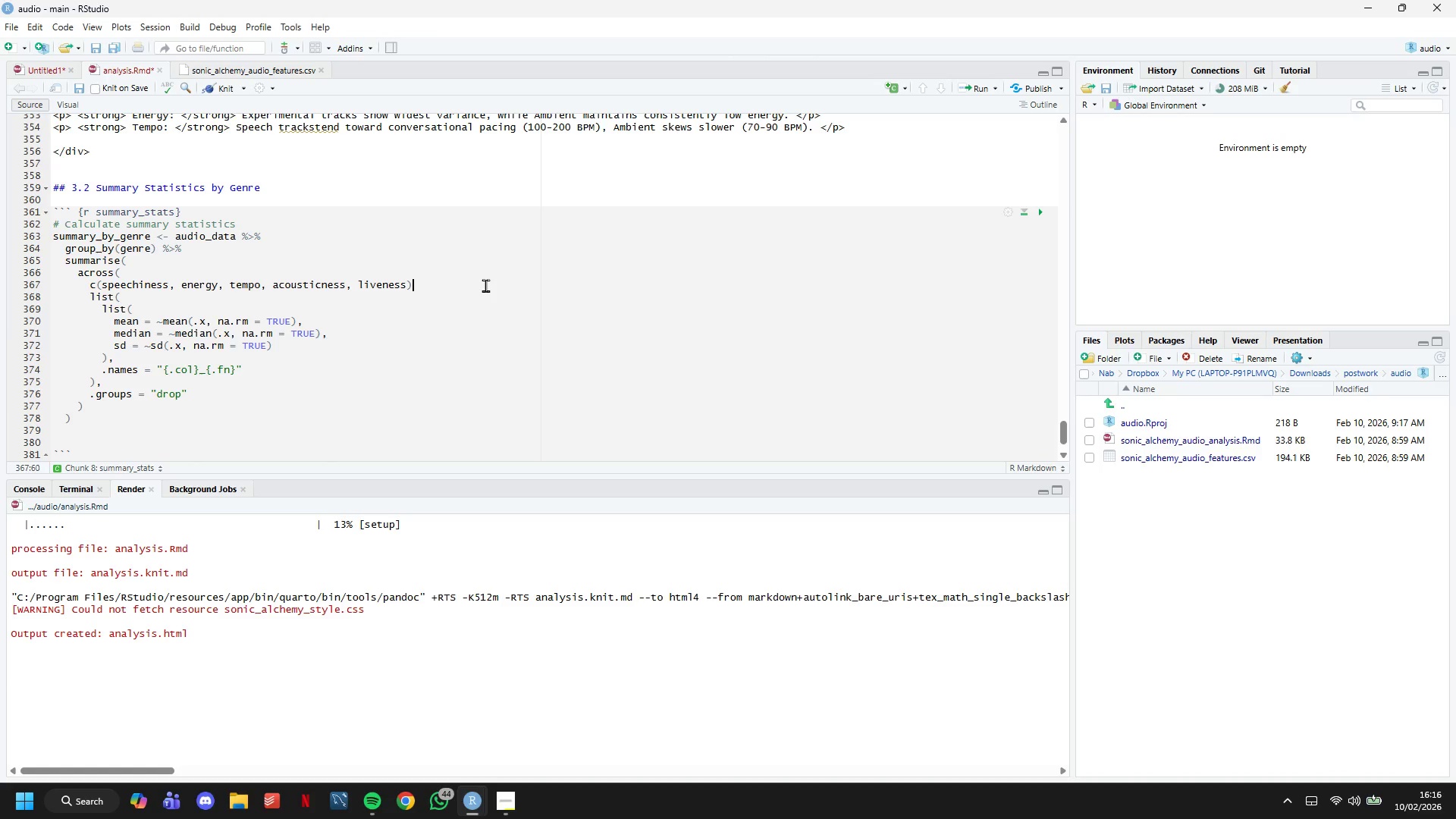 
key(Comma)
 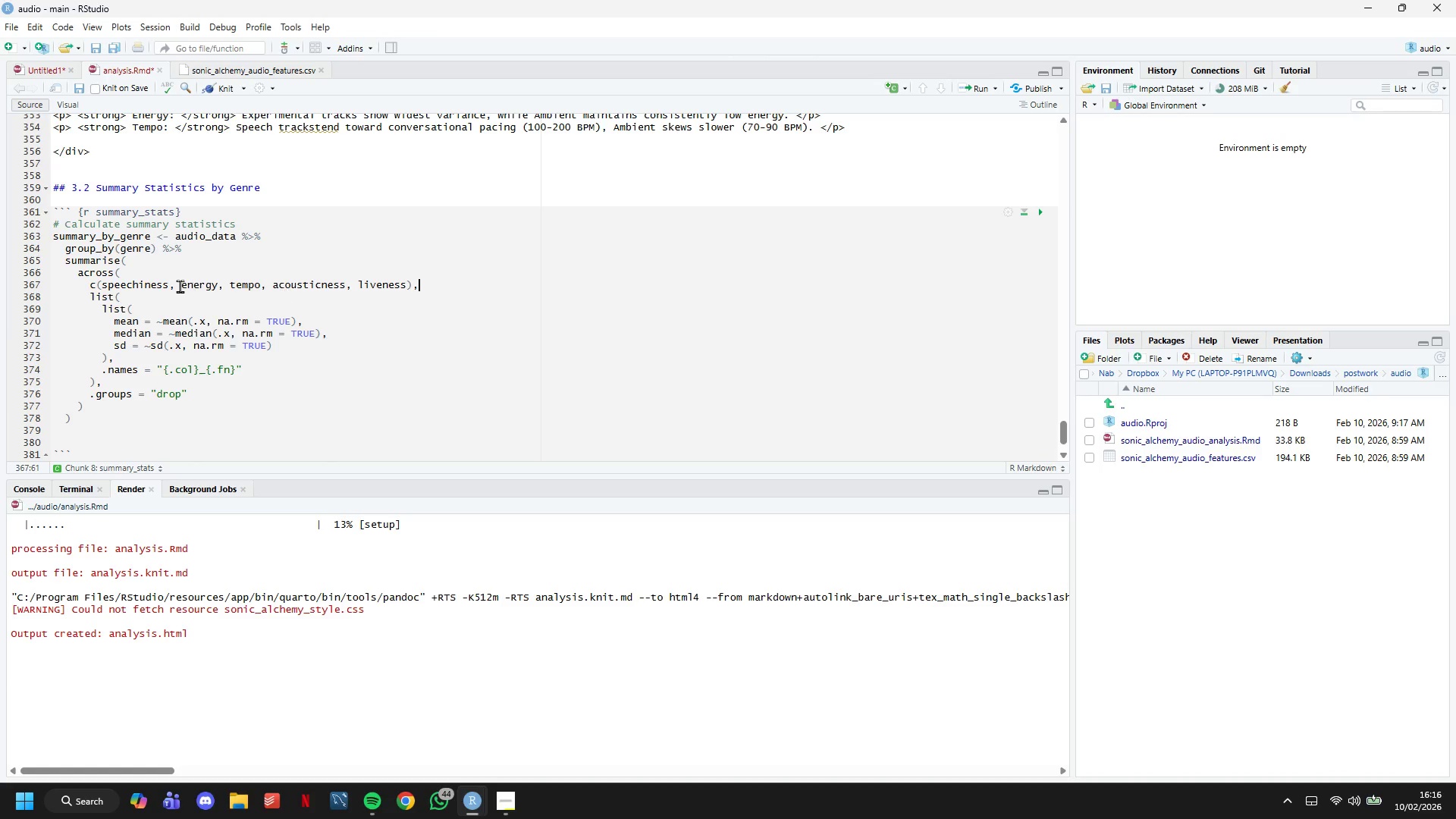 
left_click([151, 288])
 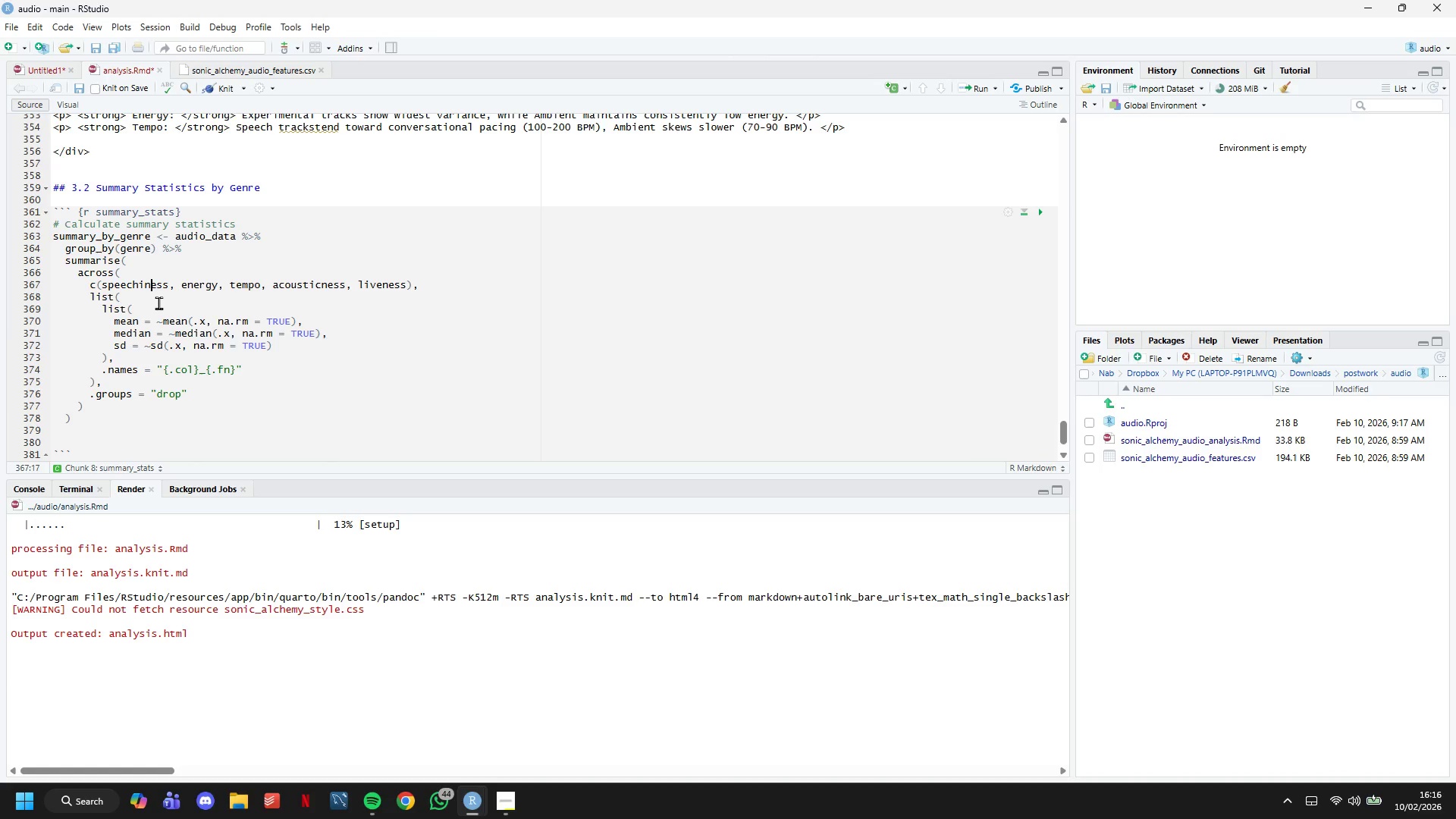 
left_click([158, 303])
 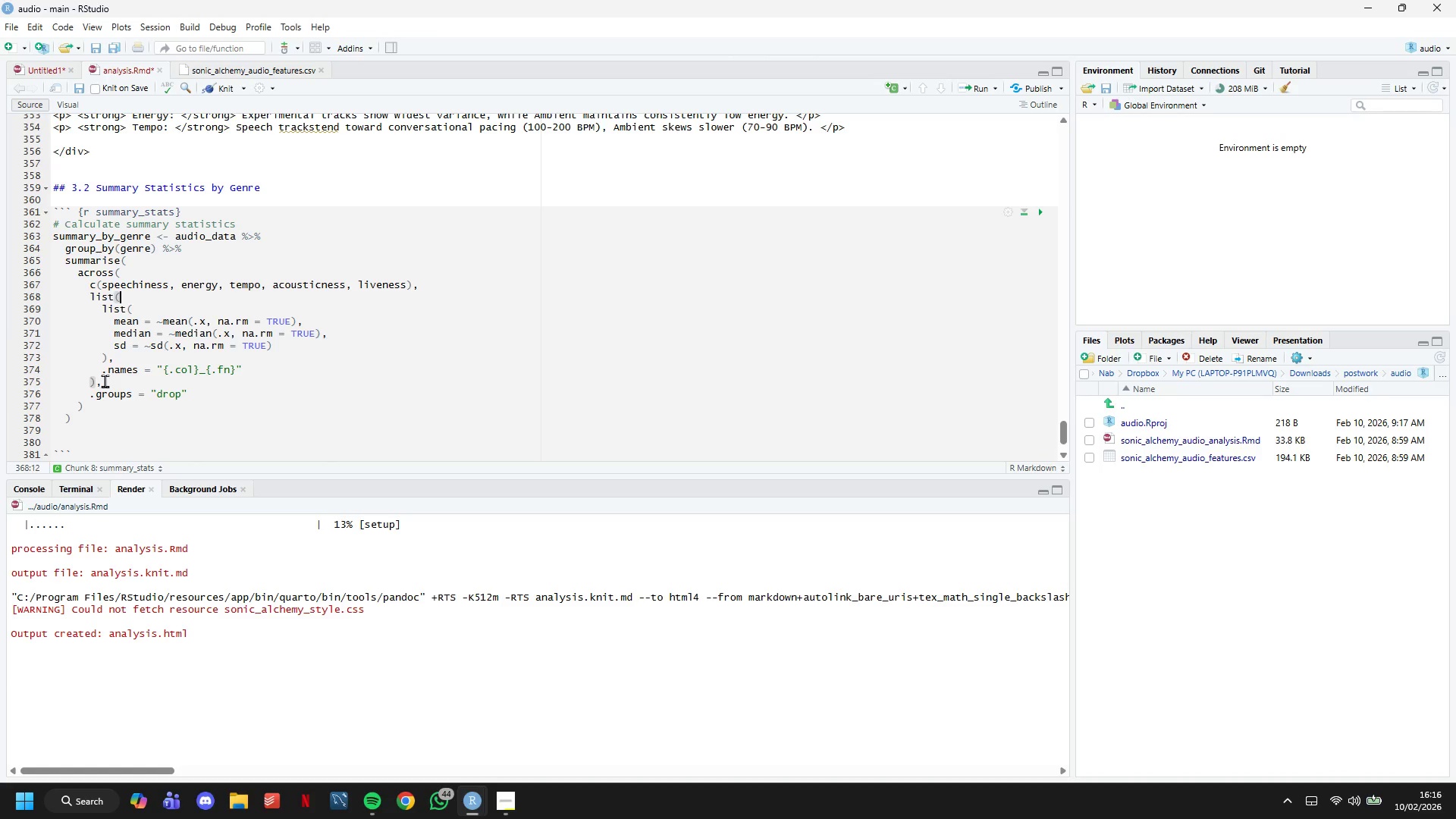 
left_click([98, 379])
 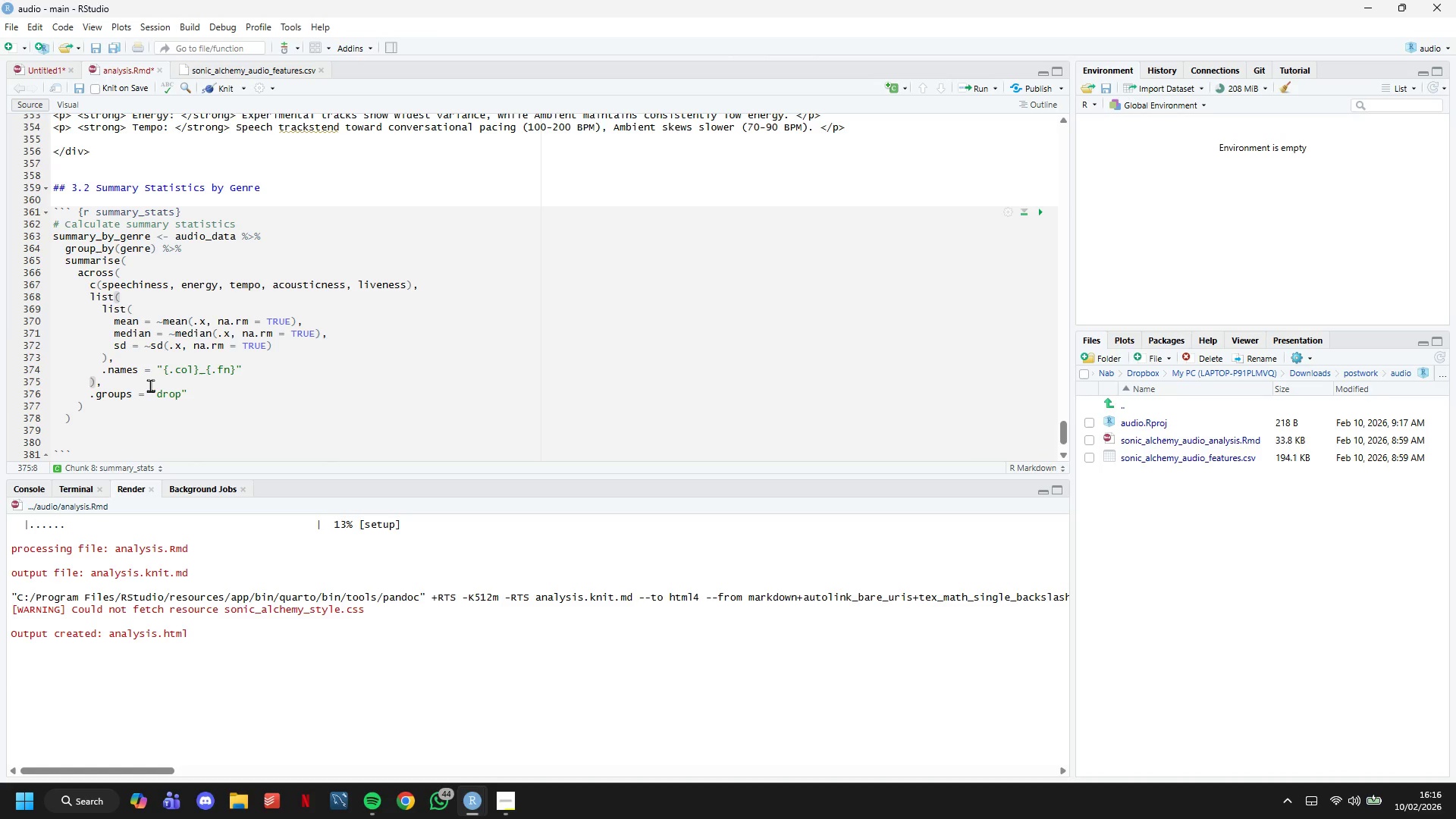 
key(Backspace)
 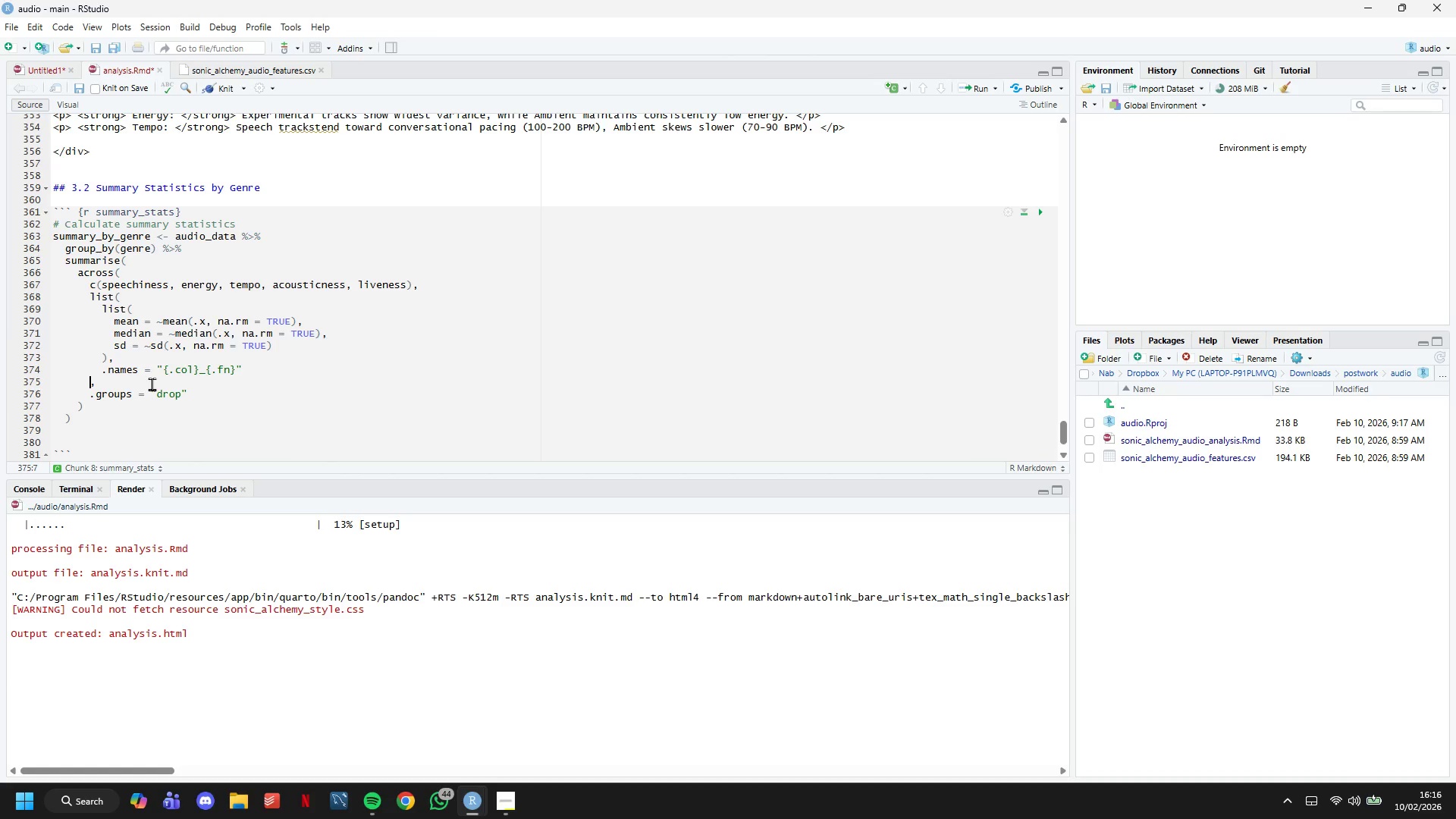 
key(ArrowRight)
 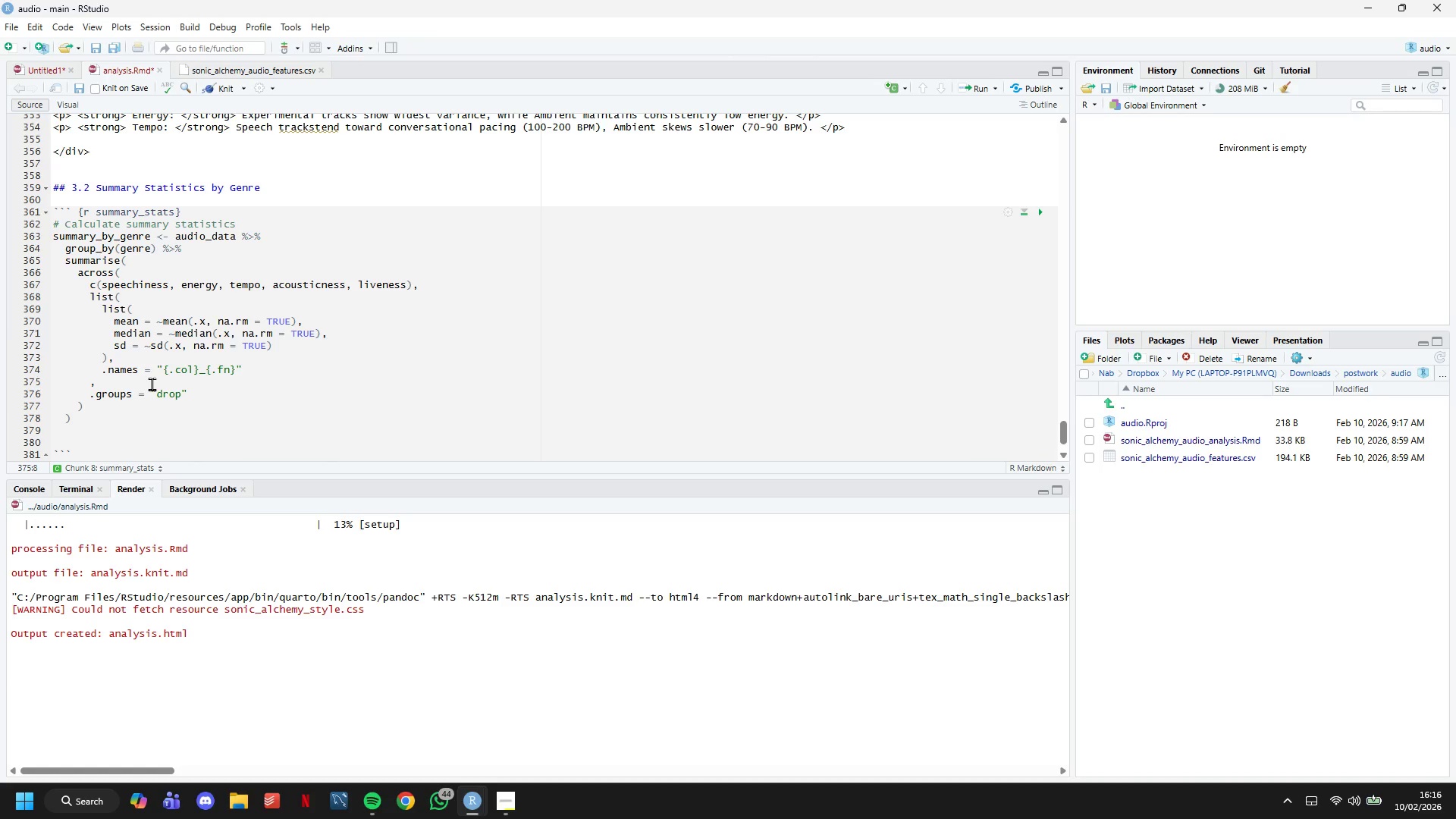 
key(Control+Z)
 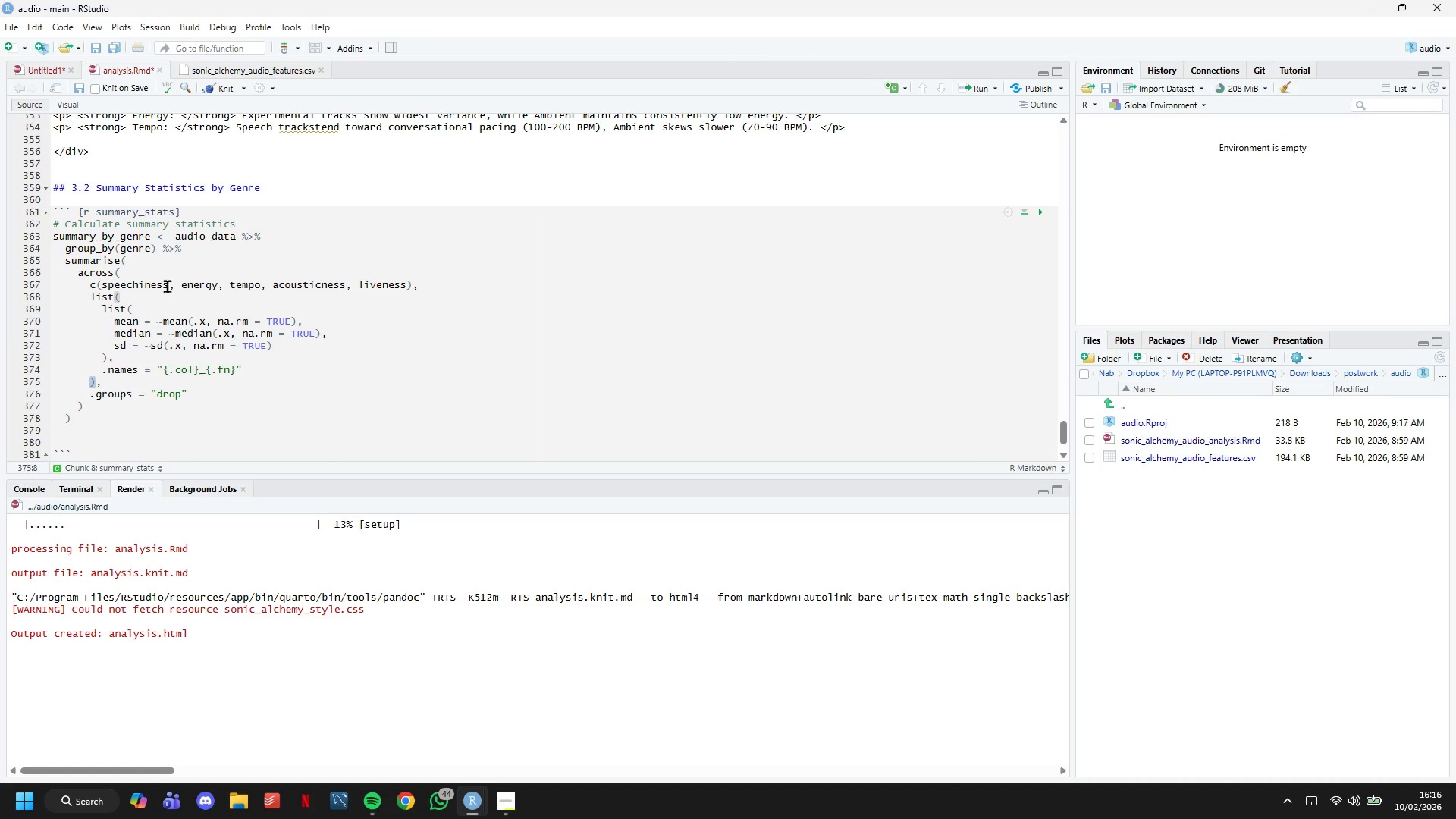 
left_click_drag(start_coordinate=[166, 290], to_coordinate=[58, 291])
 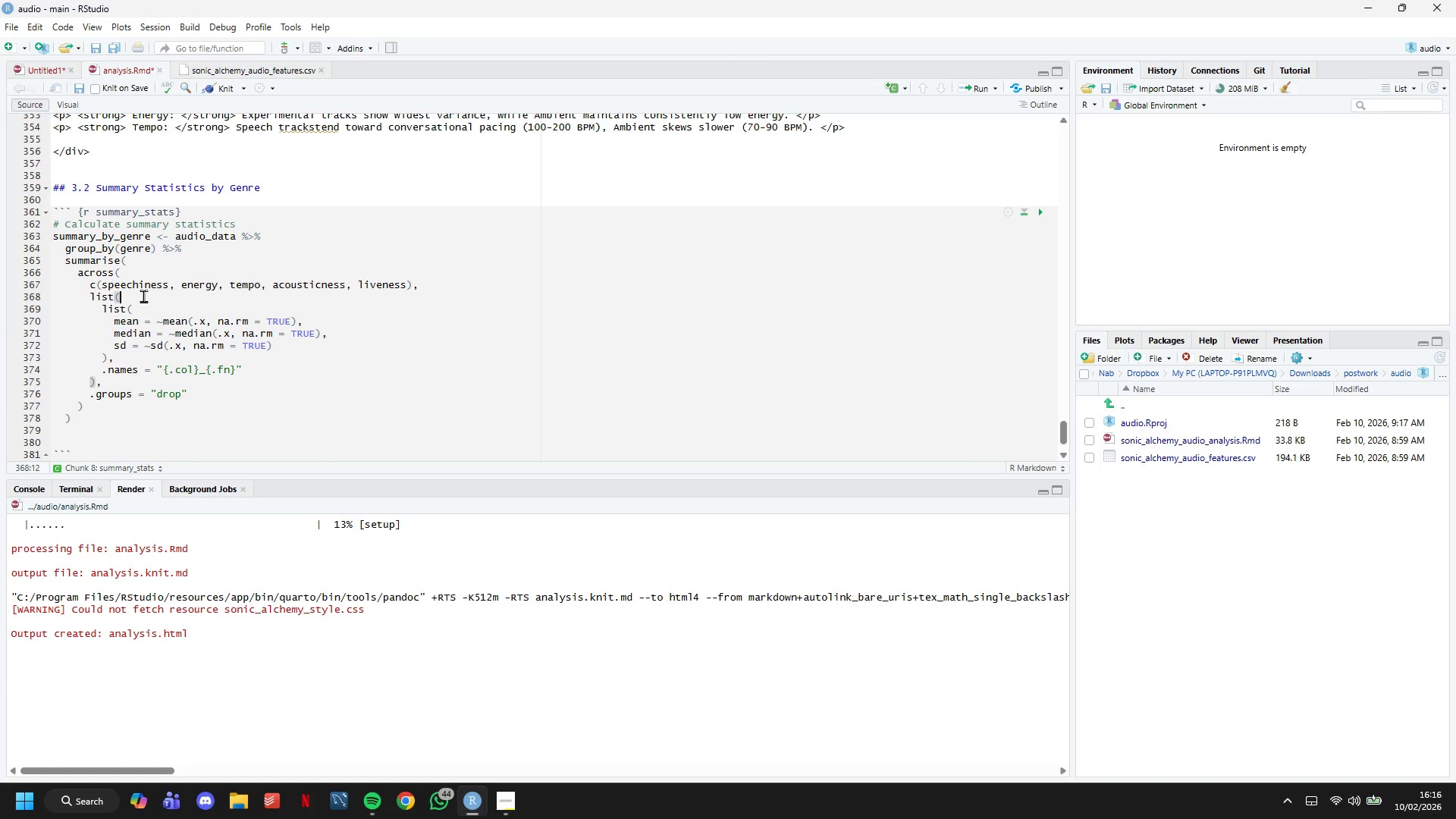 
left_click_drag(start_coordinate=[143, 296], to_coordinate=[24, 291])
 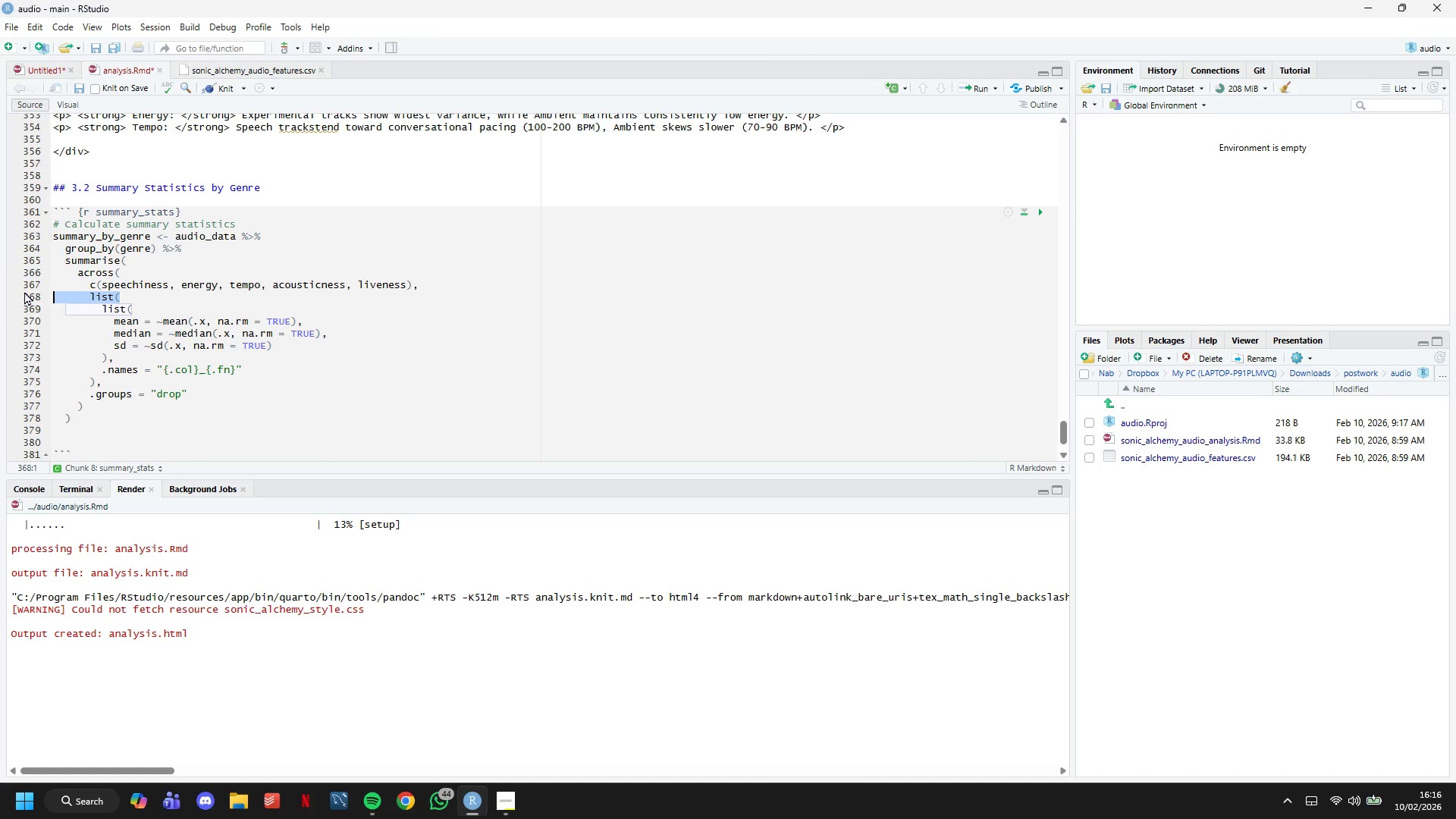 
key(Backspace)
 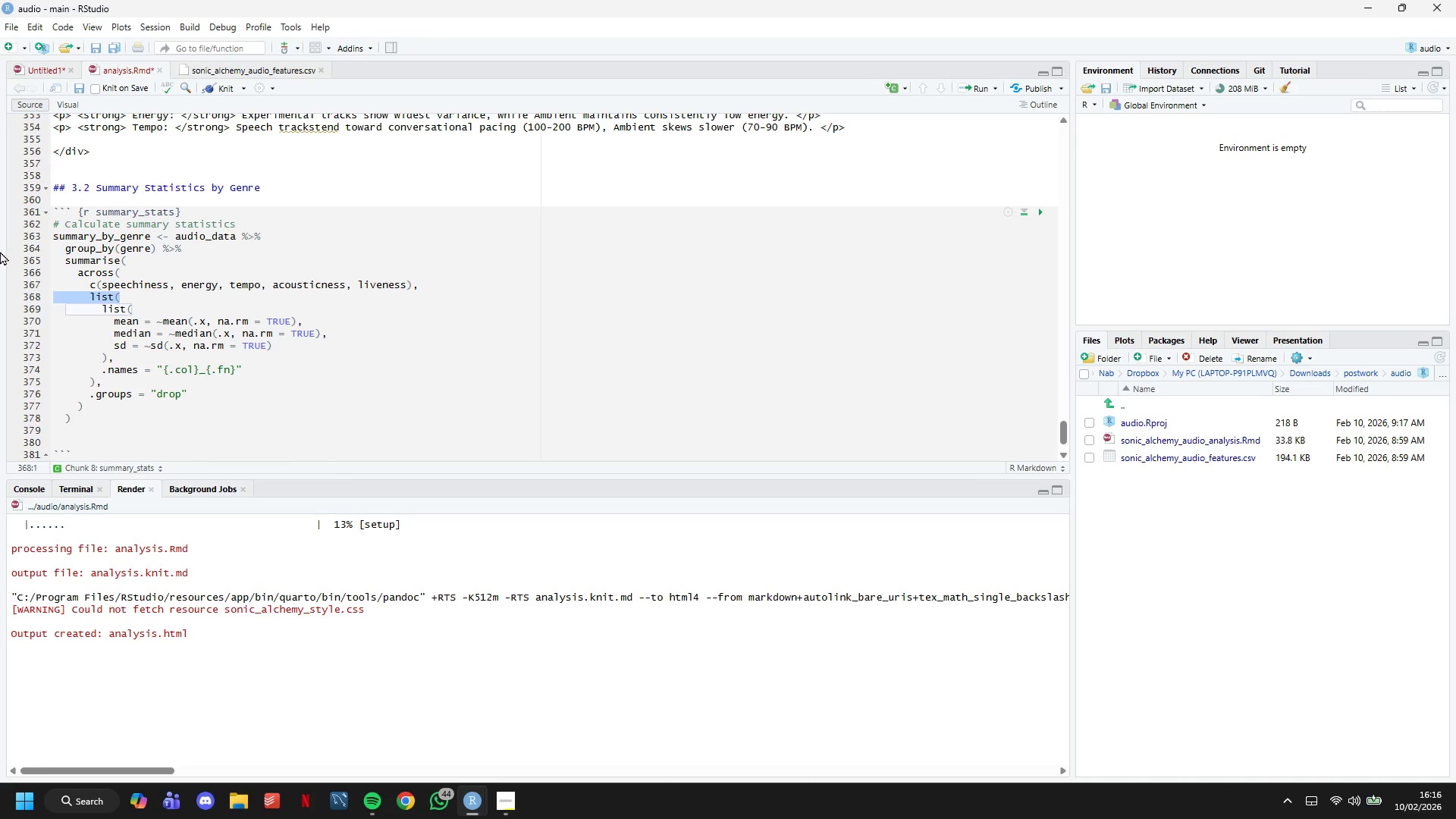 
key(Backspace)
 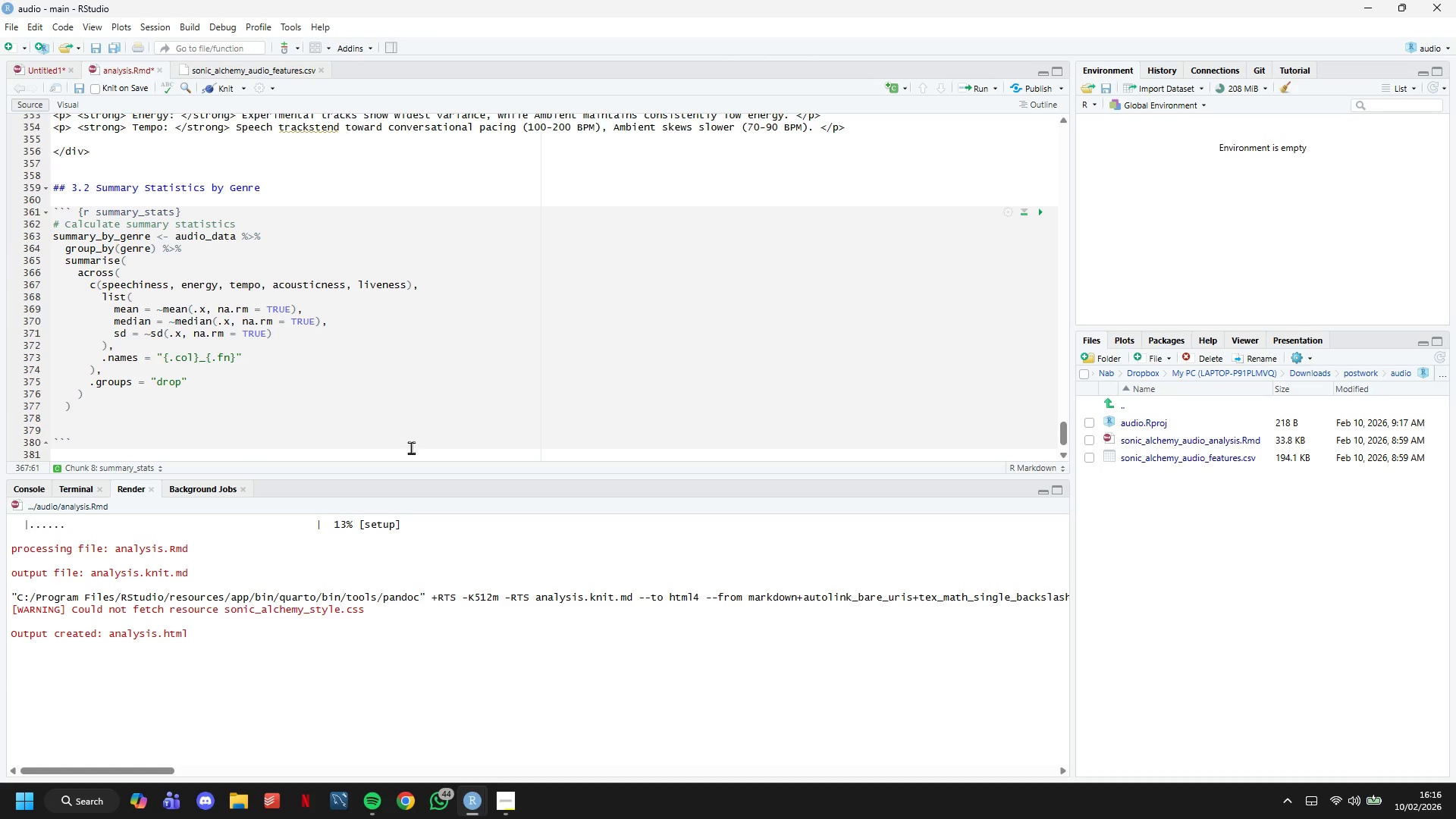 
left_click([285, 421])
 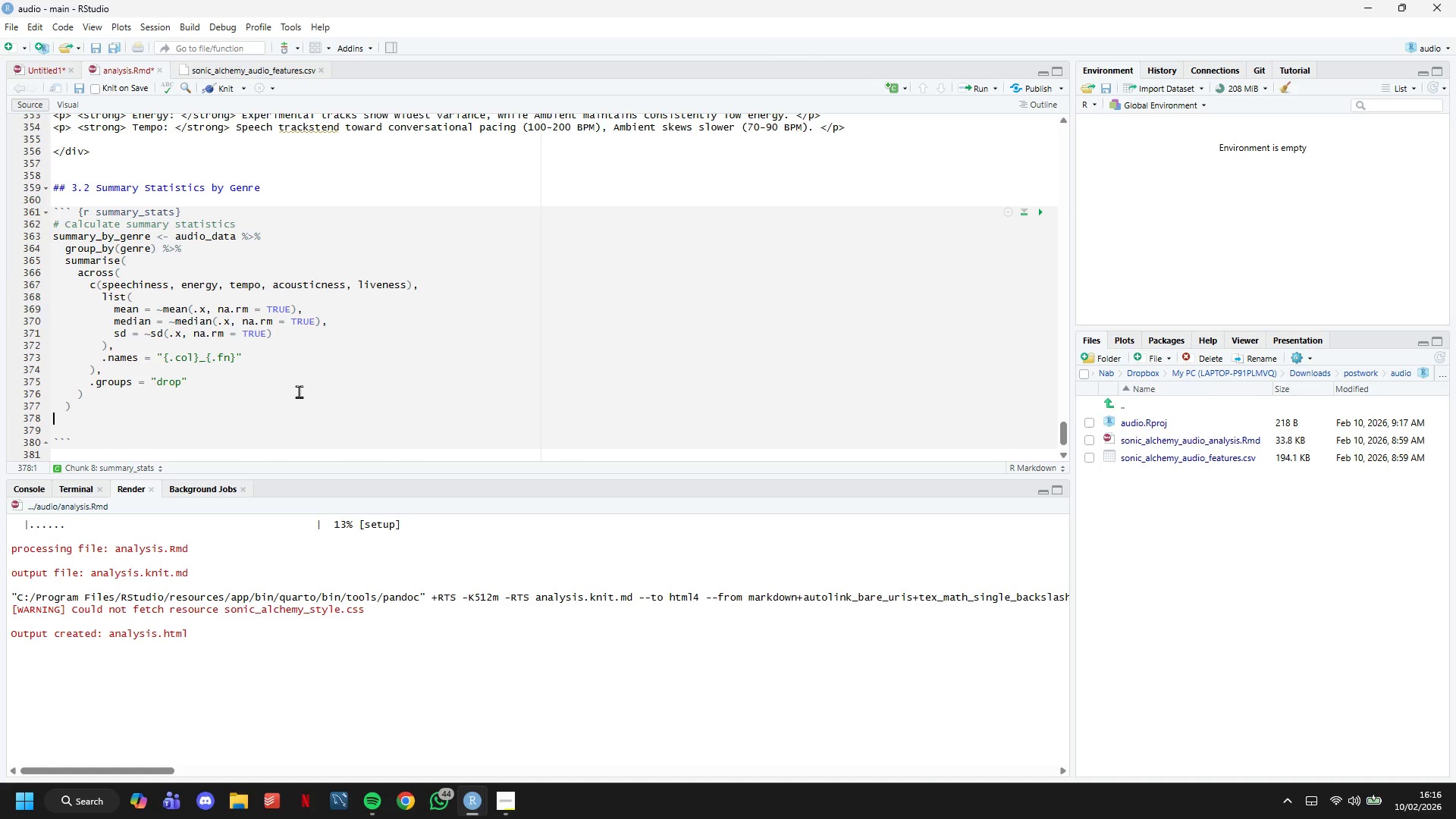 
key(Backspace)
 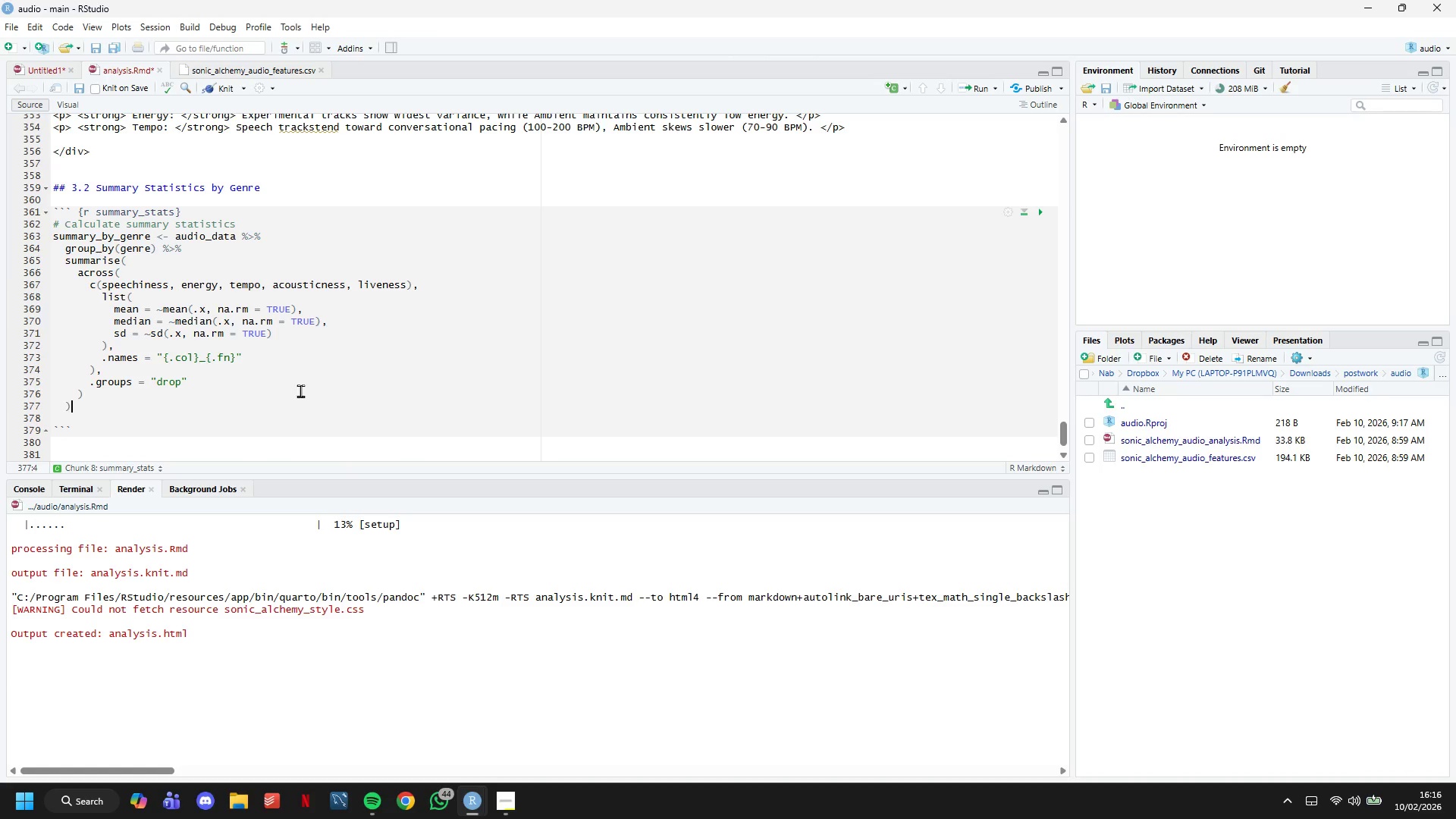 
key(Backspace)
 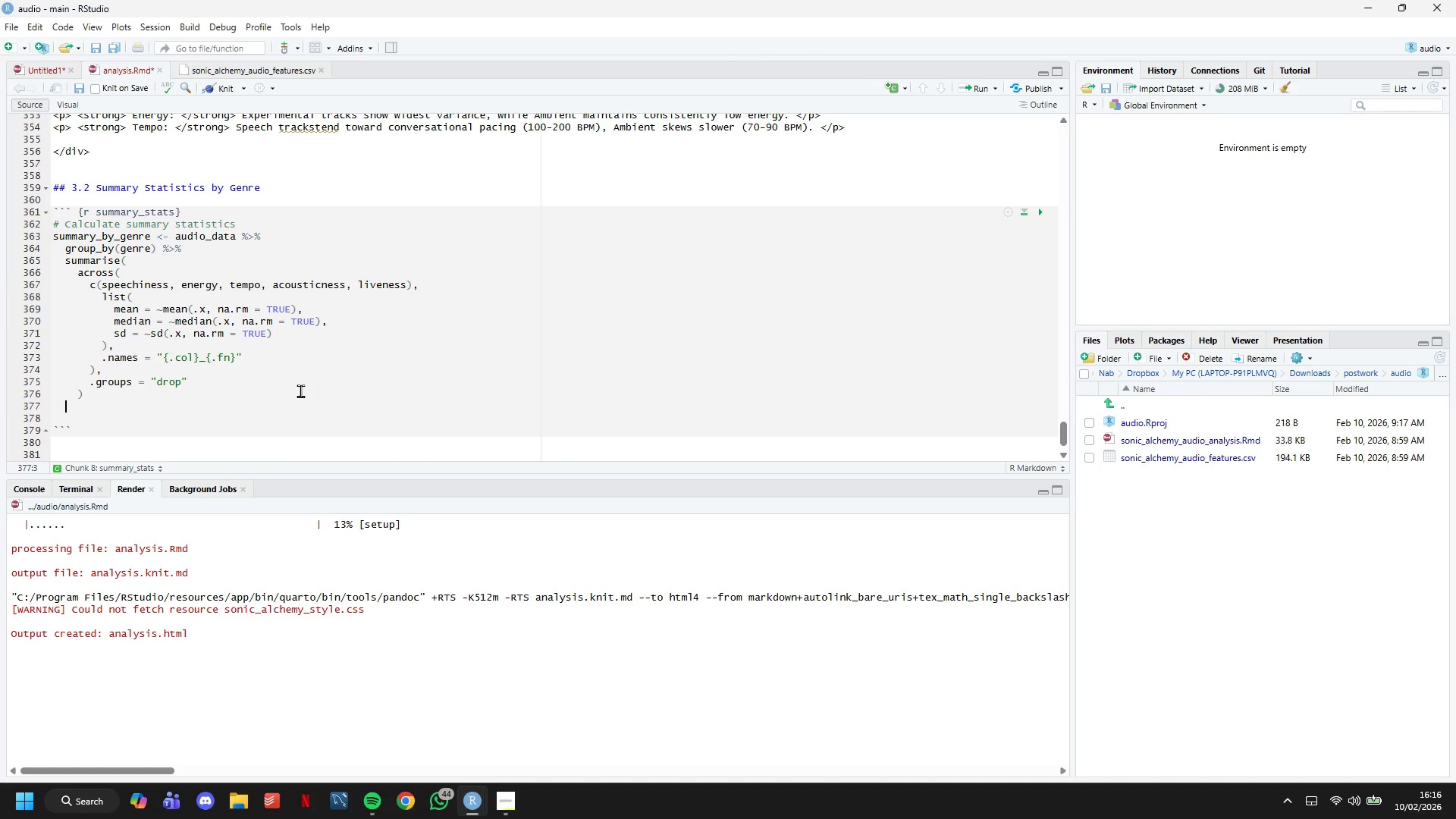 
key(Backspace)
 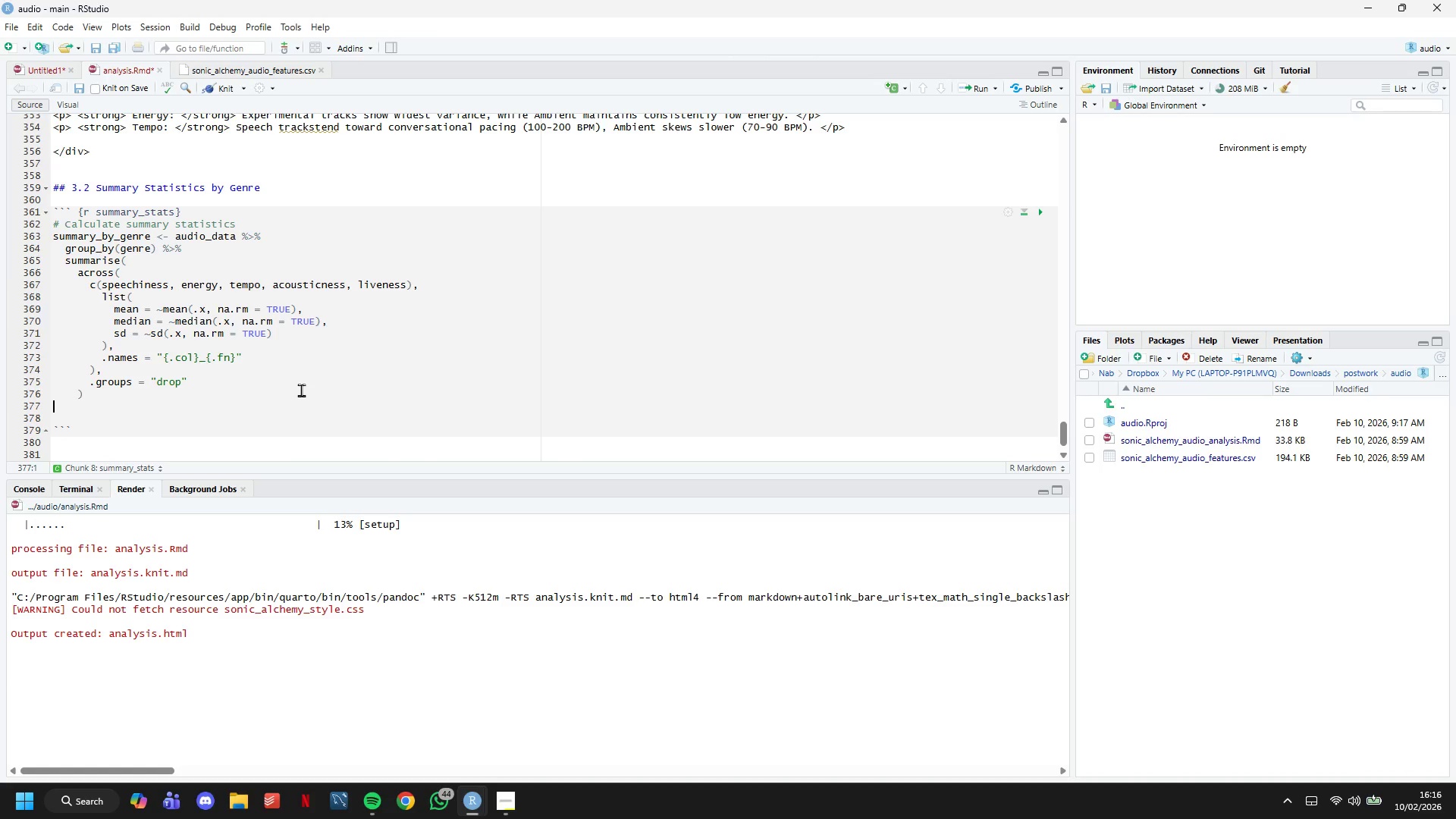 
key(Backspace)
 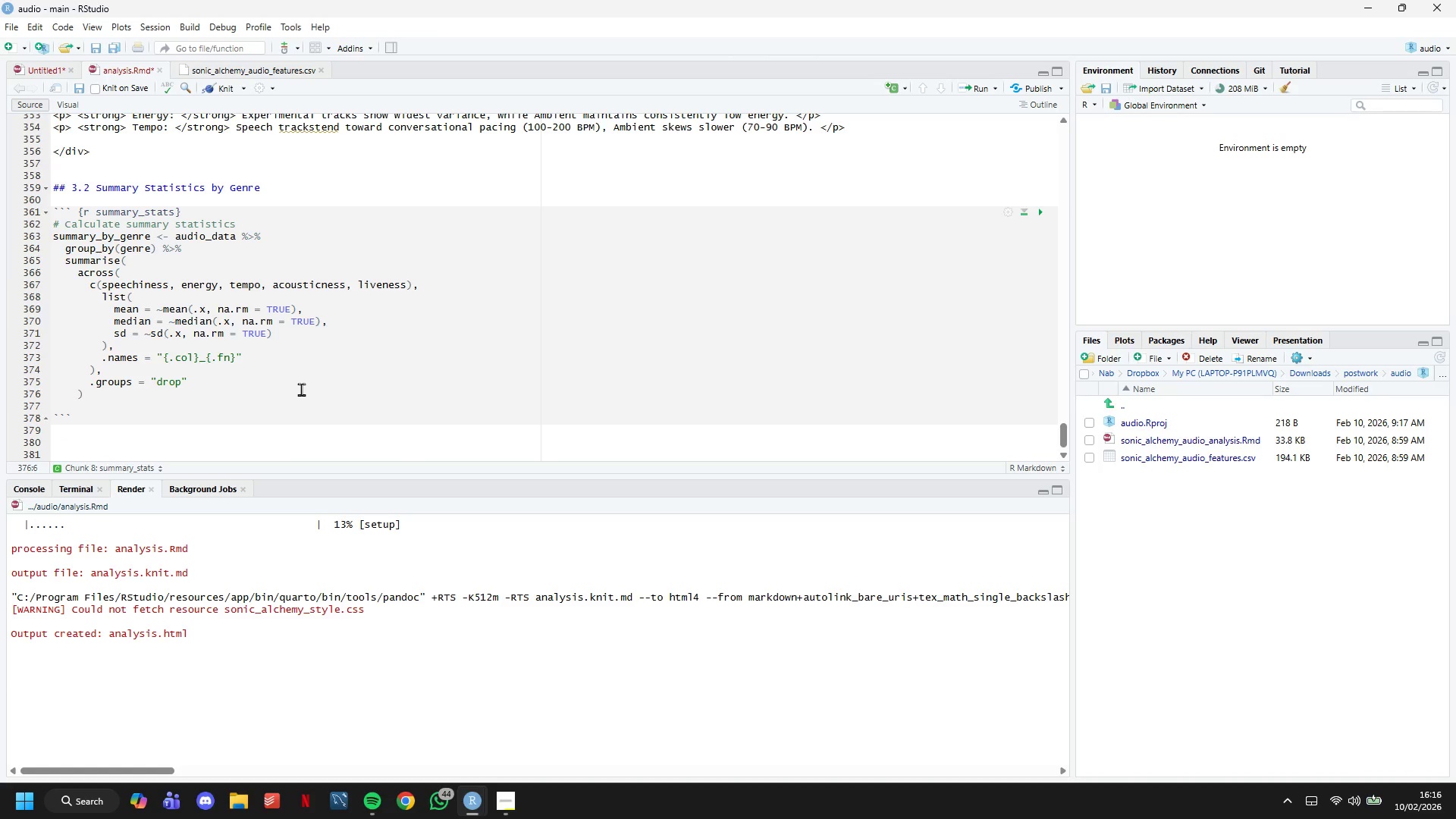 
key(ArrowDown)
 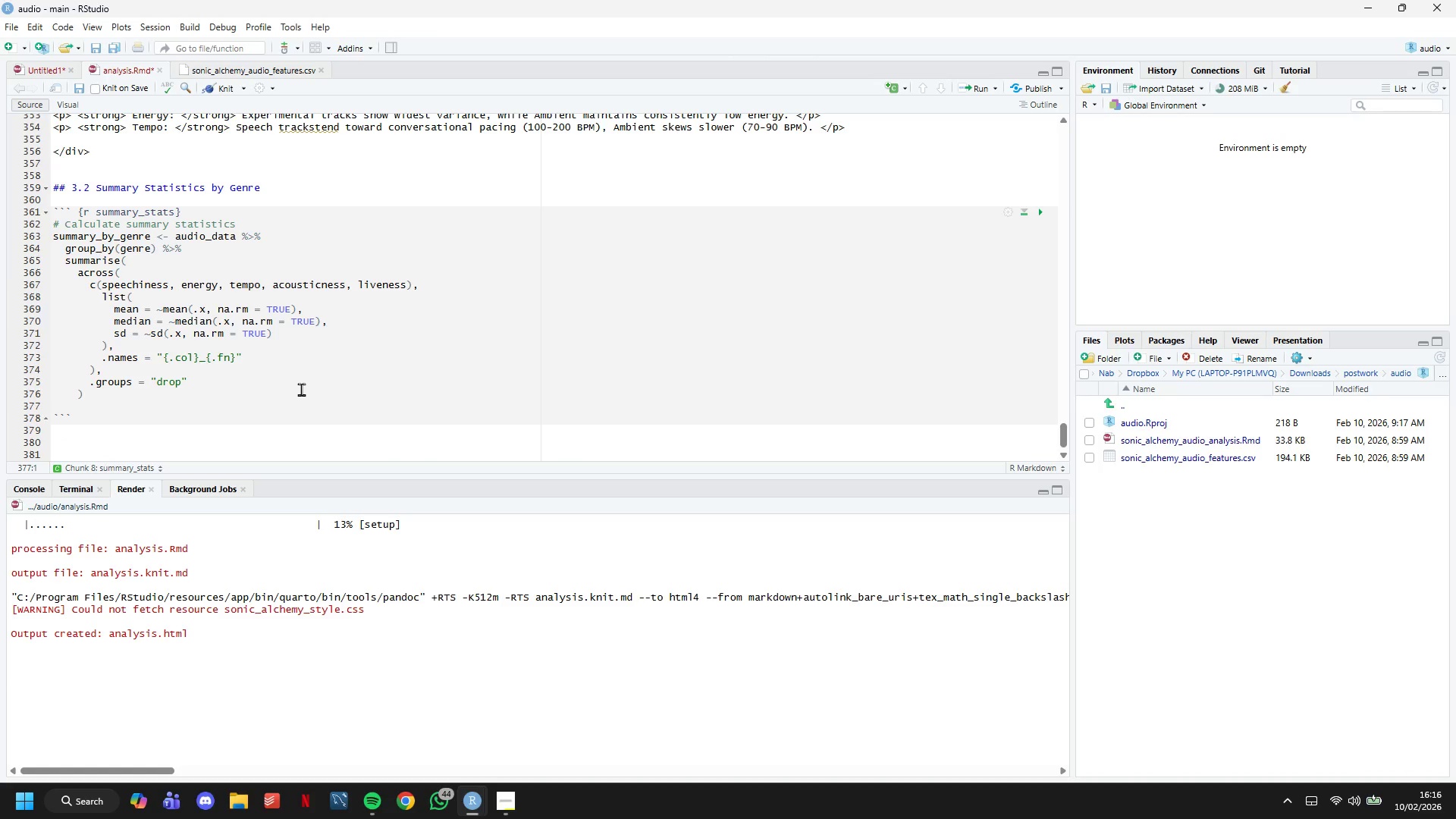 
key(Backspace)
 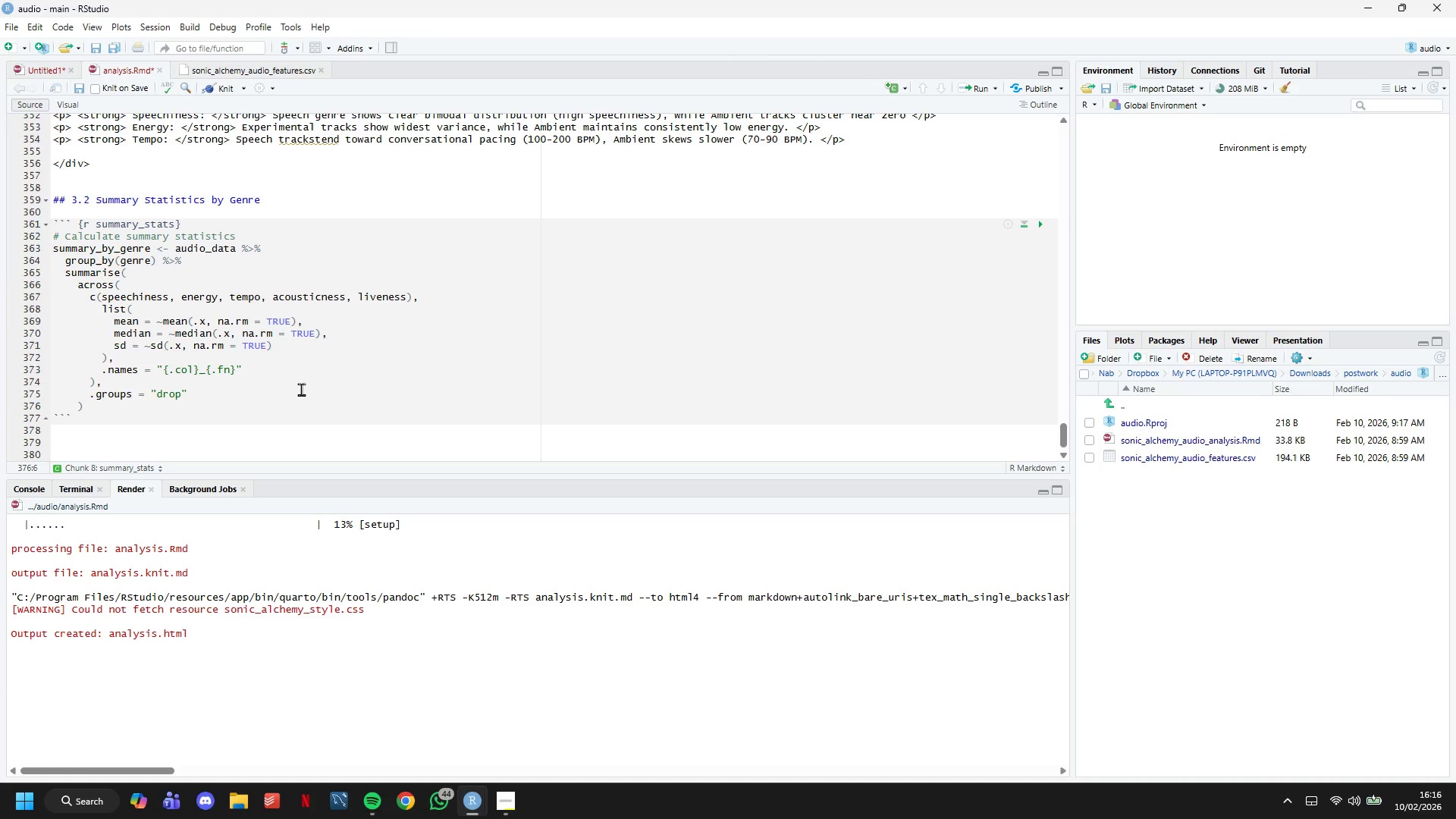 
key(Control+S)
 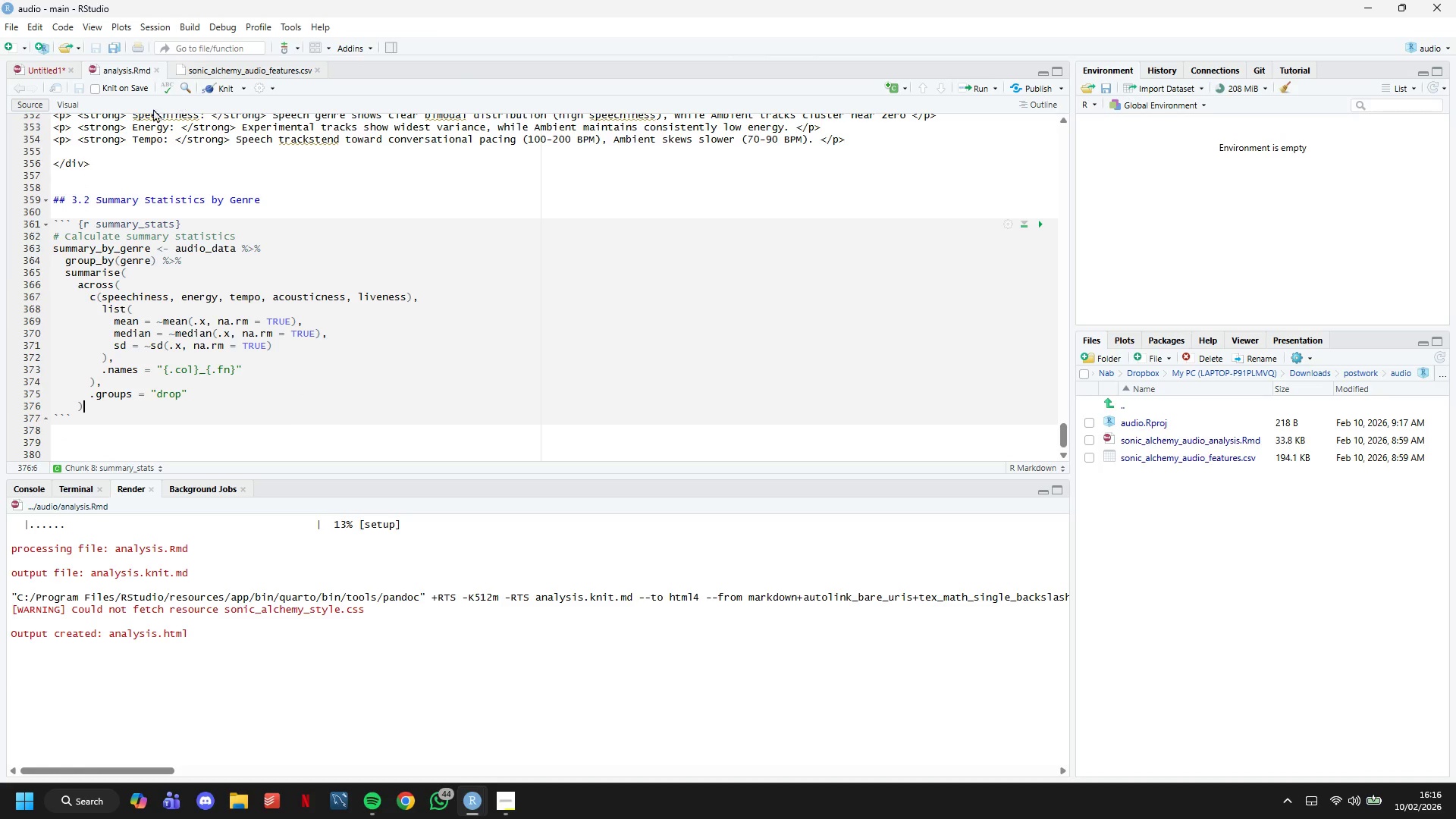 
left_click([215, 92])
 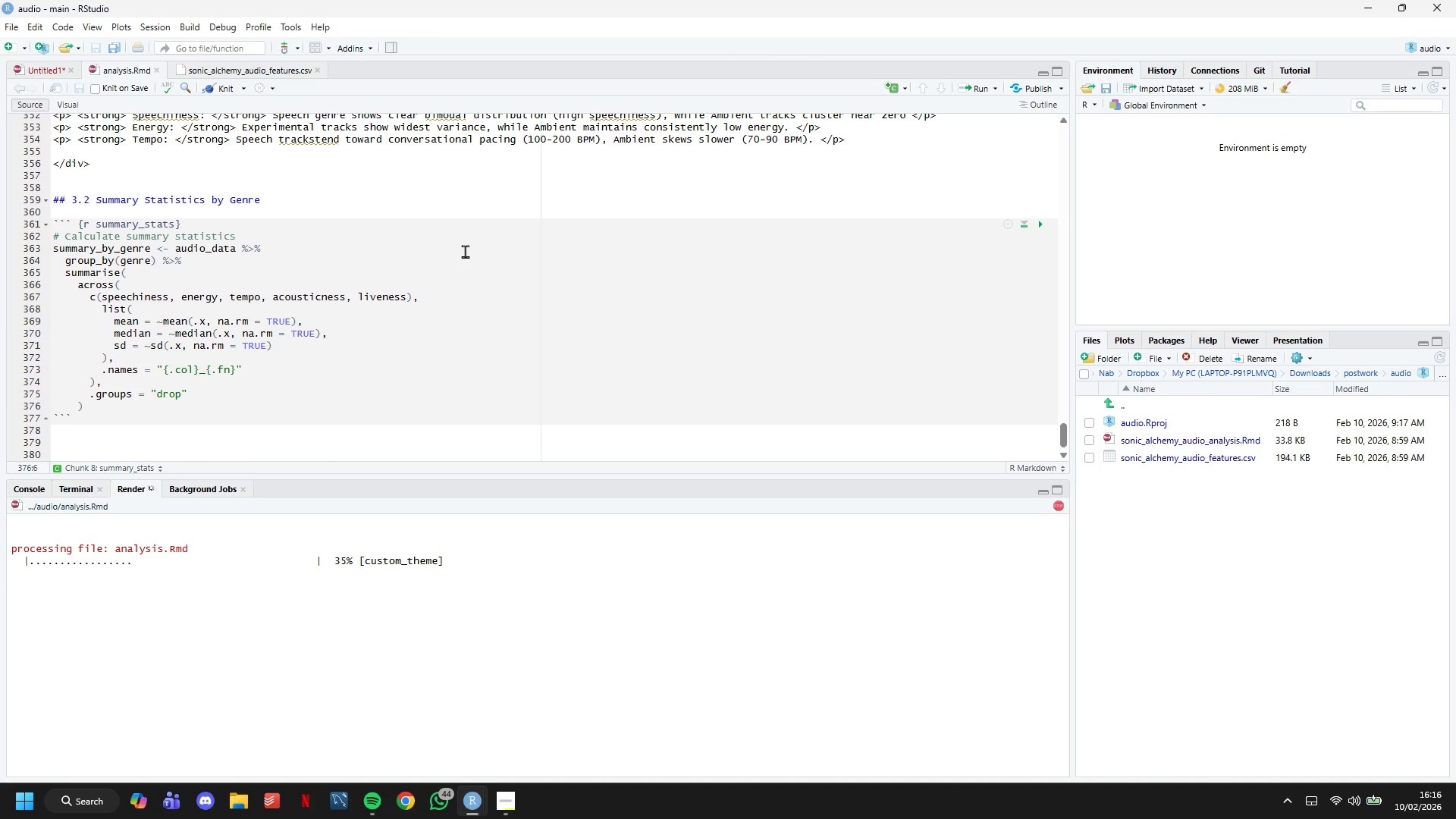 
wait(6.52)
 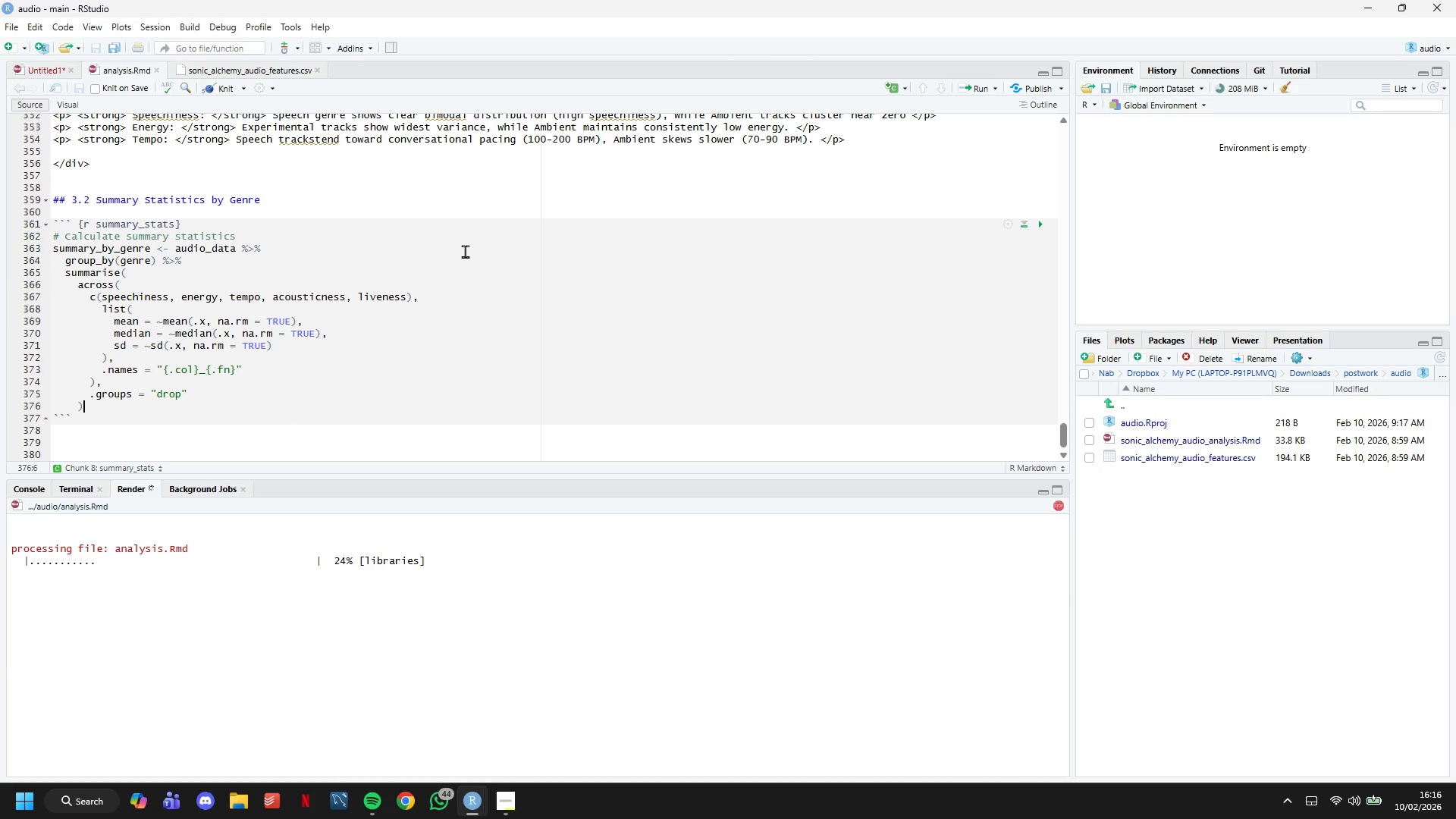 
scroll: coordinate [465, 251], scroll_direction: down, amount: 2.0
 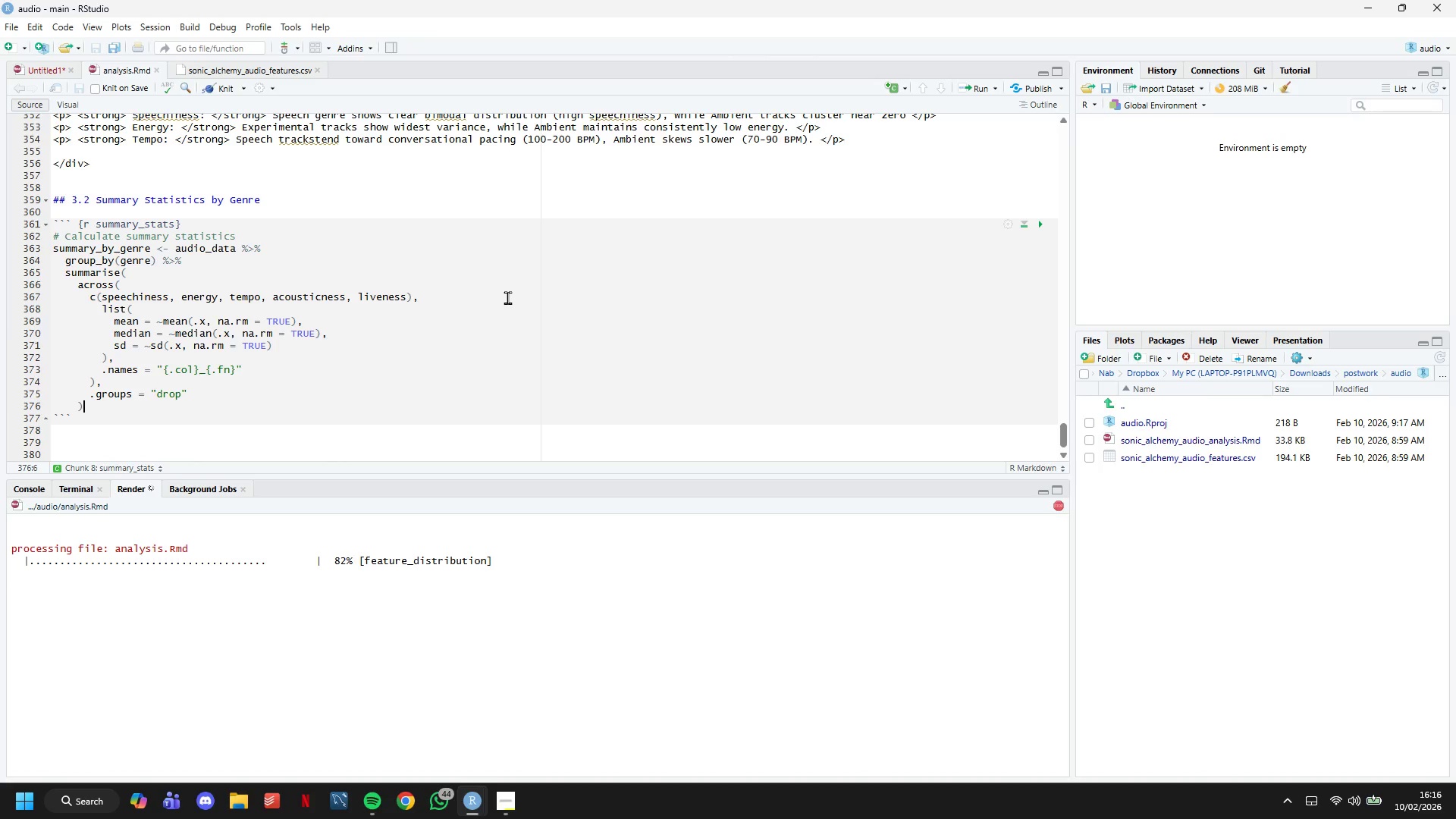 
wait(18.25)
 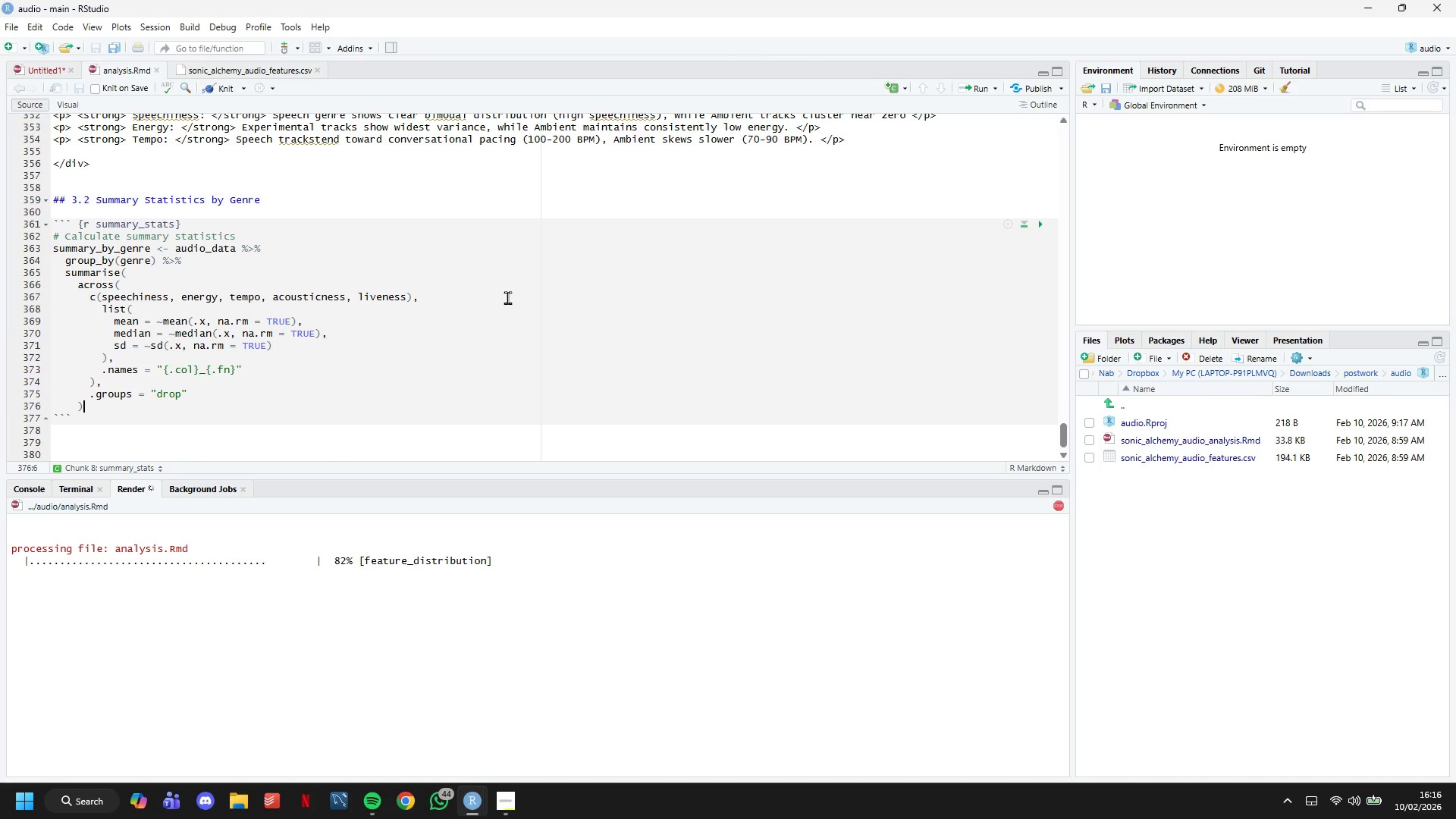 
scroll: coordinate [507, 300], scroll_direction: down, amount: 4.0
 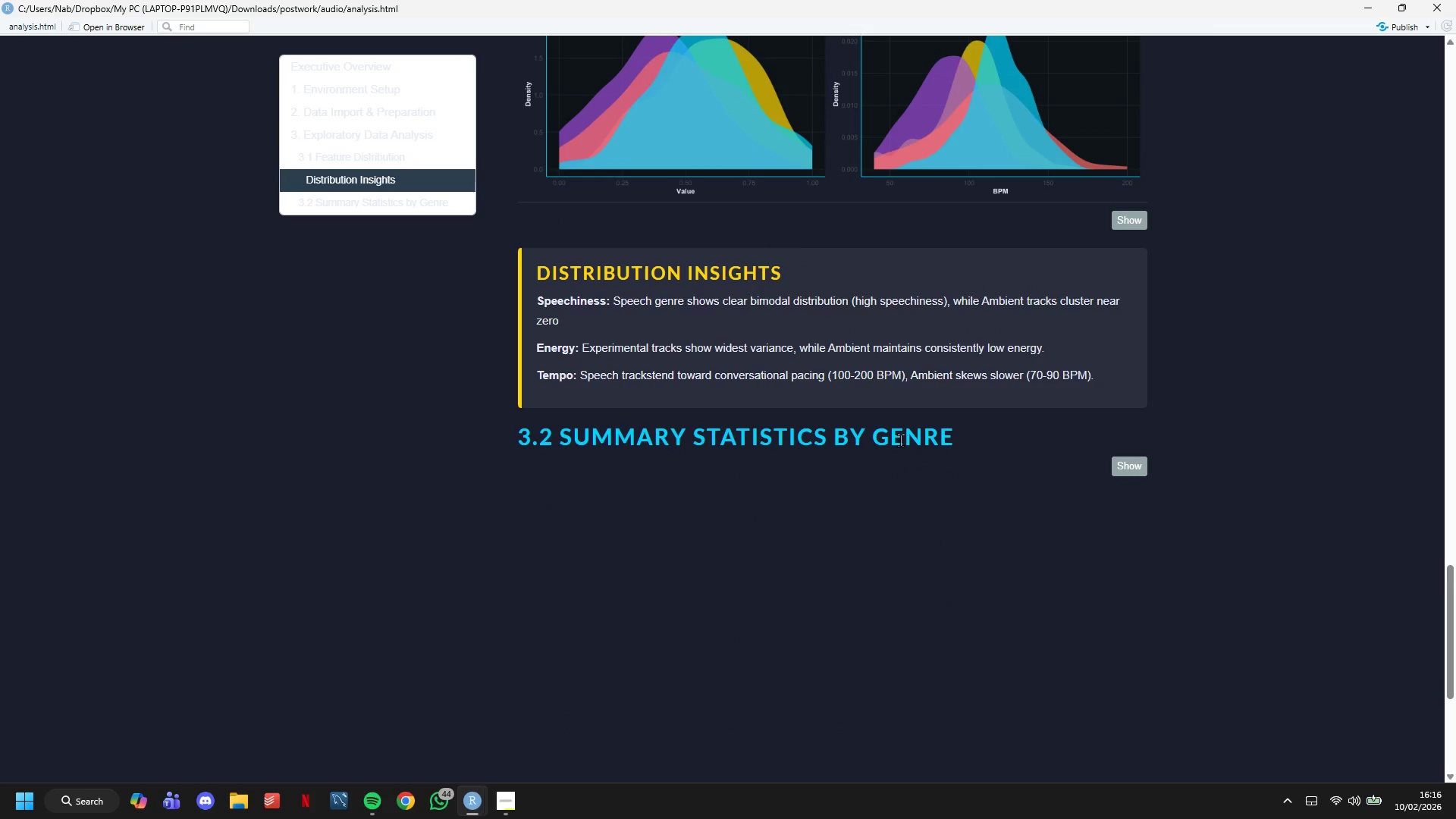 
double_click([900, 440])
 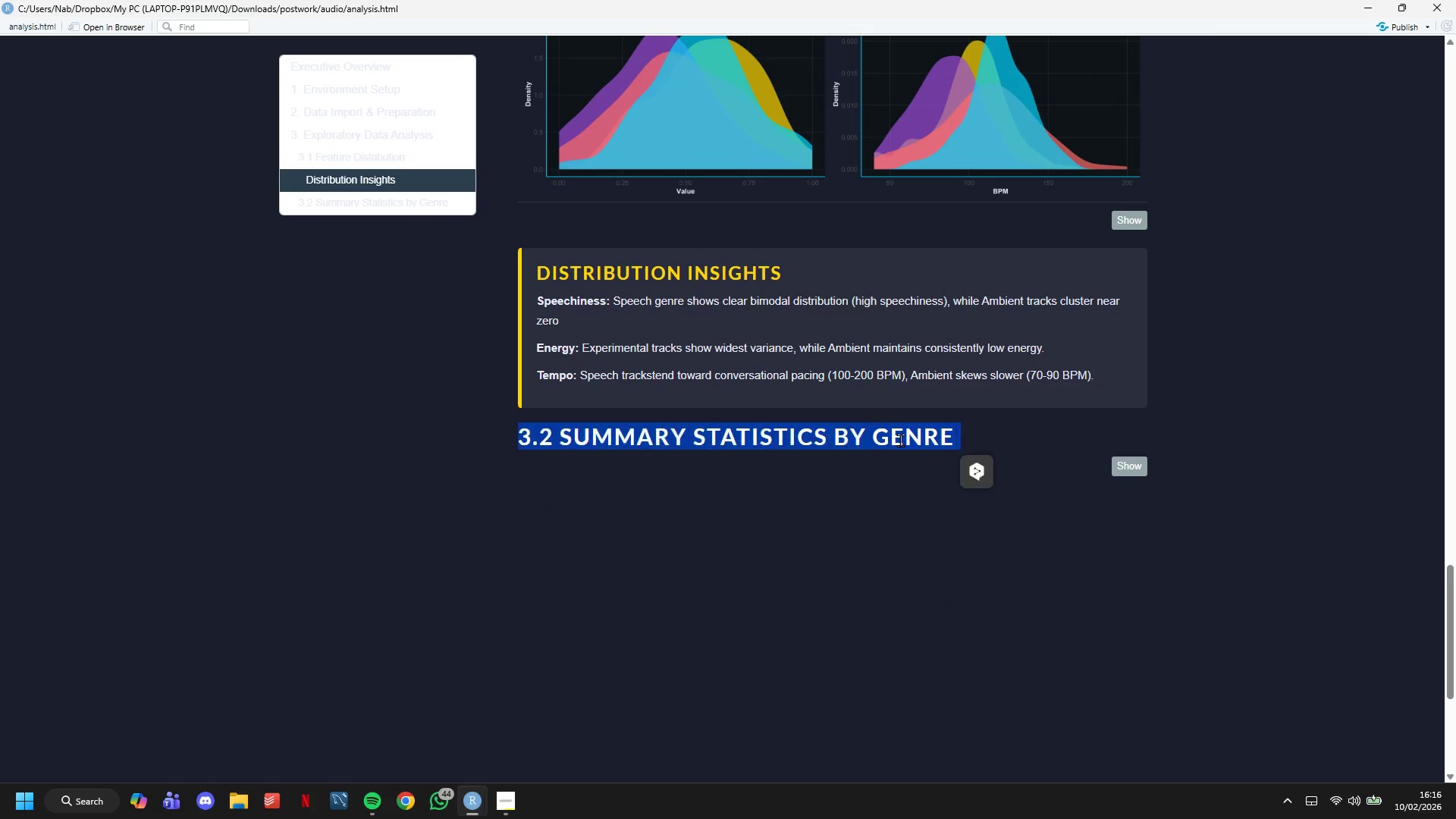 
triple_click([900, 440])
 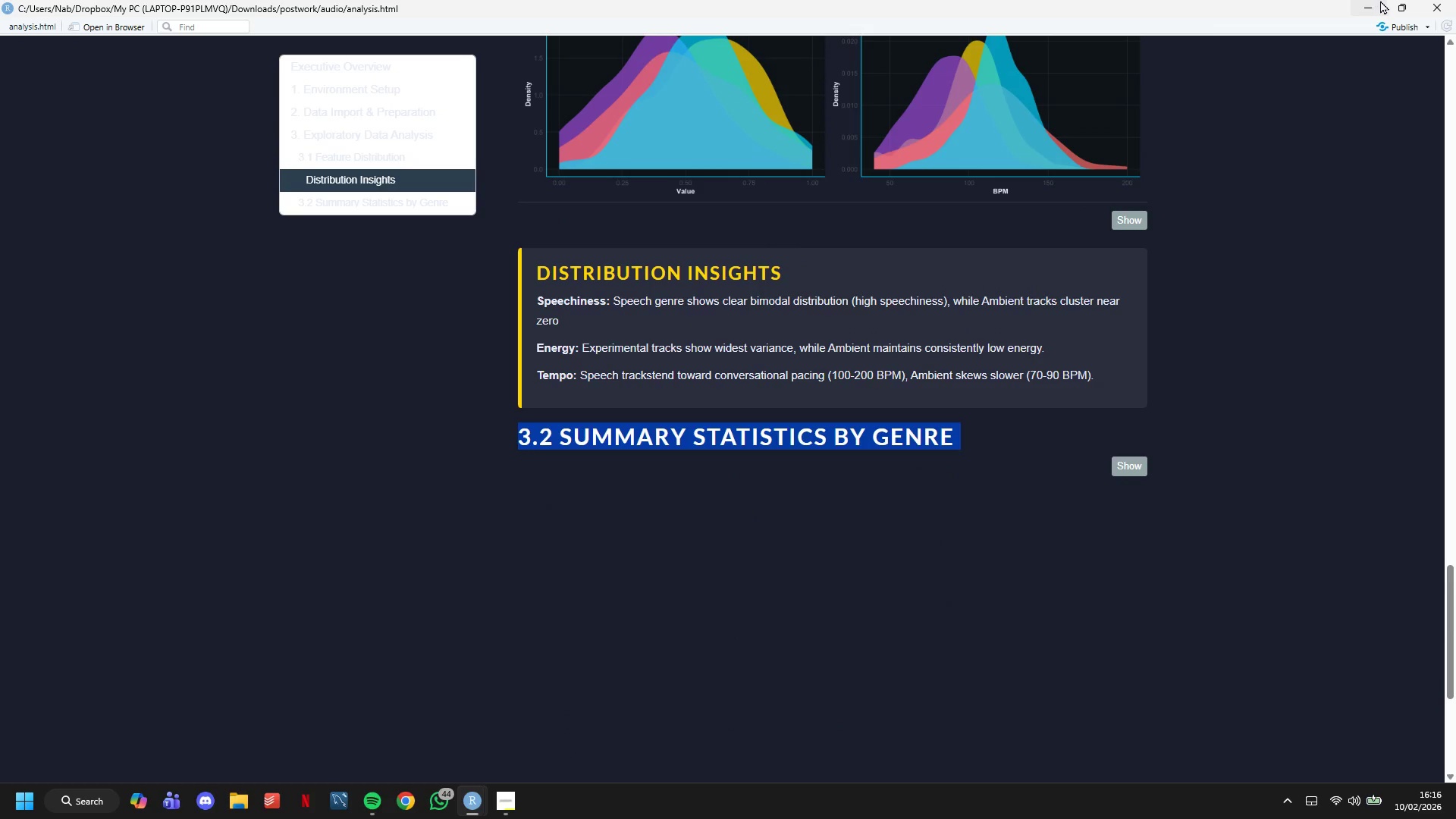 
left_click([1372, 0])
 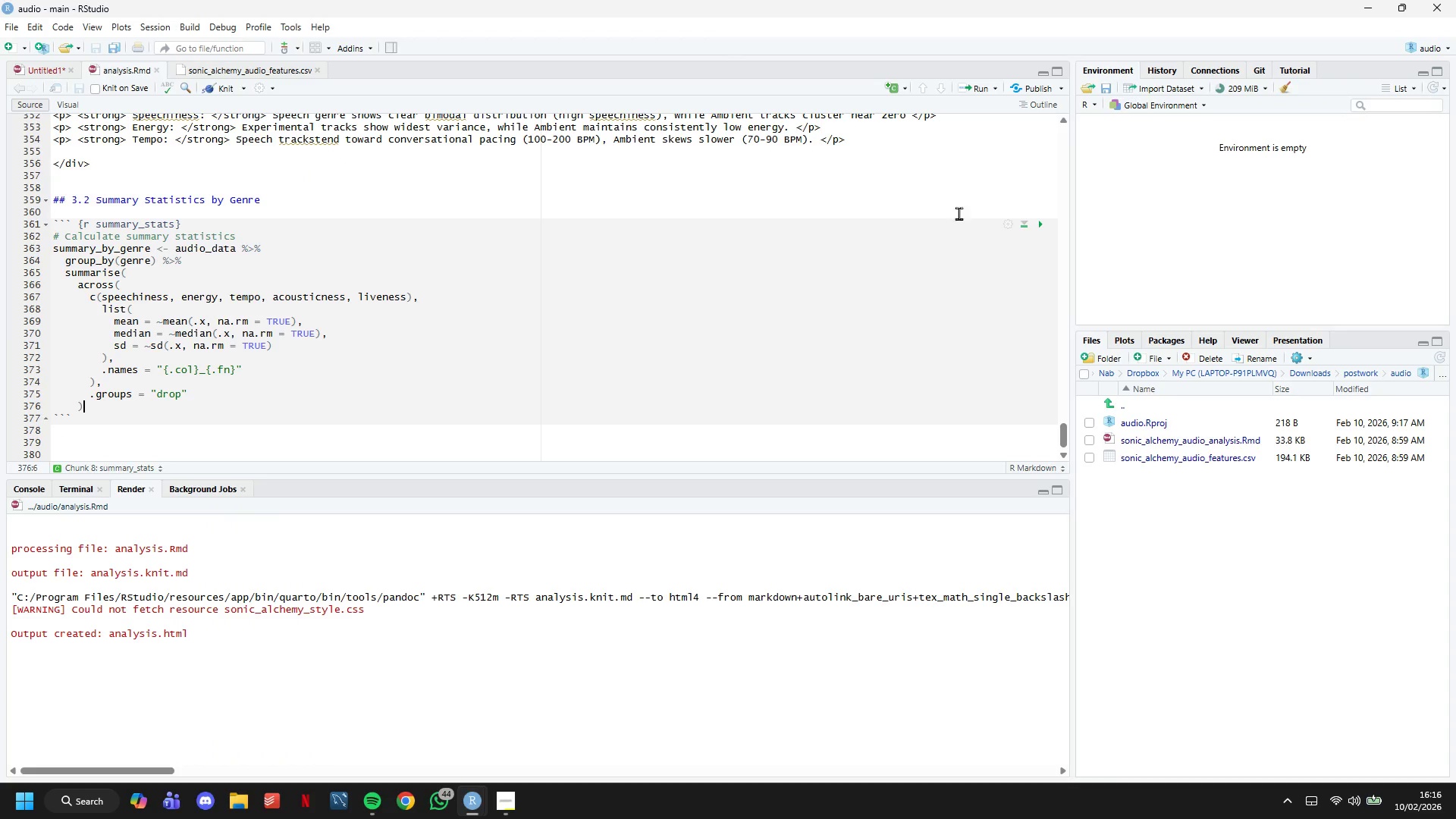 
scroll: coordinate [135, 340], scroll_direction: down, amount: 1.0
 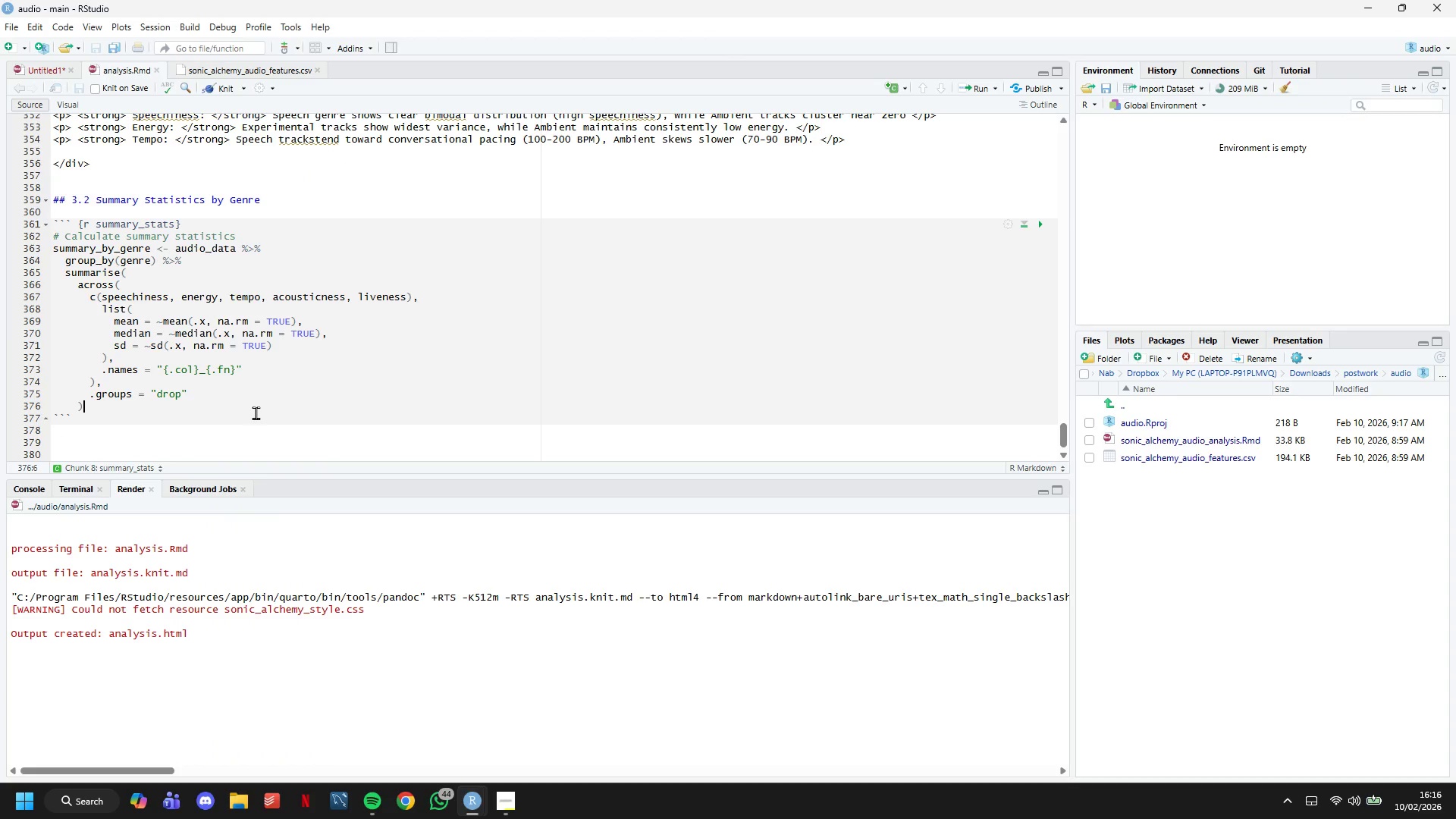 
key(Enter)
 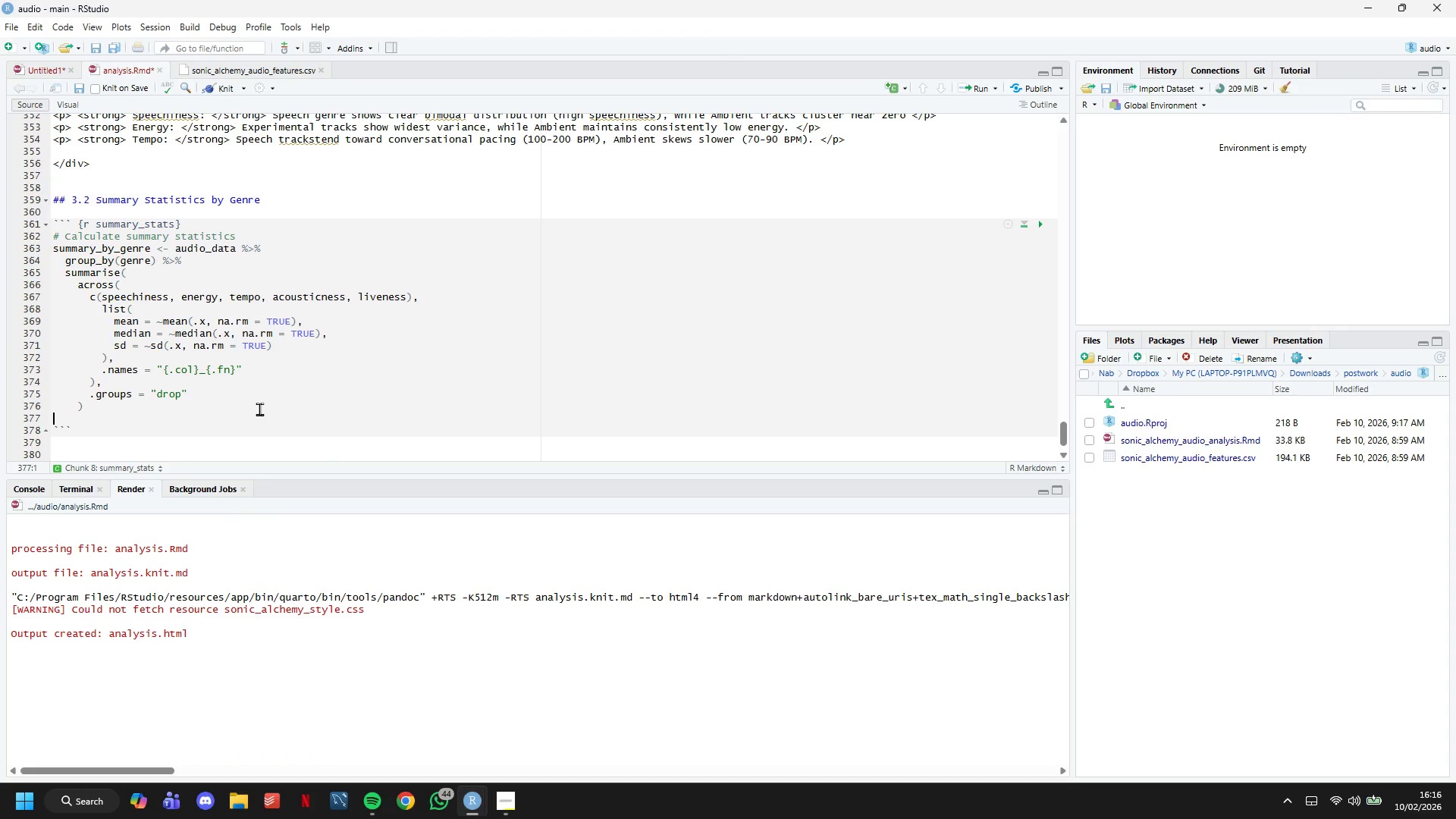 
key(Enter)
 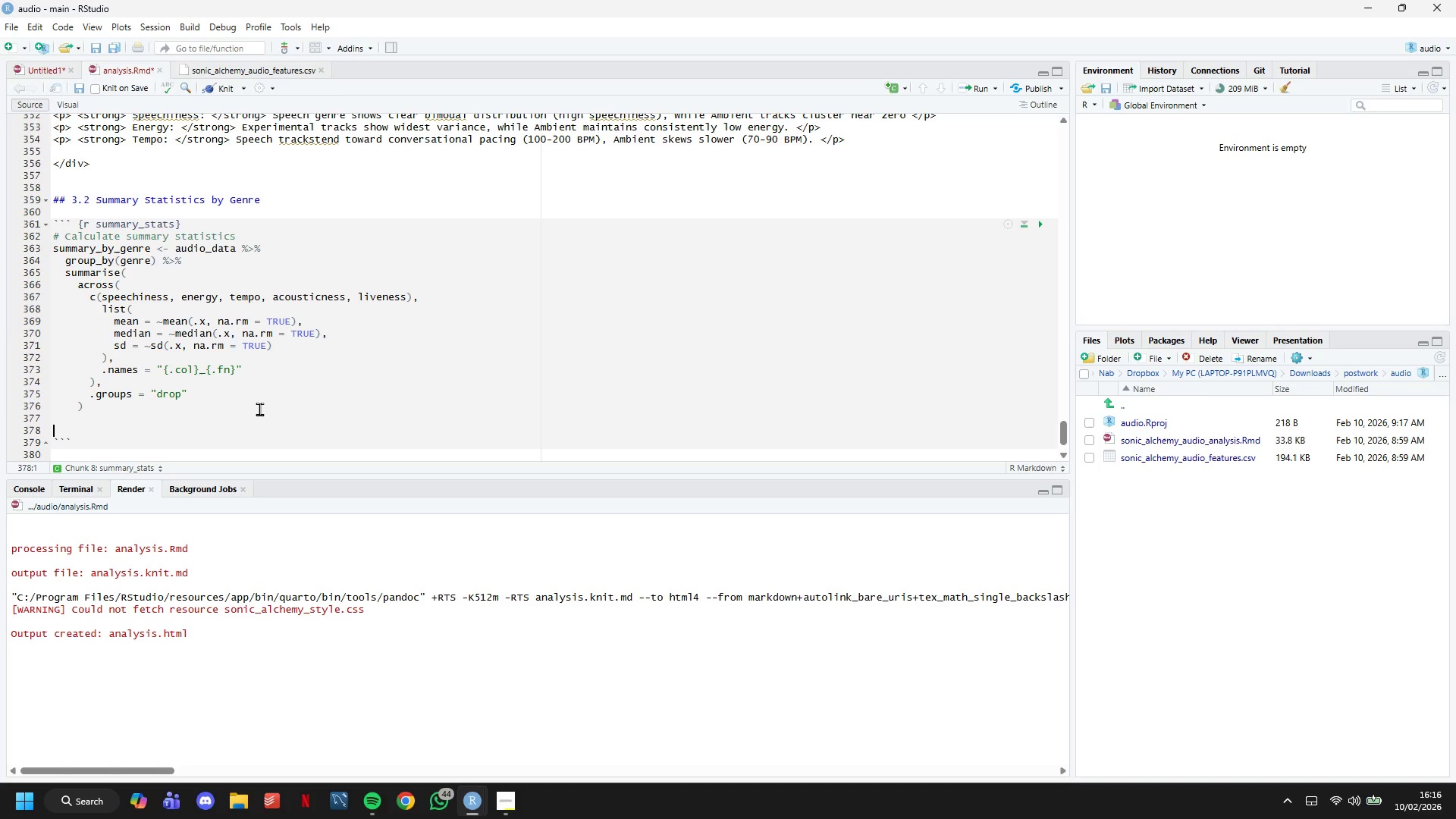 
type(# Display Key Metrics)
 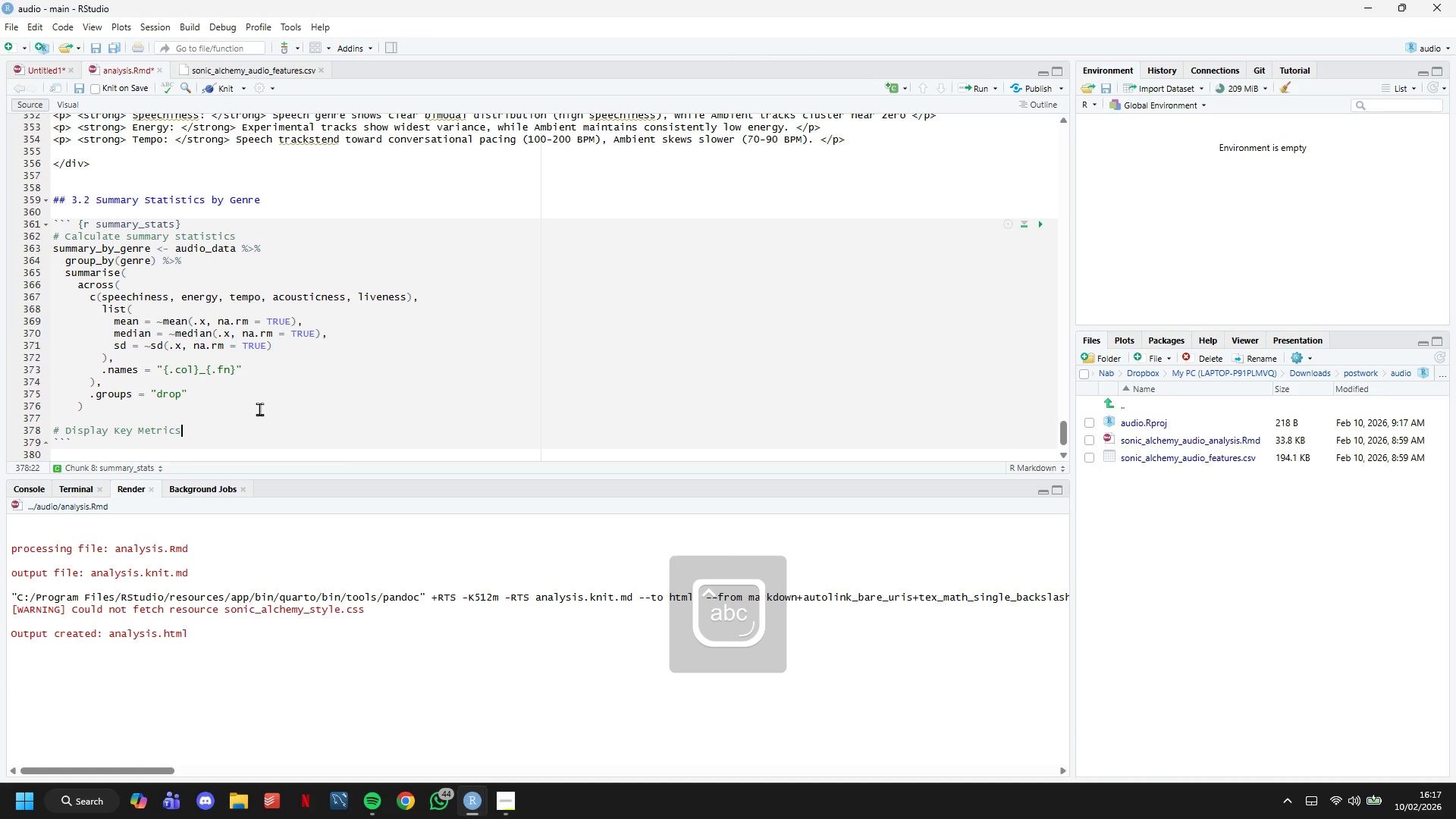 
key(Enter)
 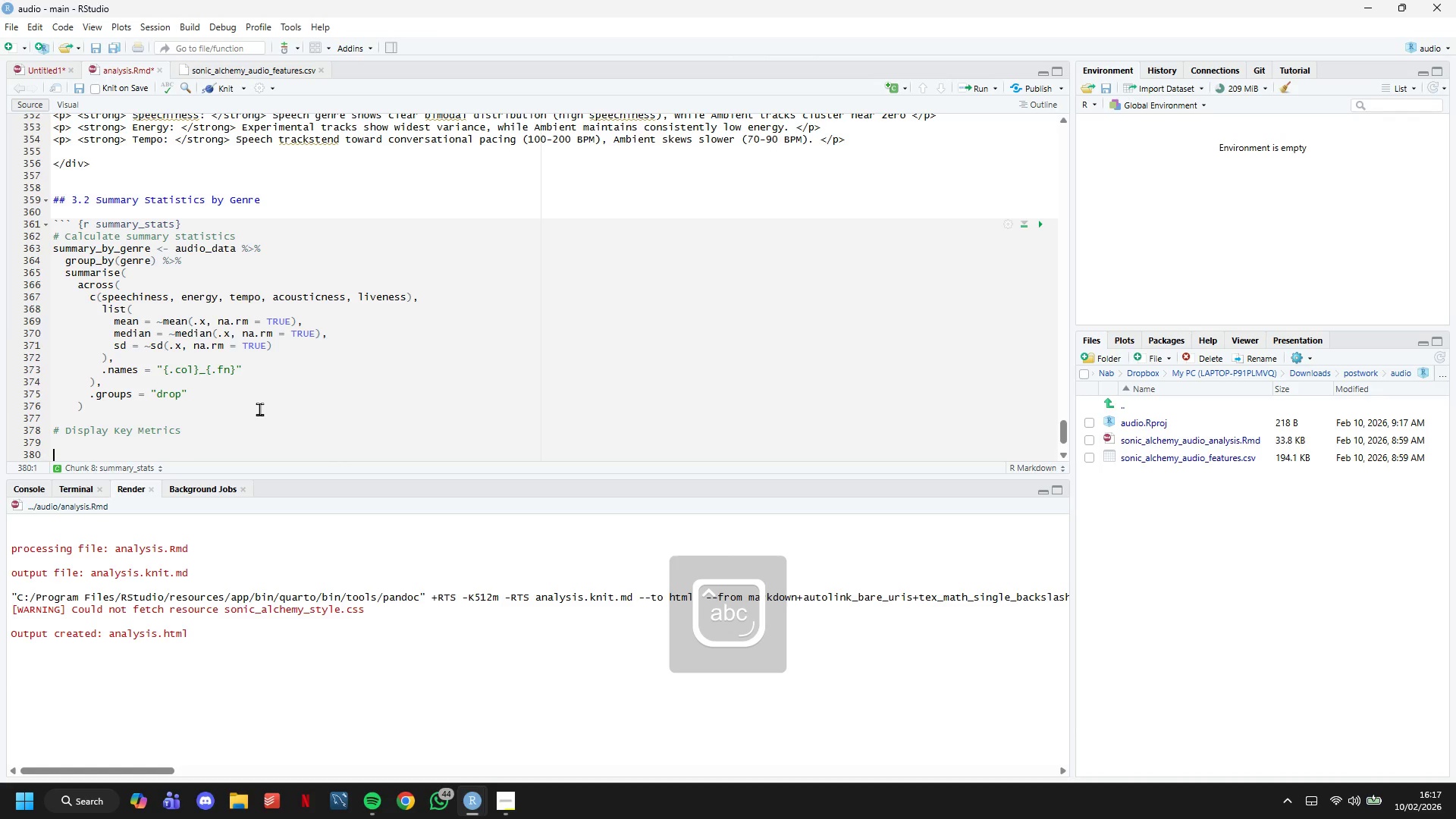 
key(Enter)
 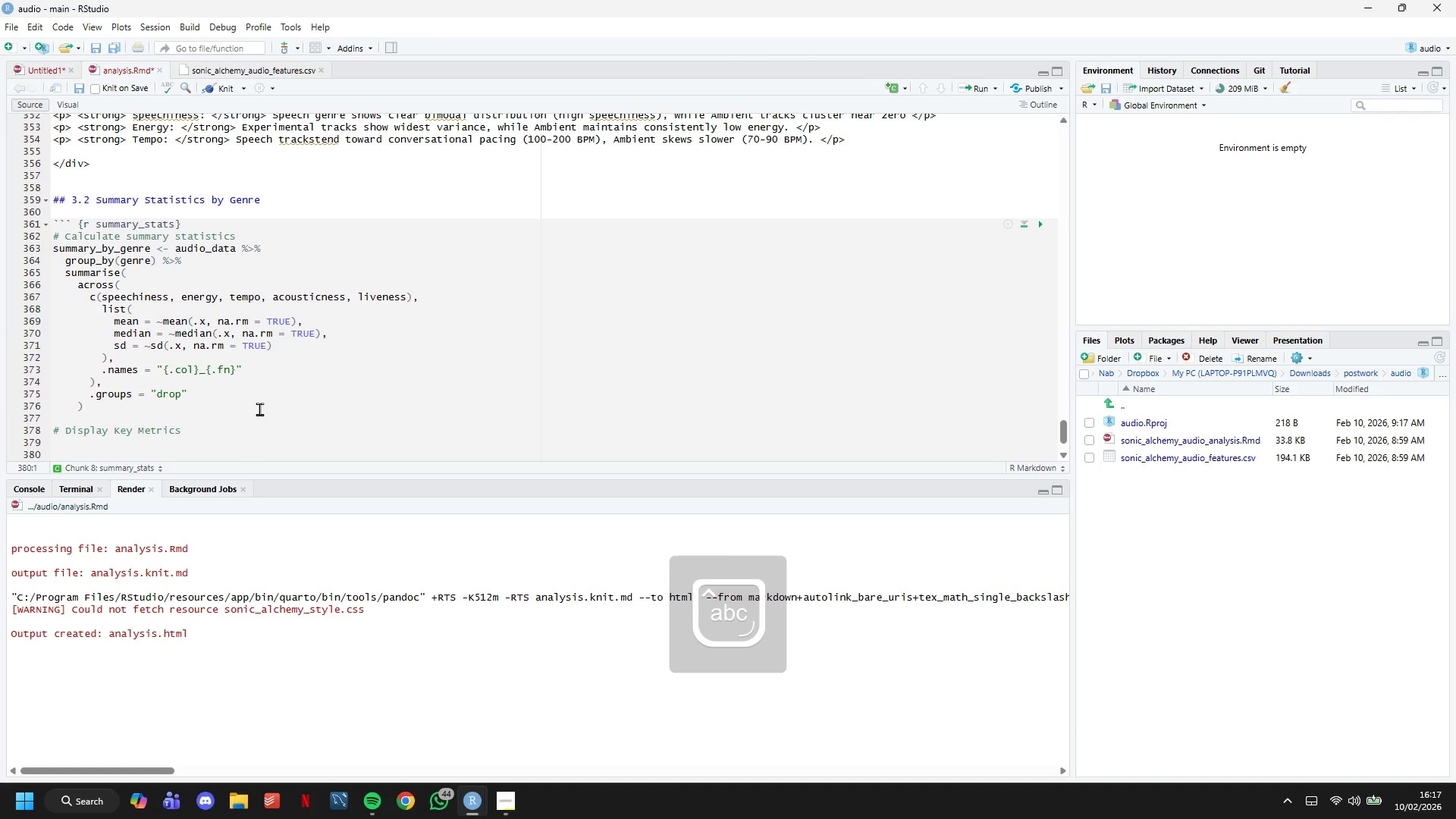 
key(ArrowUp)
 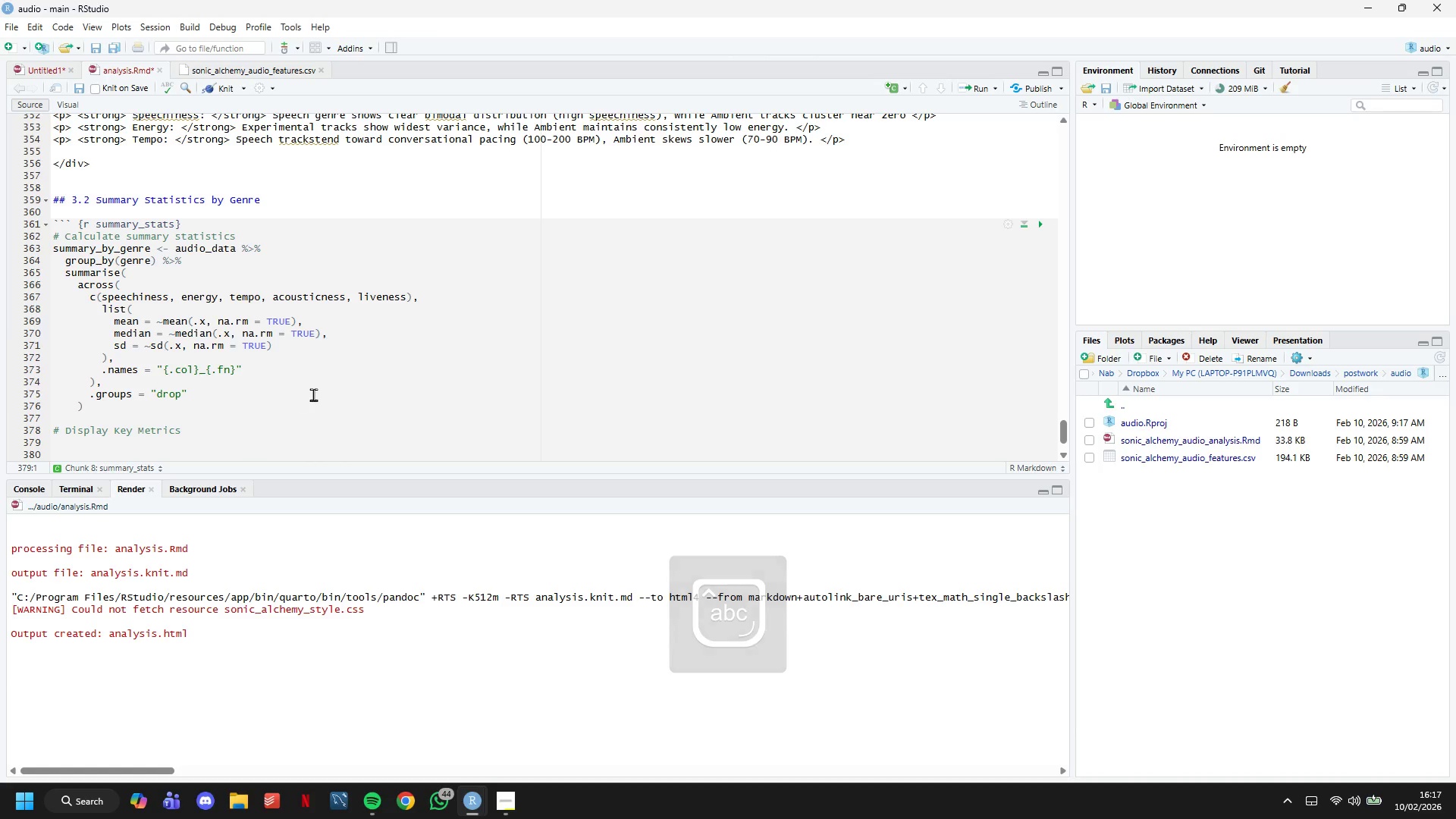 
scroll: coordinate [349, 350], scroll_direction: down, amount: 5.0
 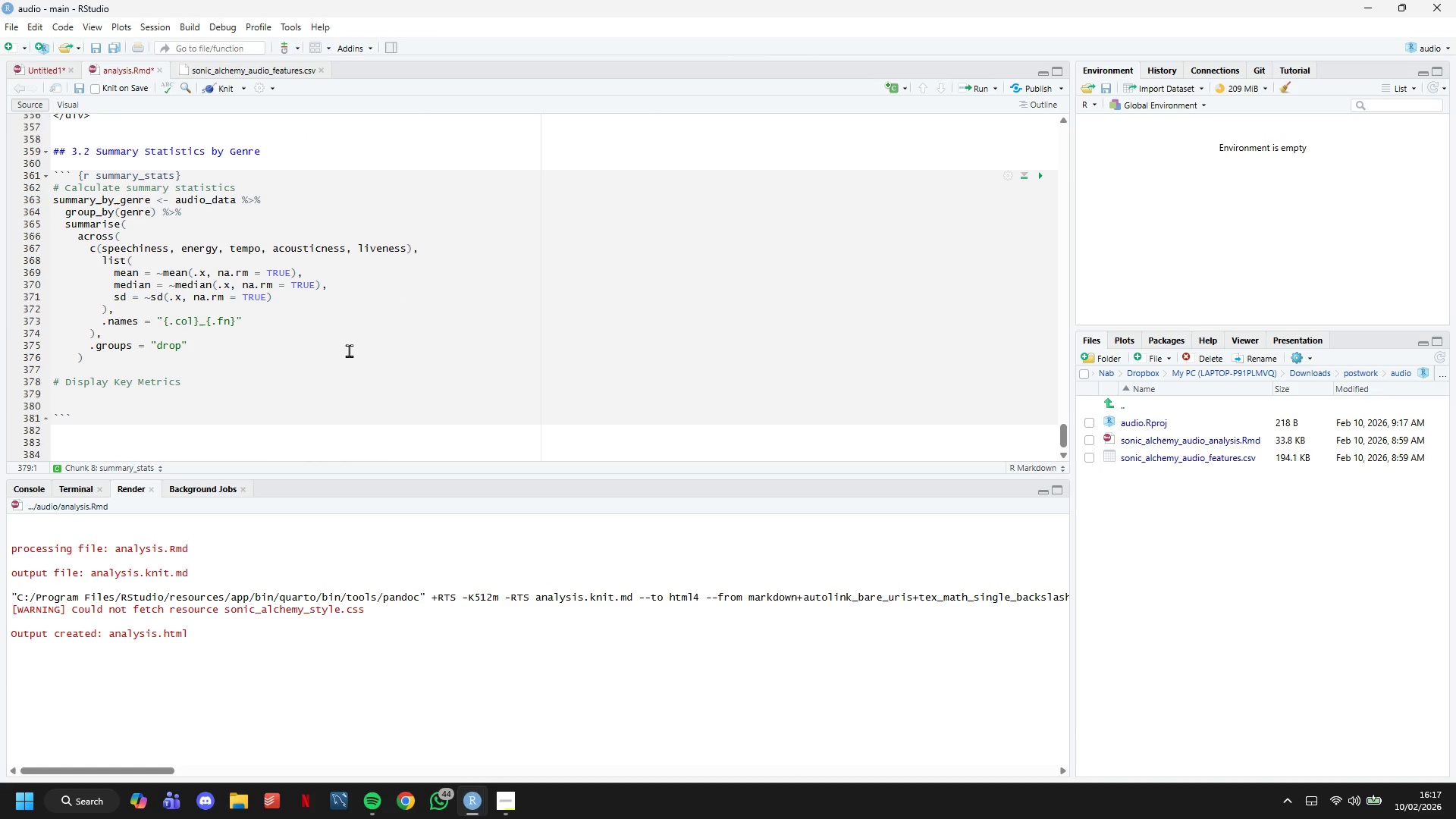 
type(summary_by_genre <= )
key(Backspace)
key(Backspace)
key(Backspace)
type(%>%)
 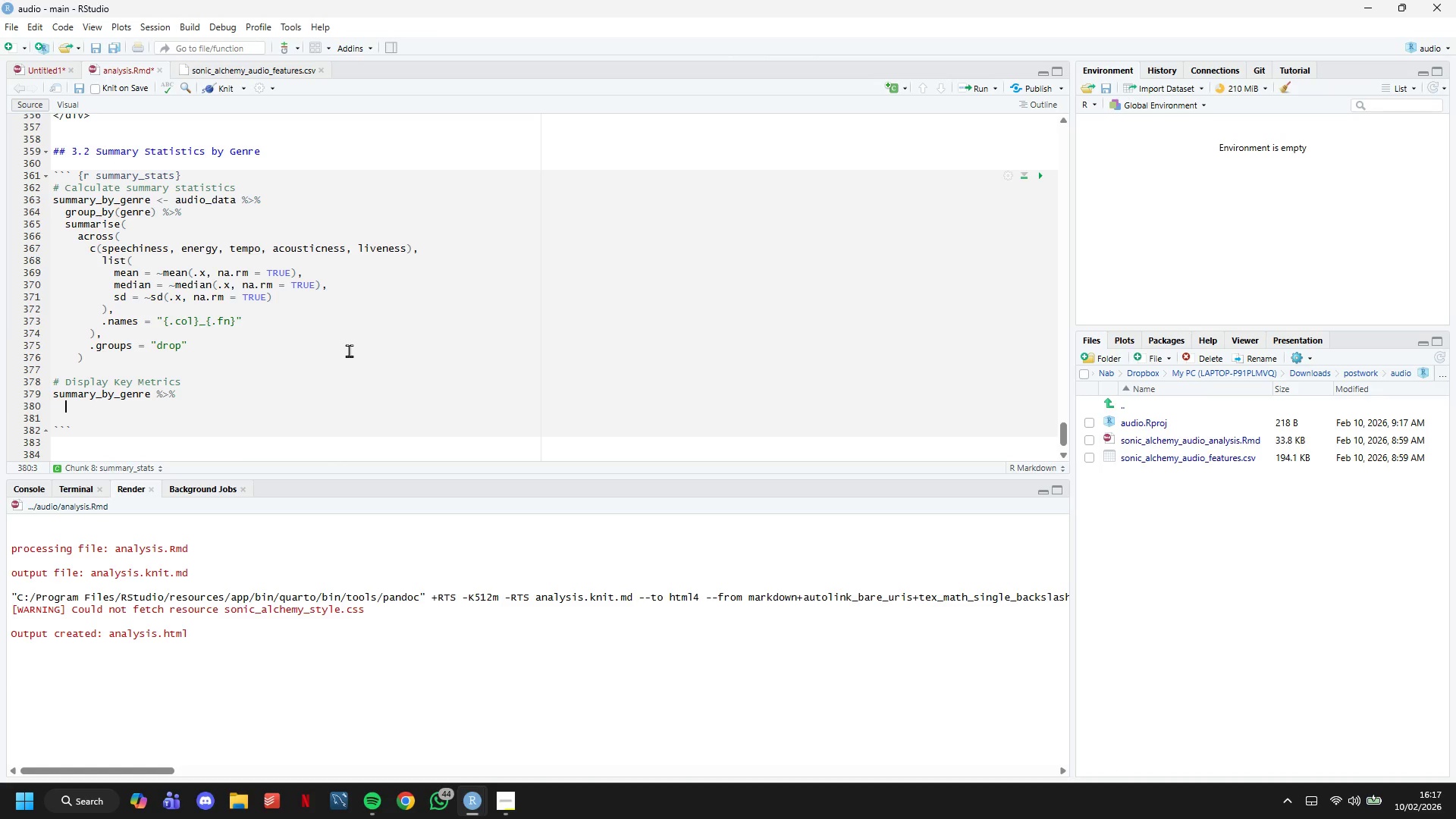 
 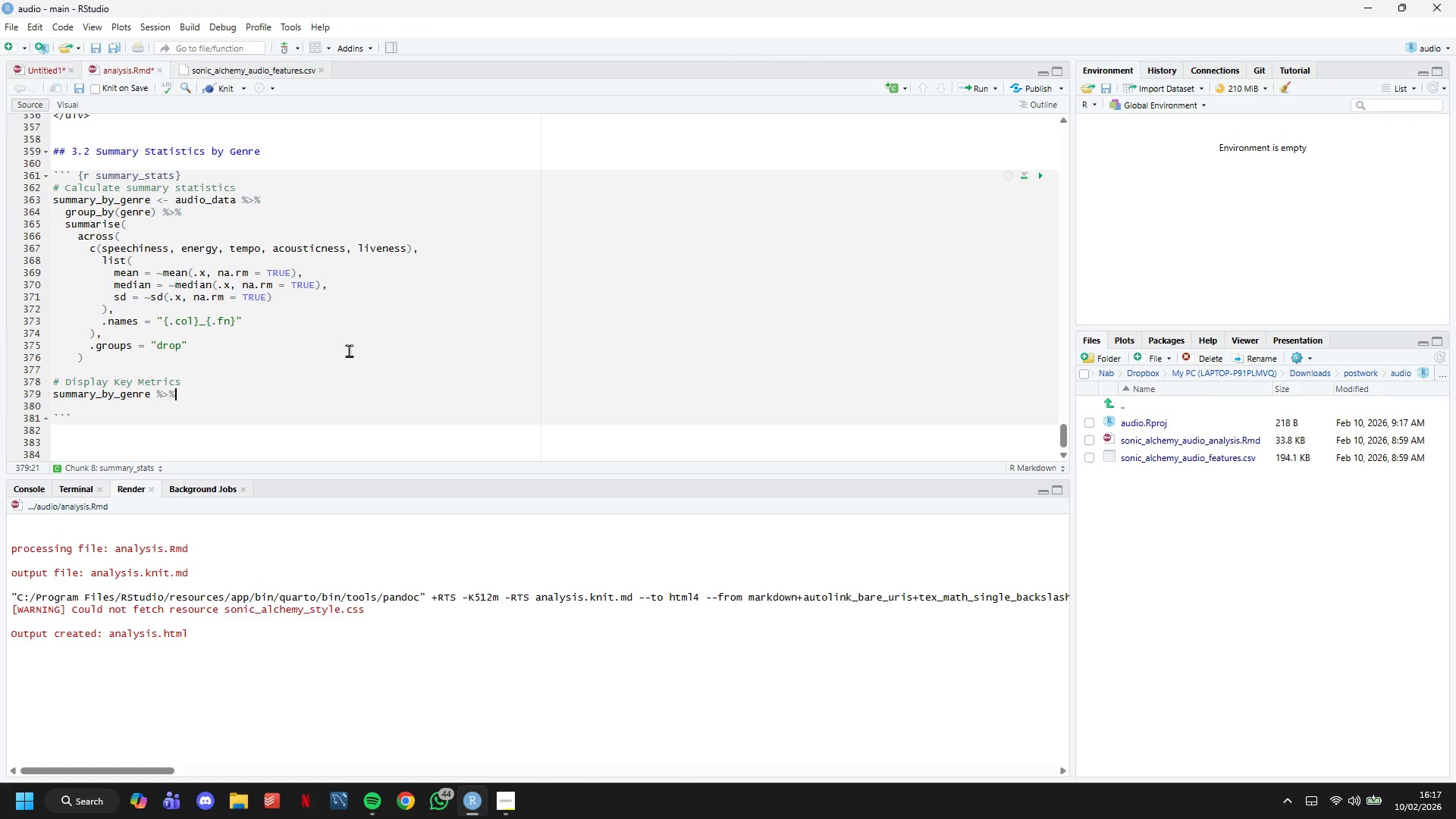 
key(Enter)
 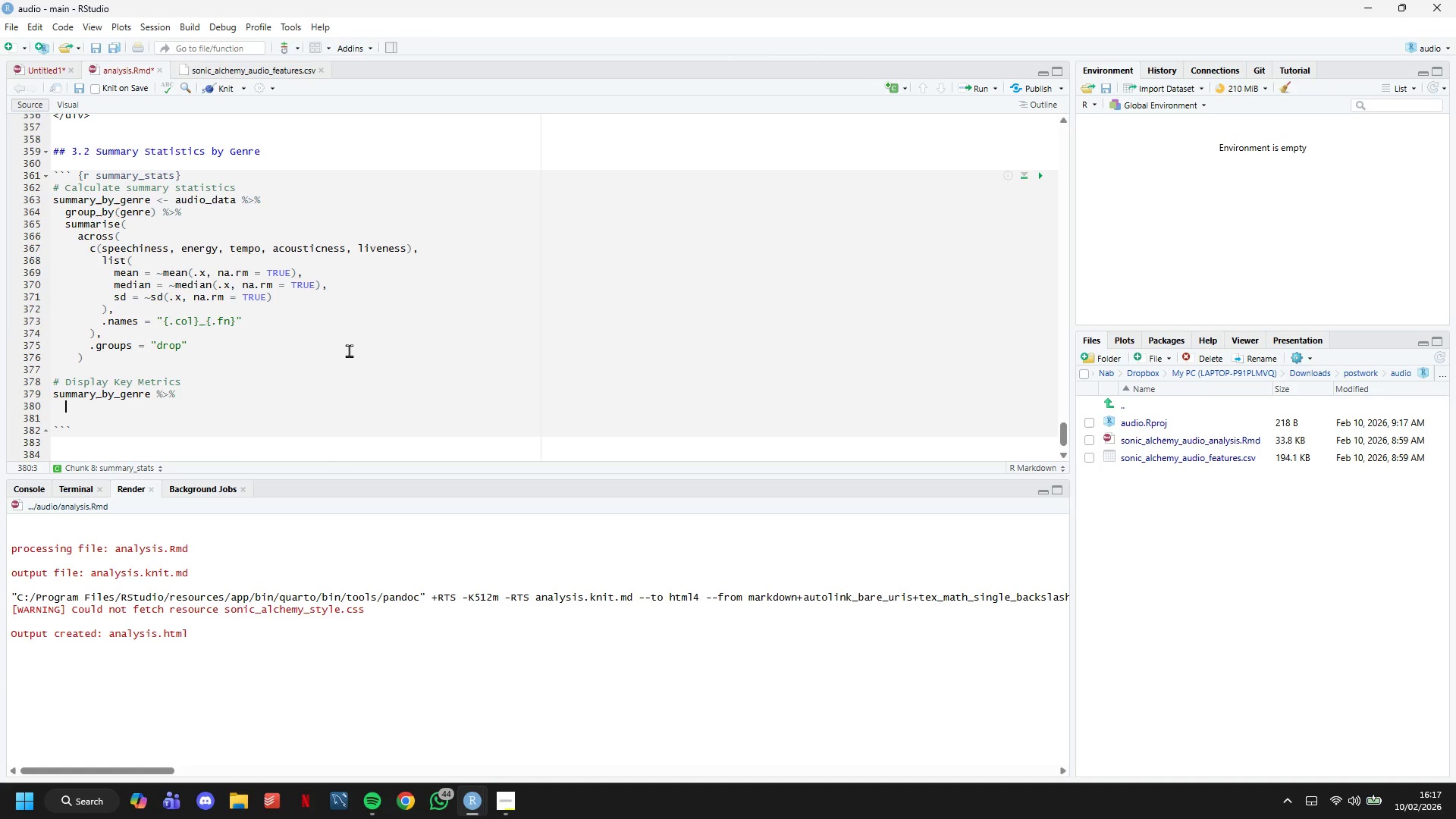 
type(select(genre, ends_with("_mean)
 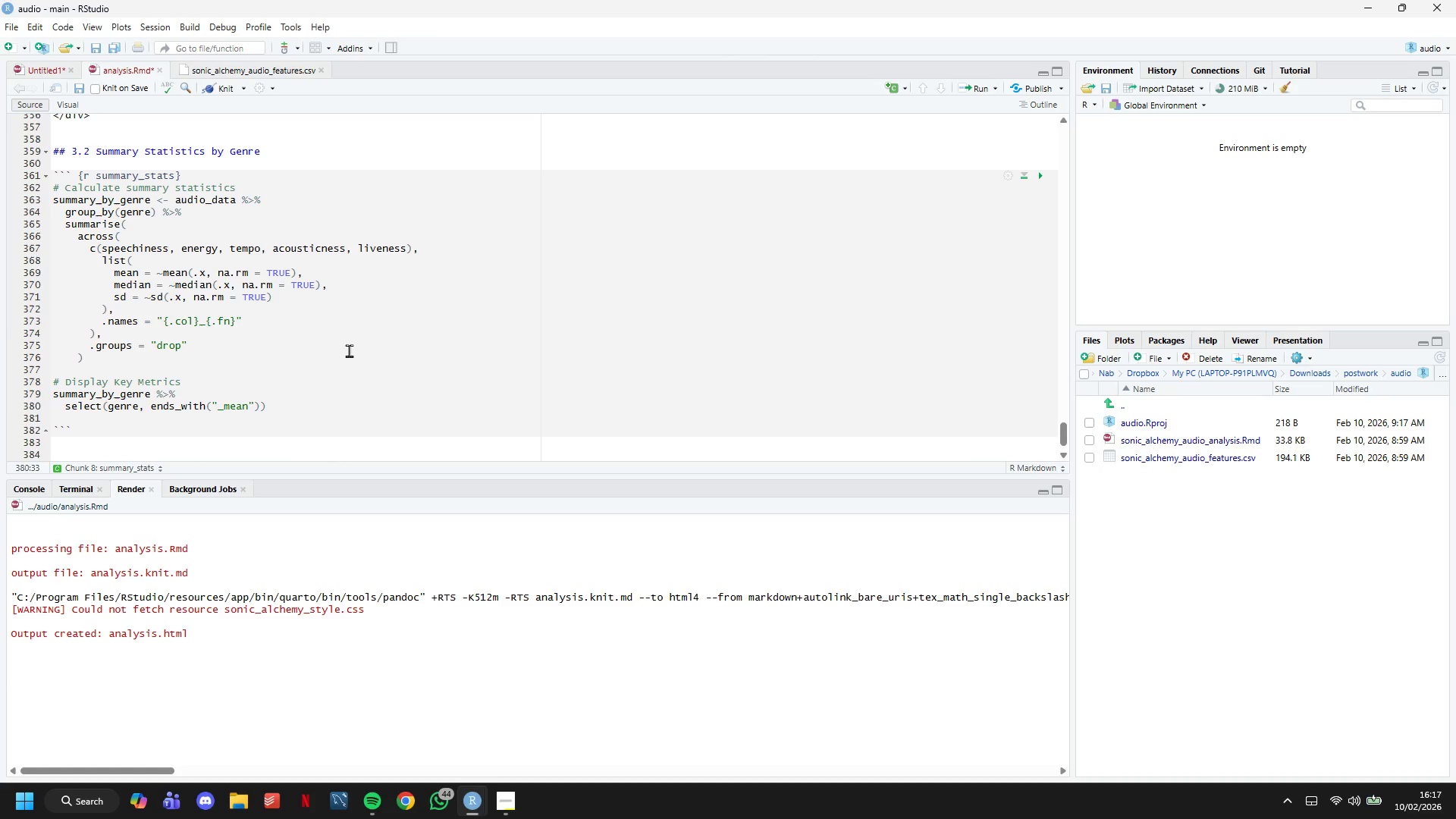 
key(ArrowRight)
 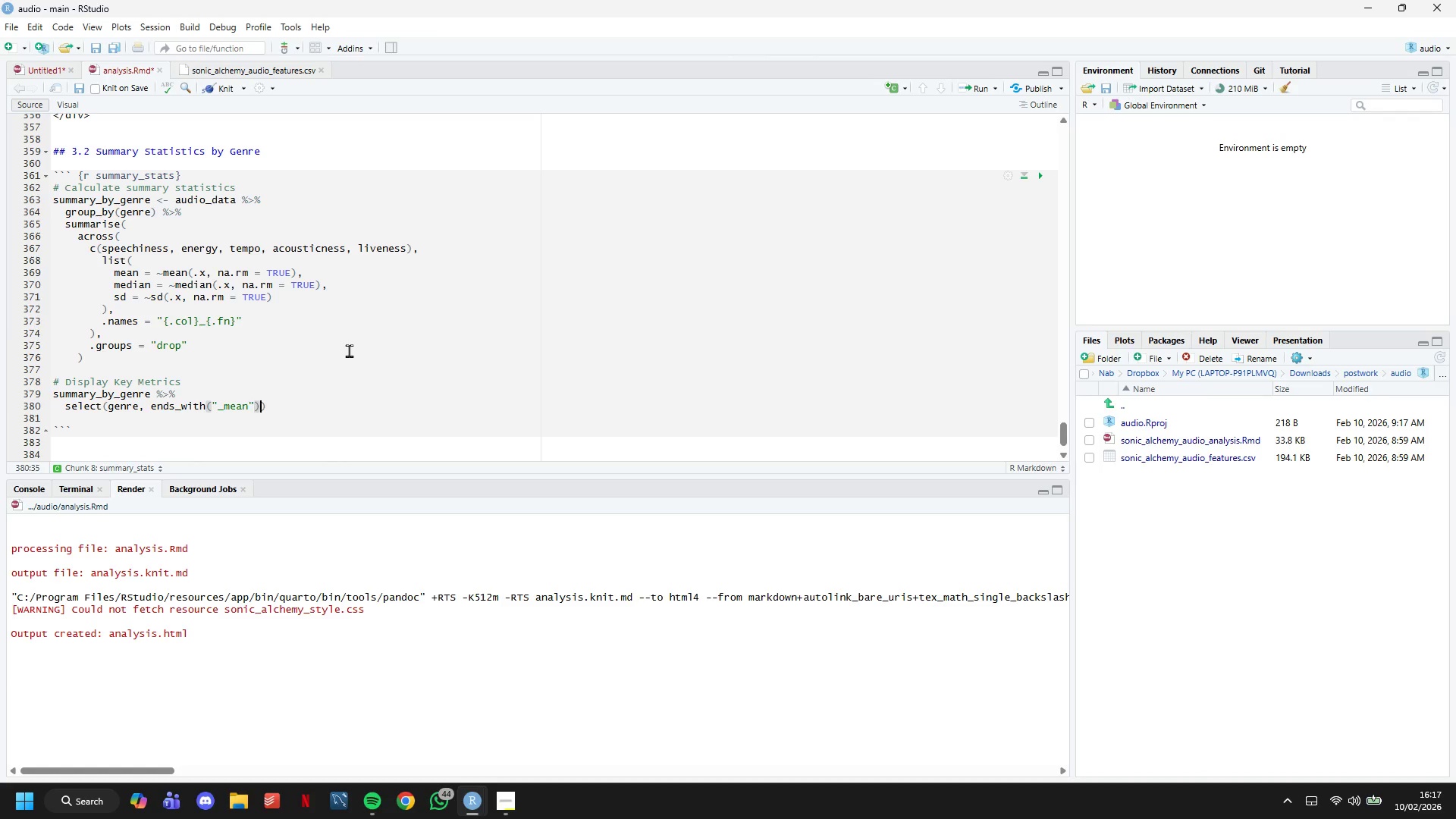 
key(ArrowRight)
 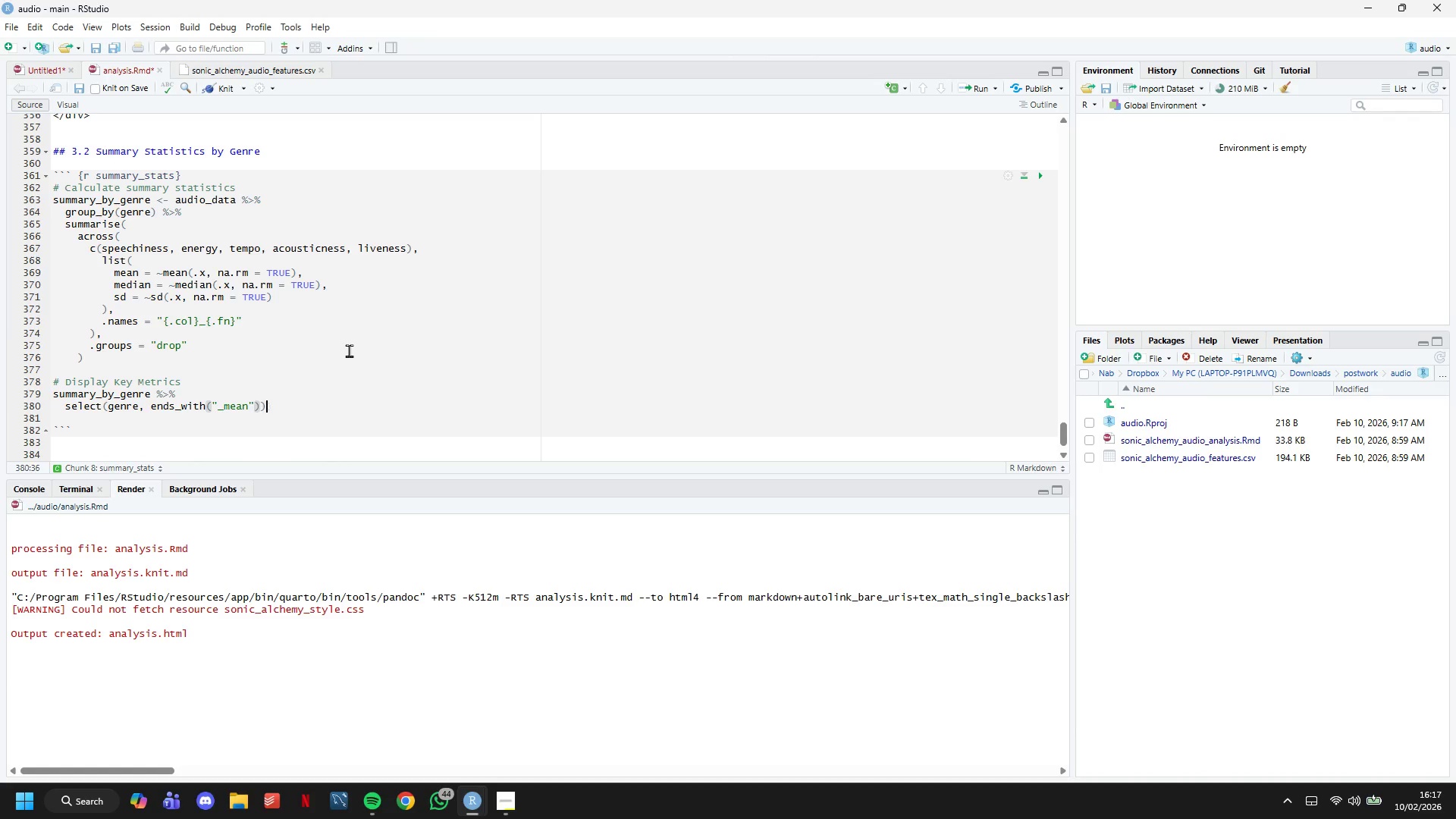 
key(ArrowRight)
 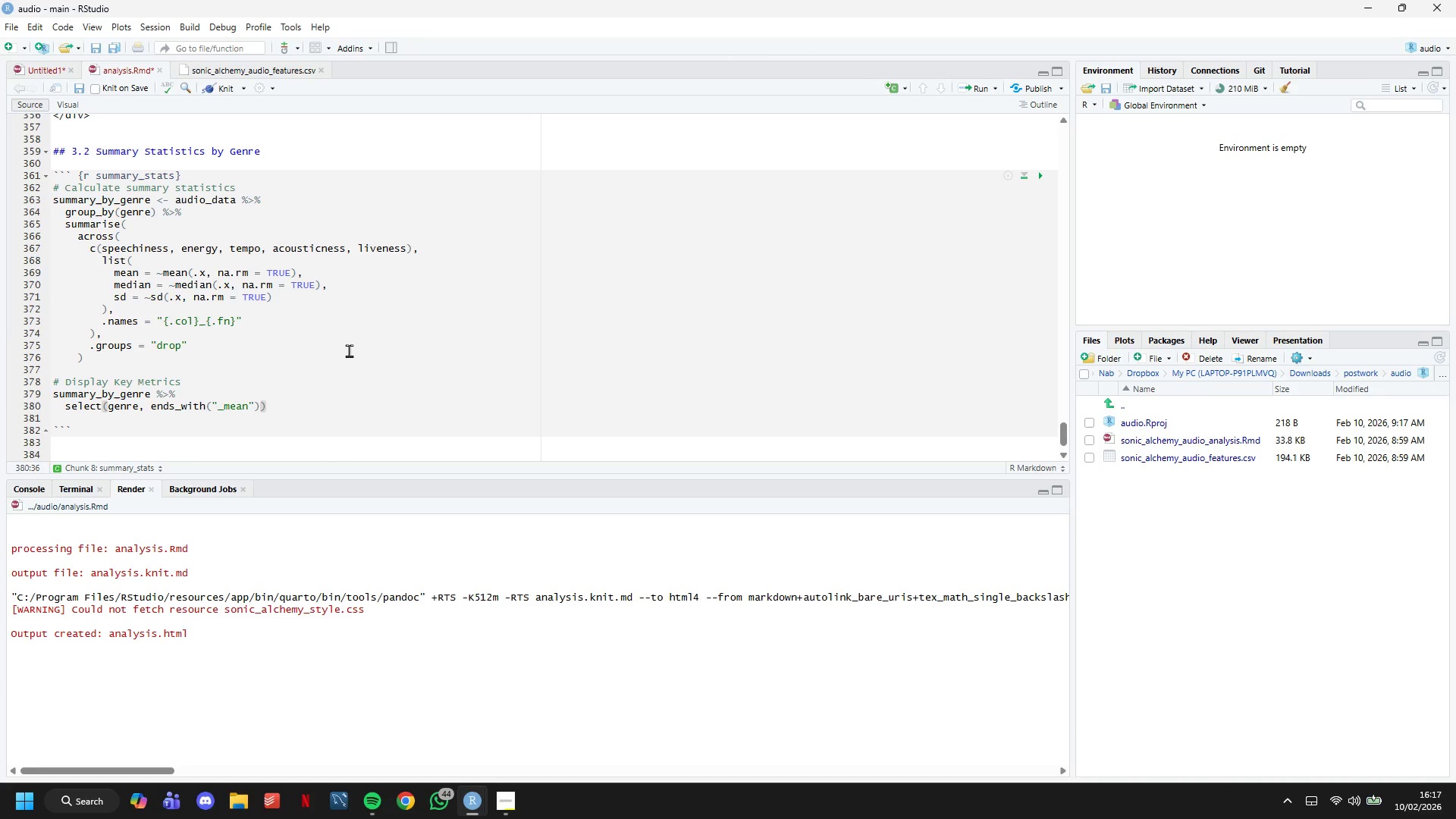 
key(Space)
 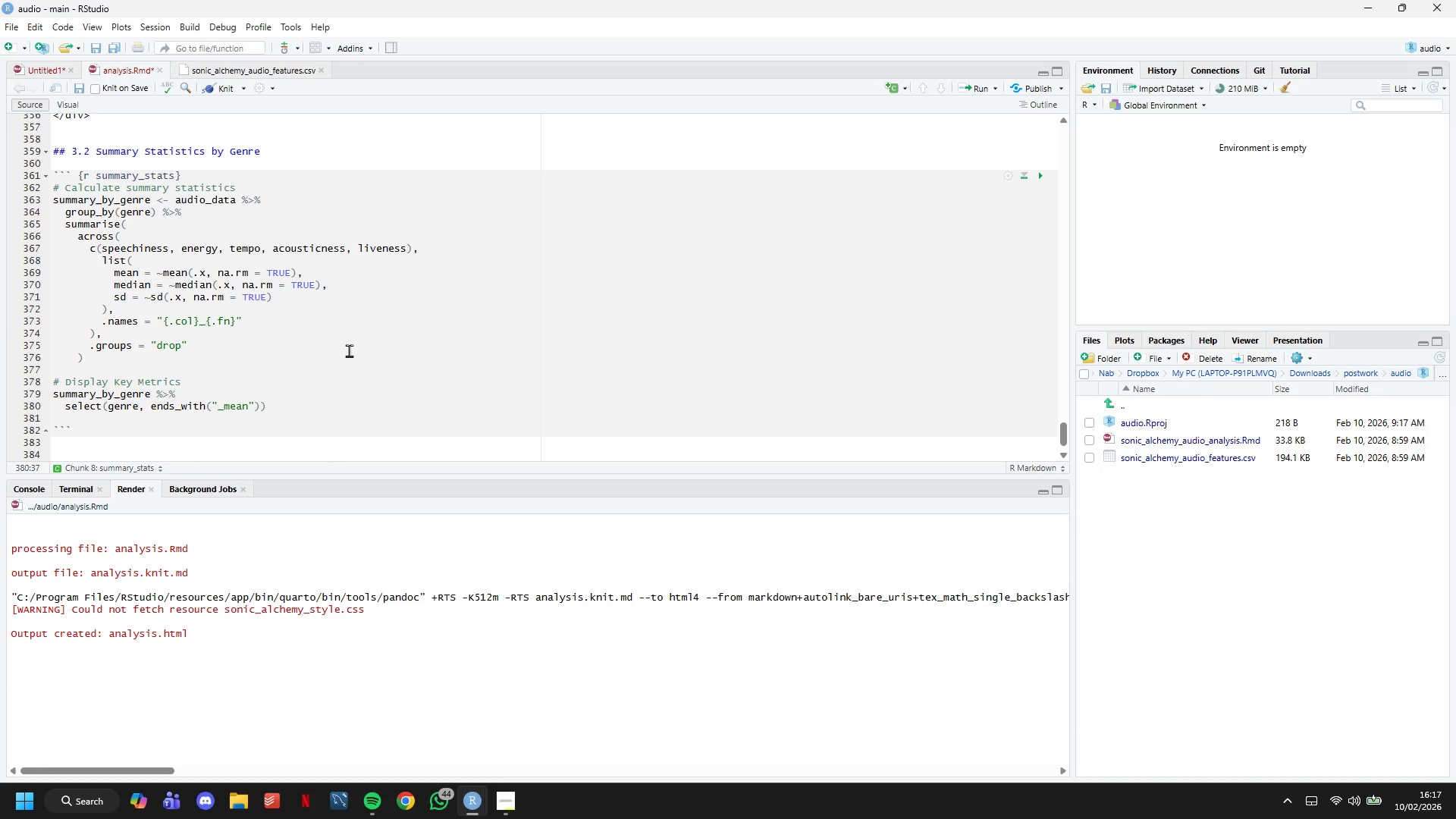 
key(Shift+5)
 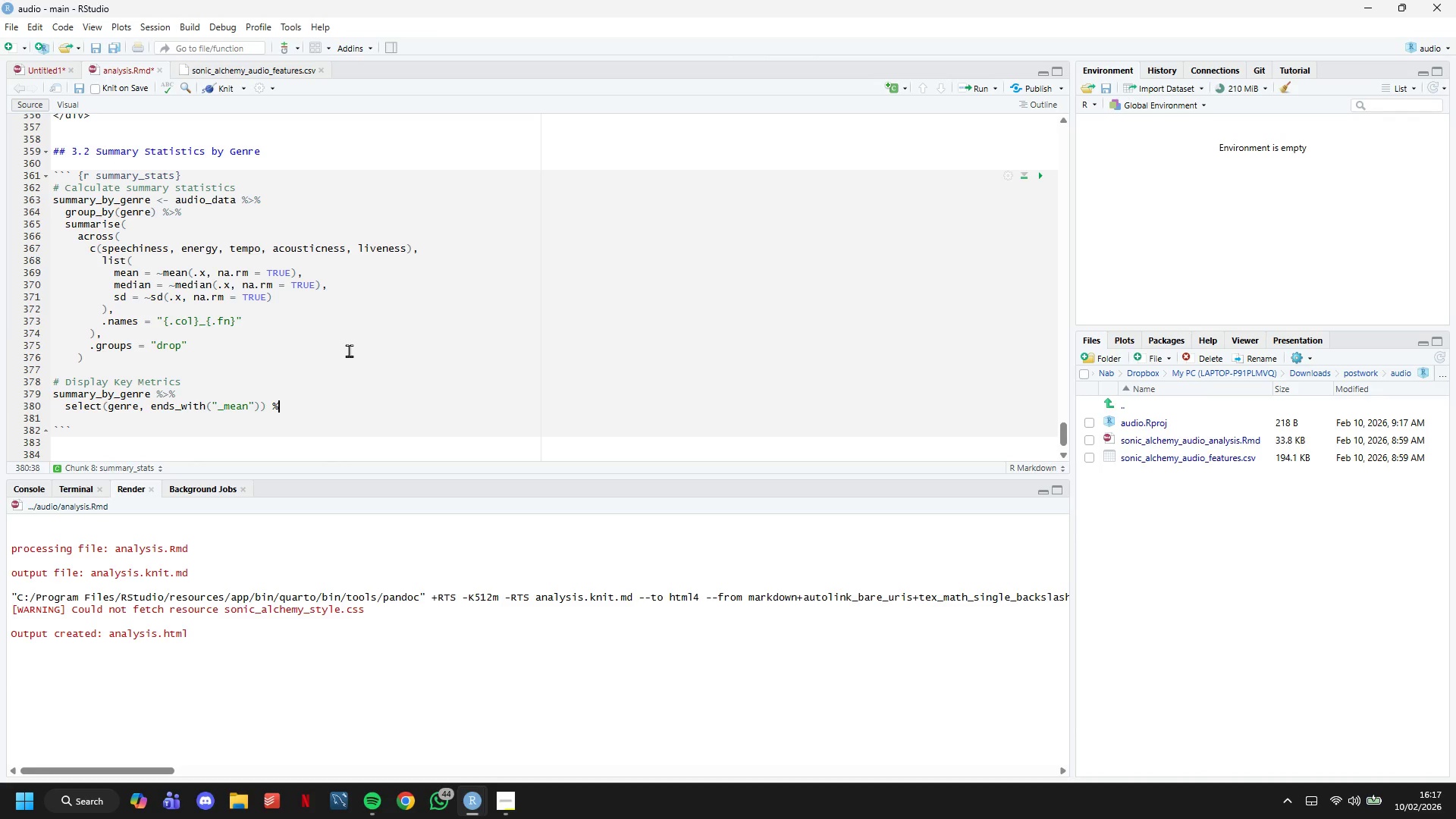 
key(Shift+Period)
 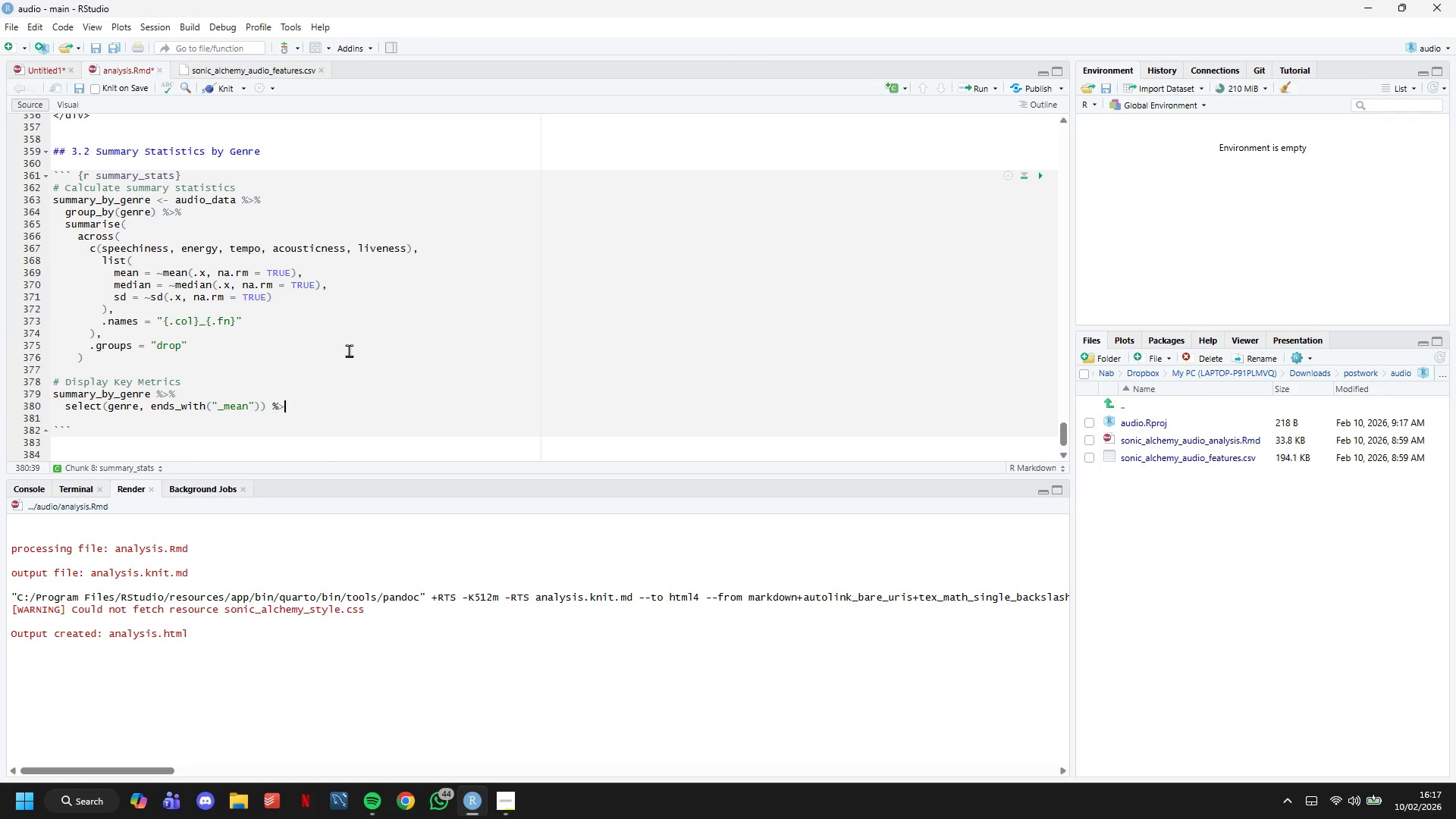 
key(Shift+5)
 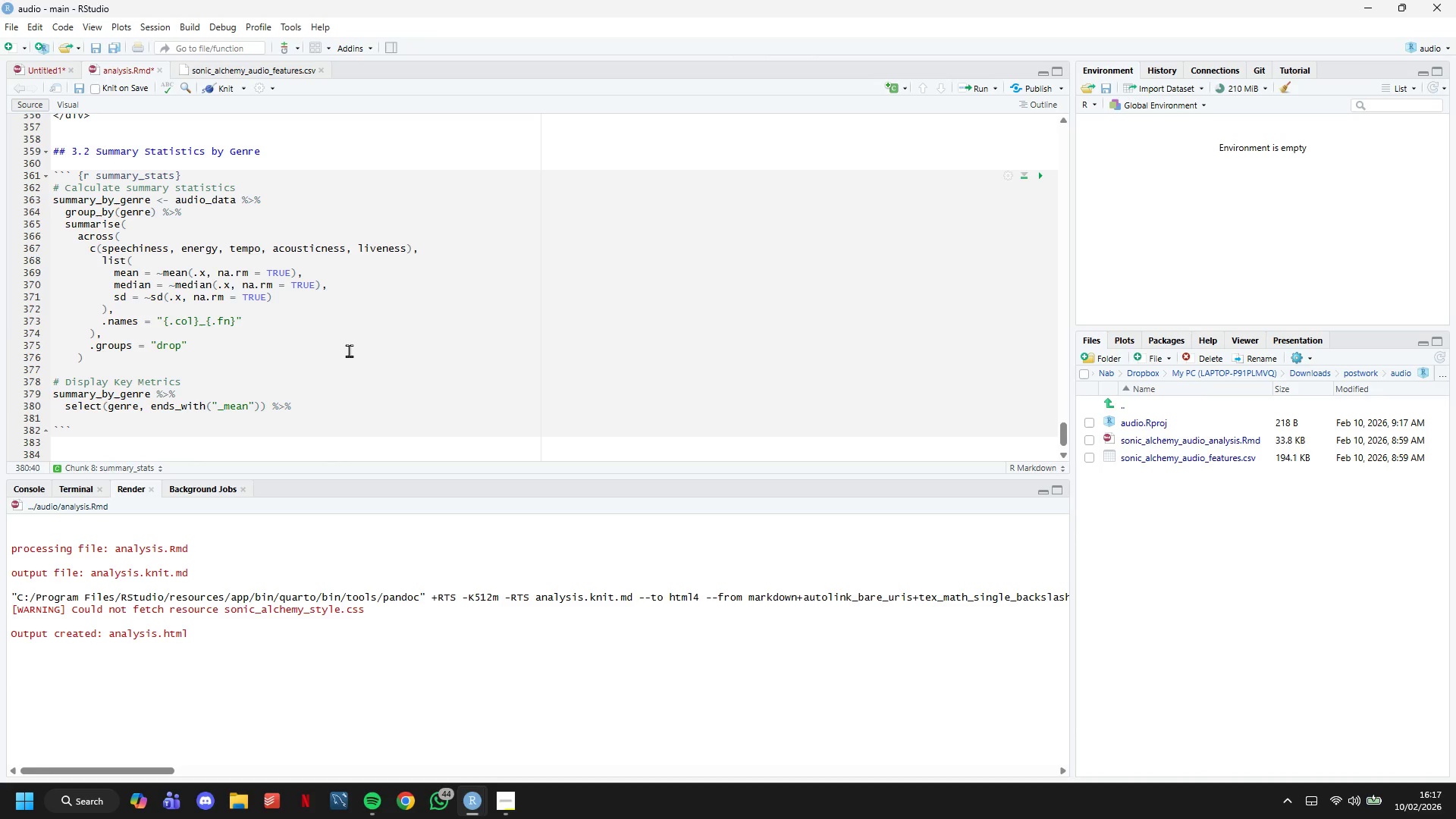 
key(Enter)
 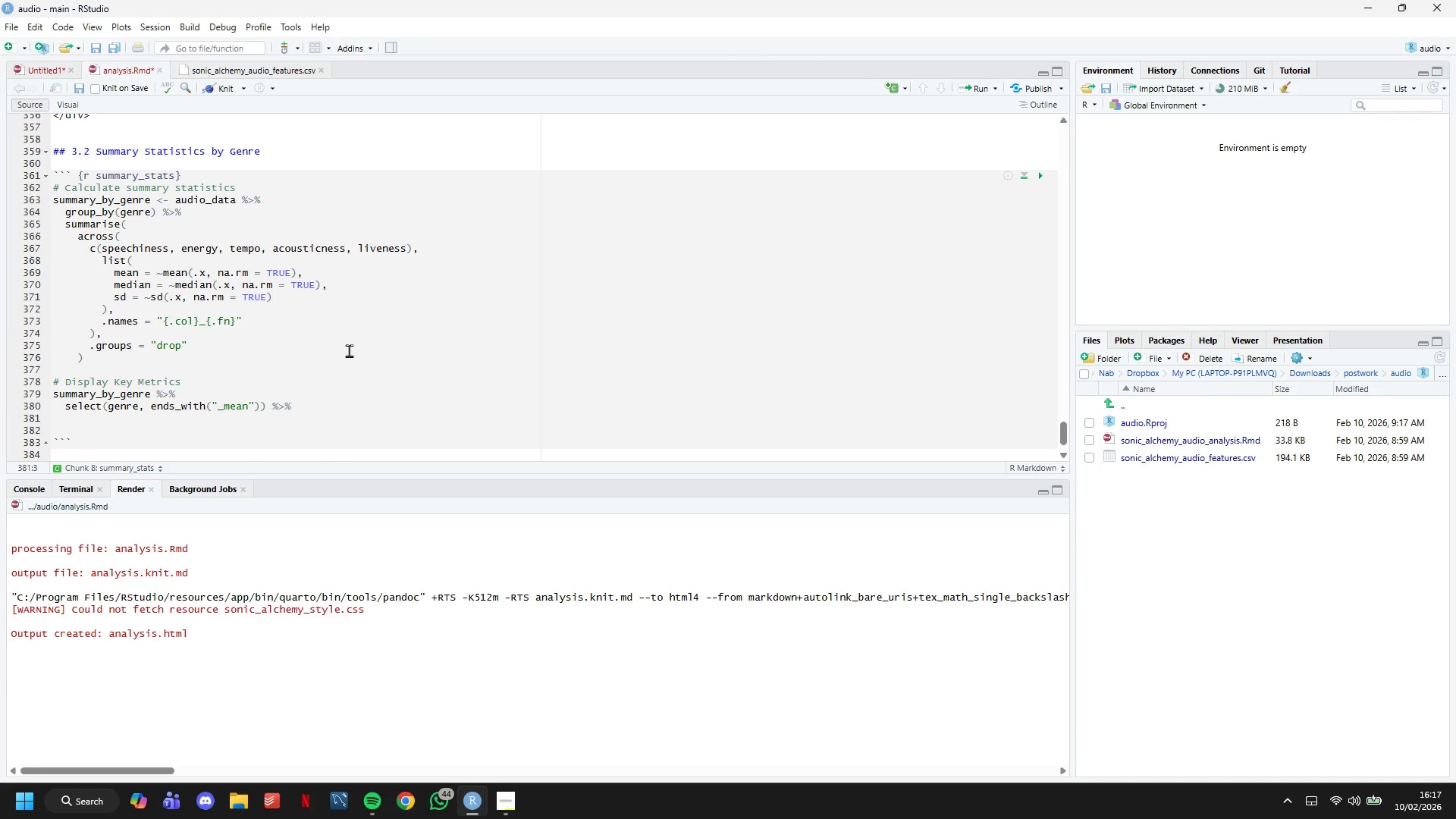 
type(mutate(across(where(is.numeric)
 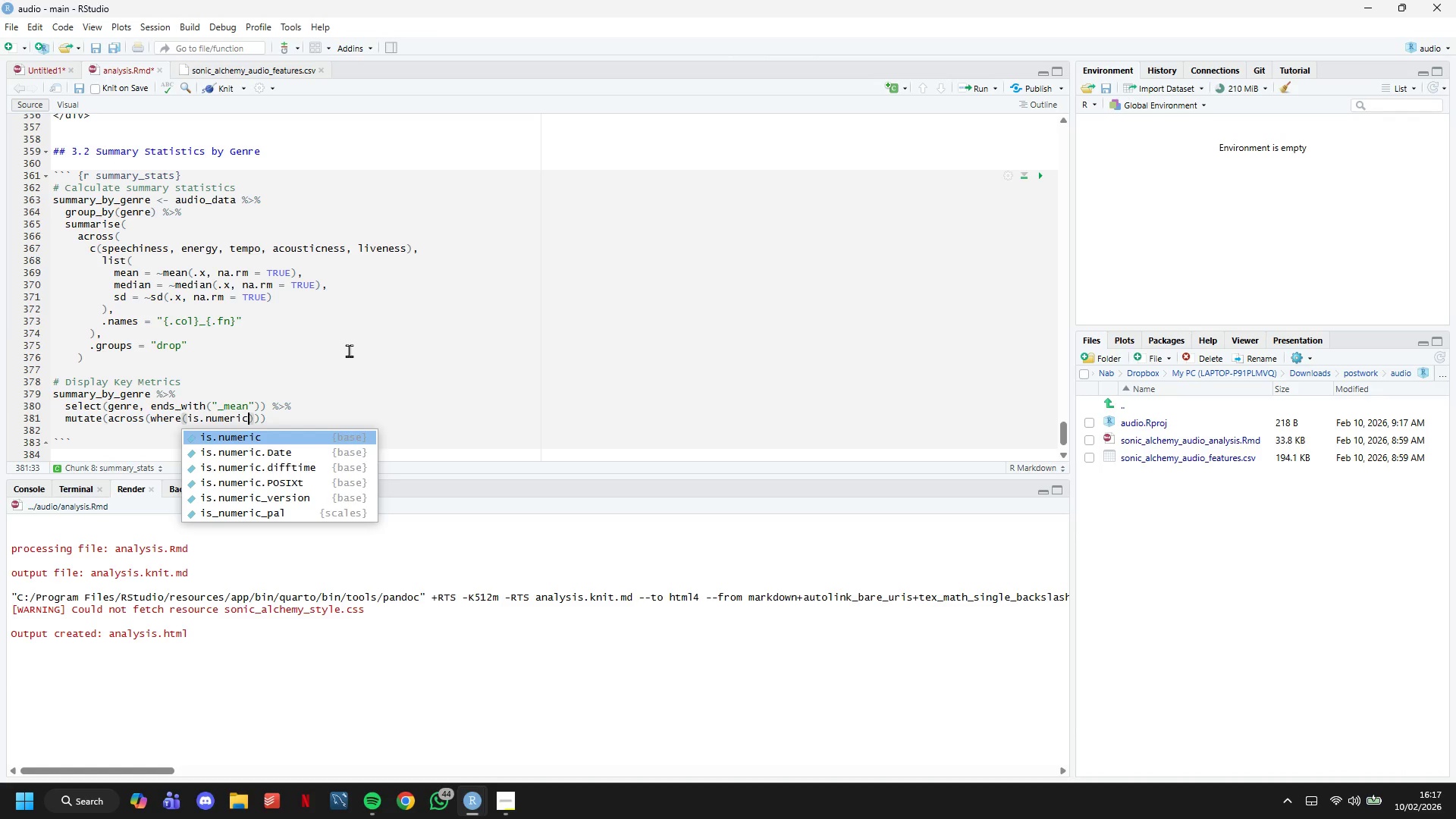 
key(ArrowRight)
 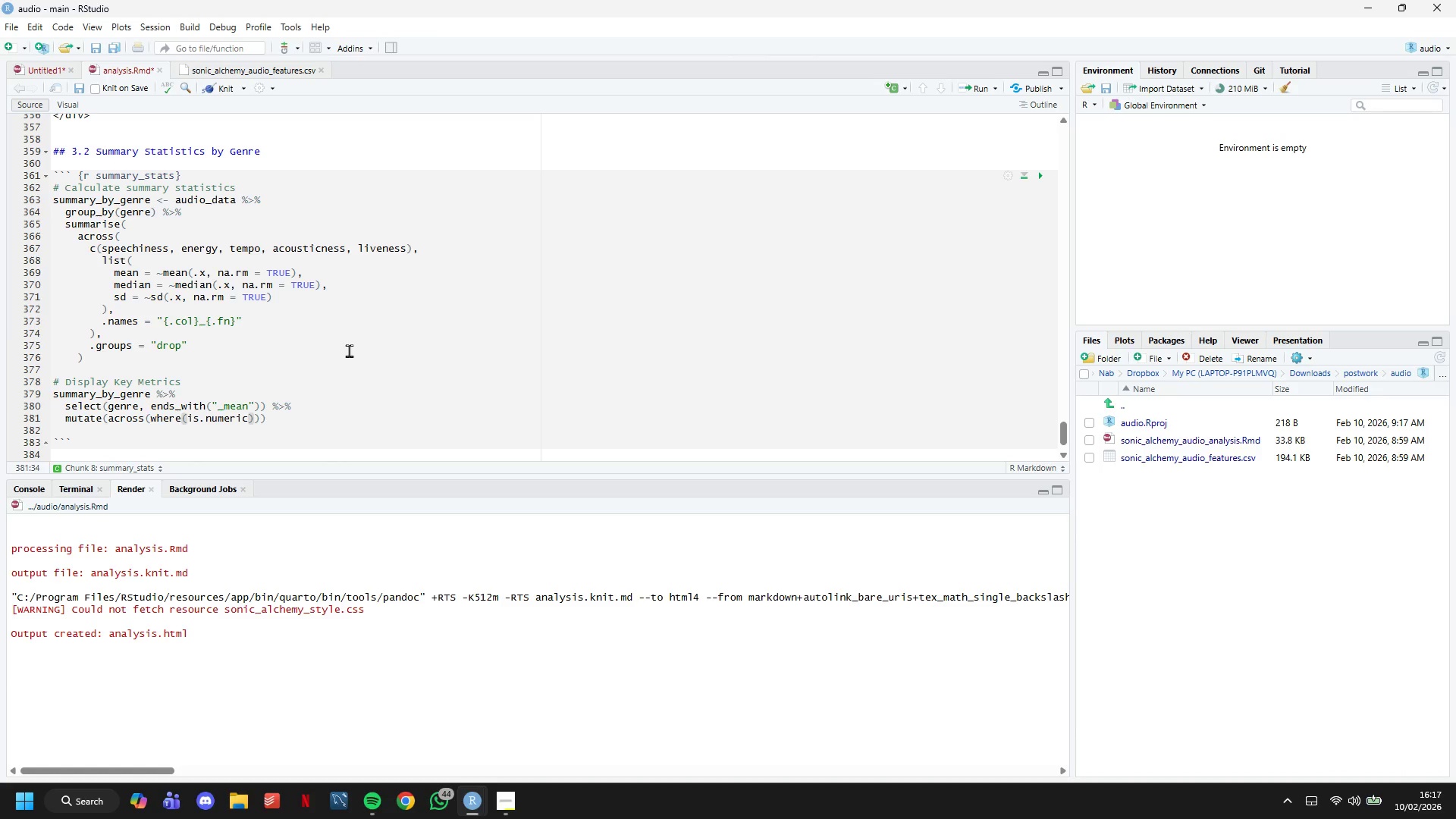 
key(Comma)
 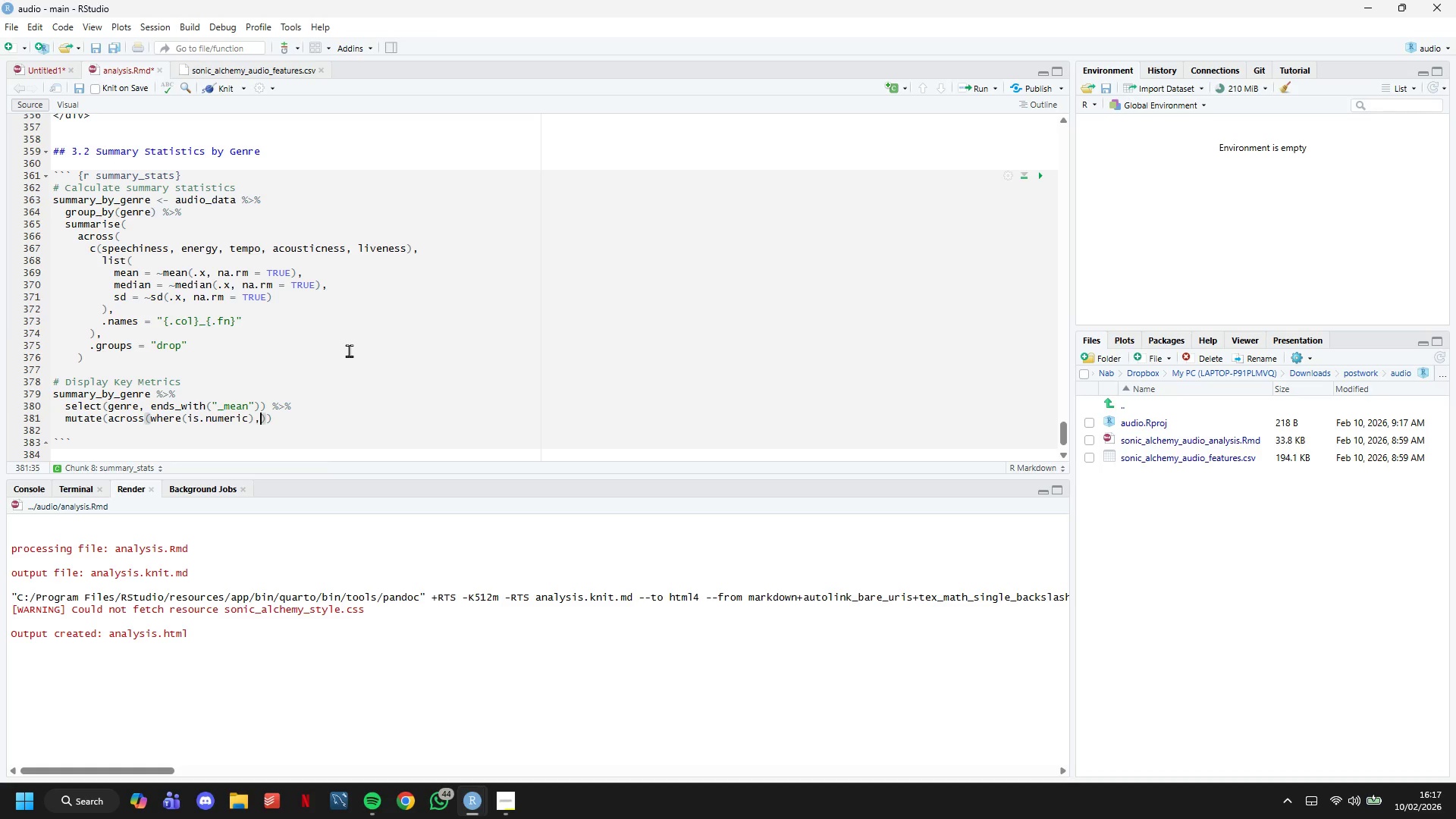 
key(Space)
 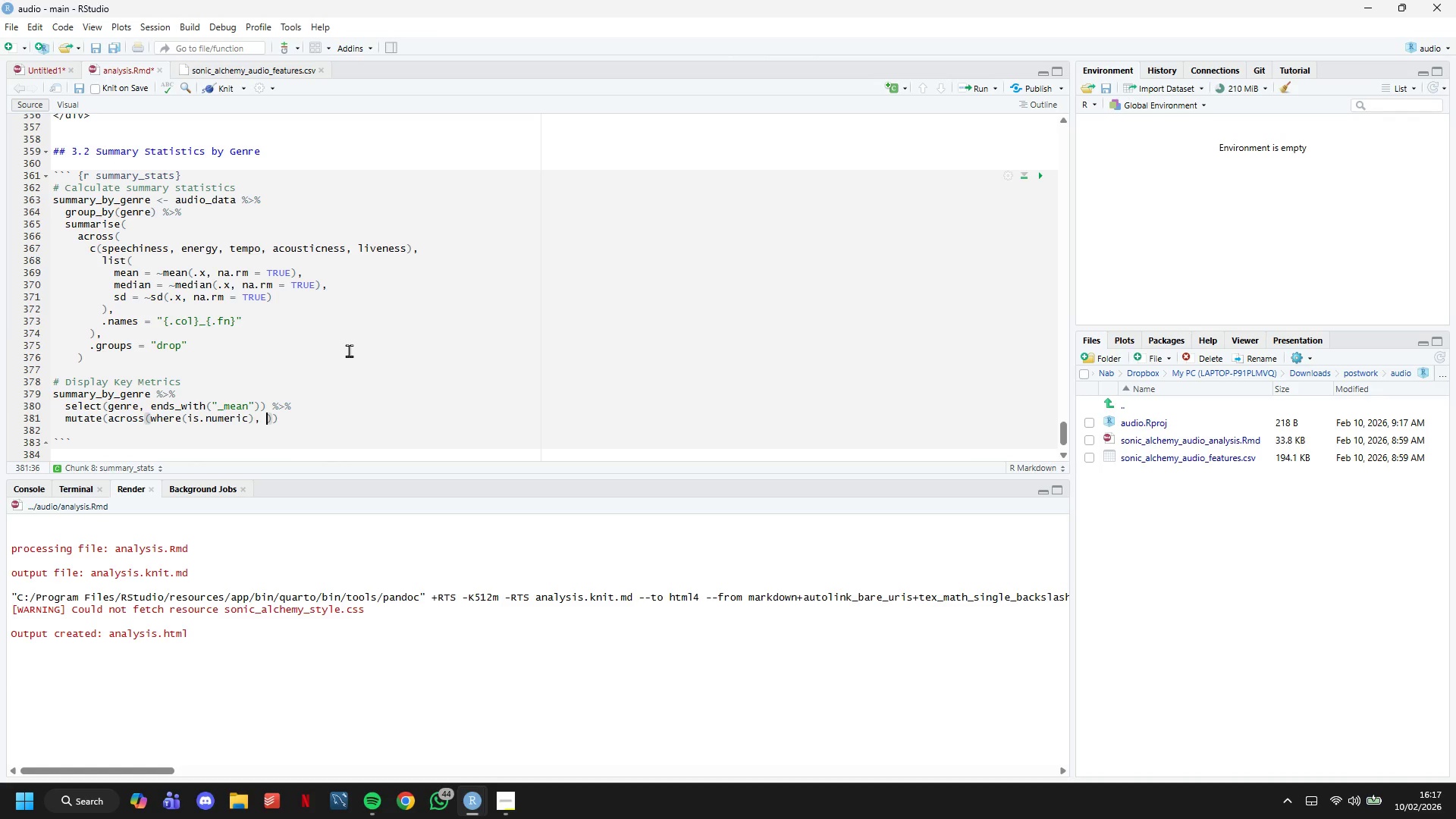 
key(Shift+Backquote)
 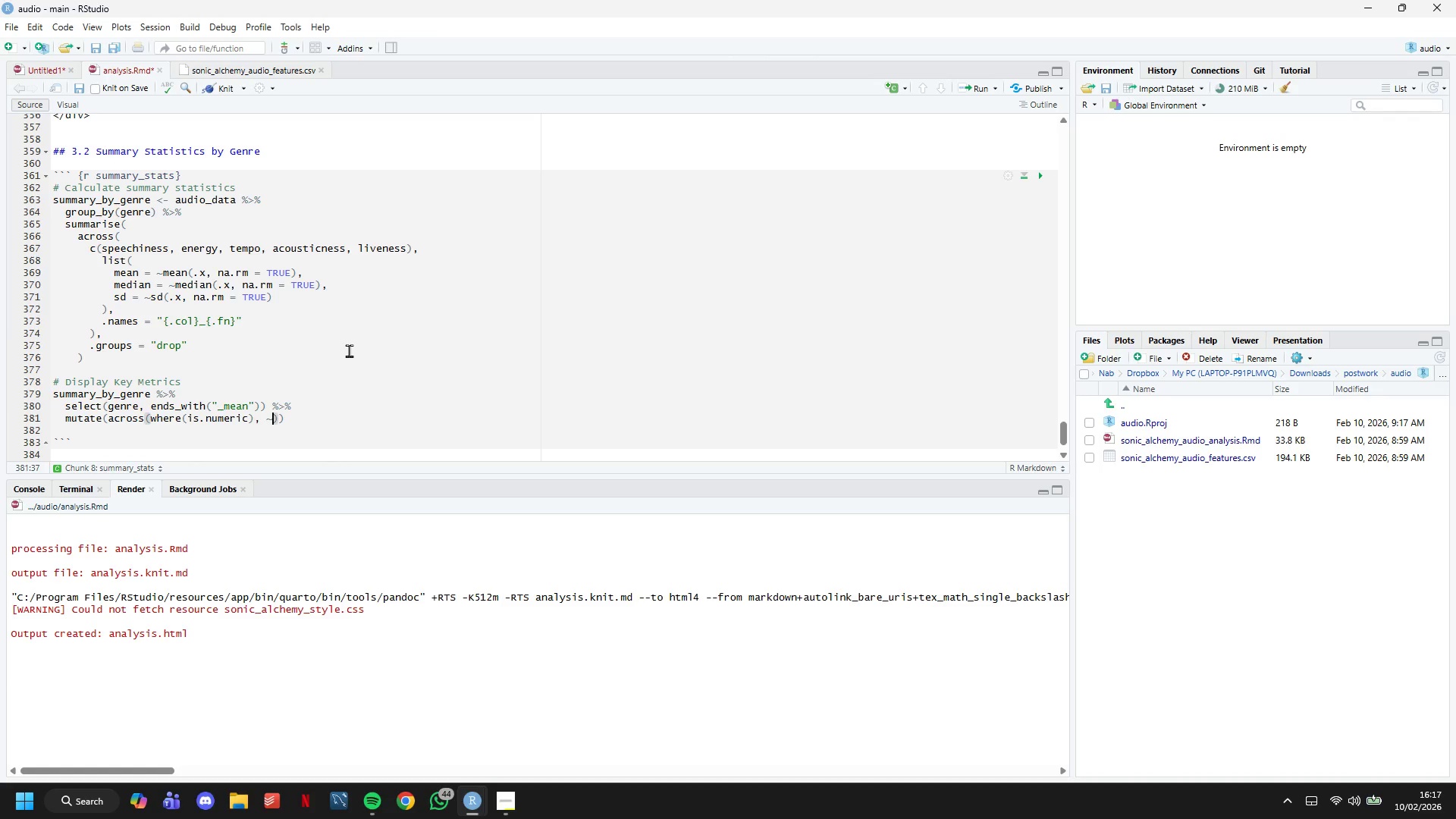 
type(round(.x, 3)
 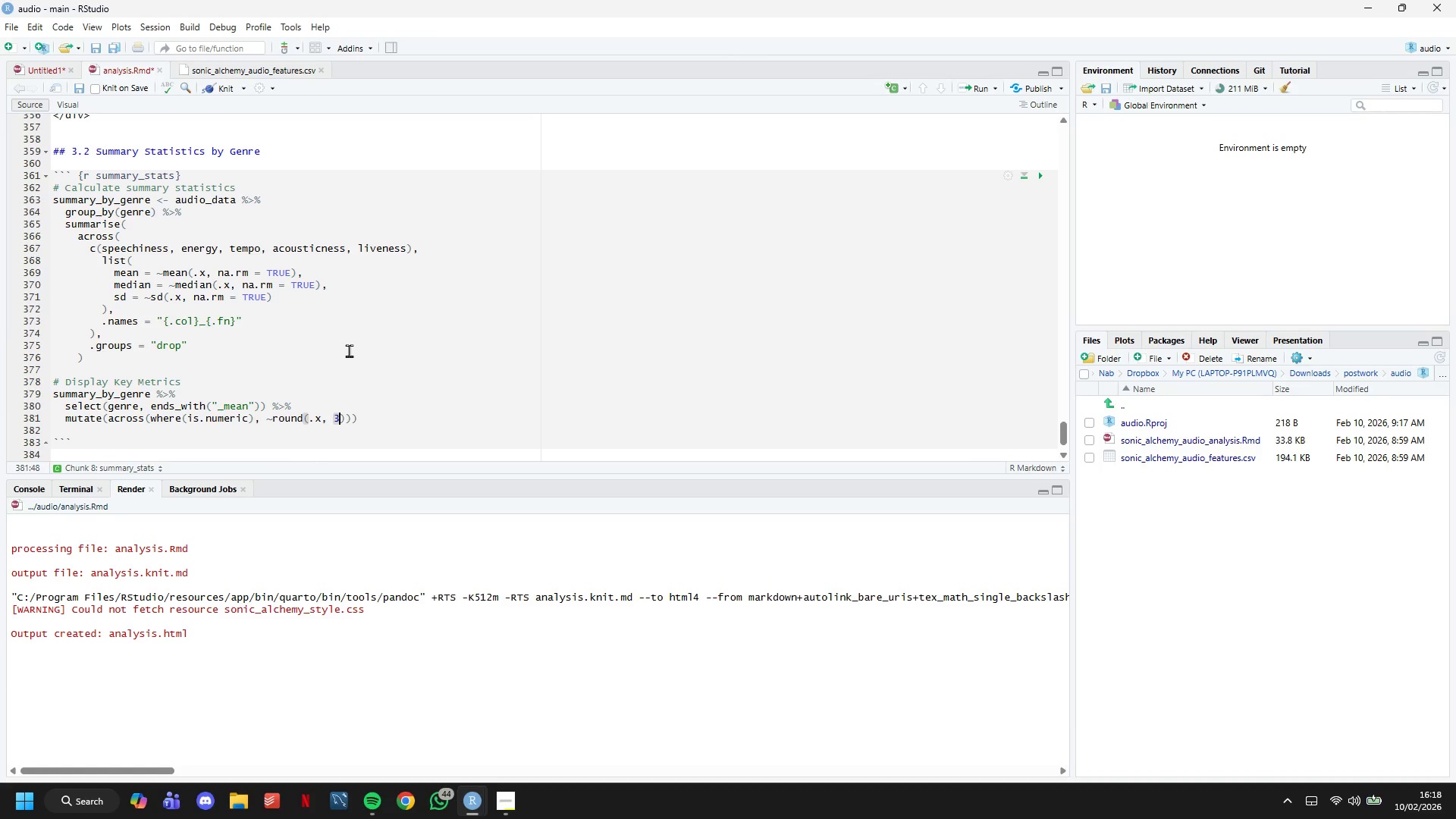 
key(ArrowRight)
 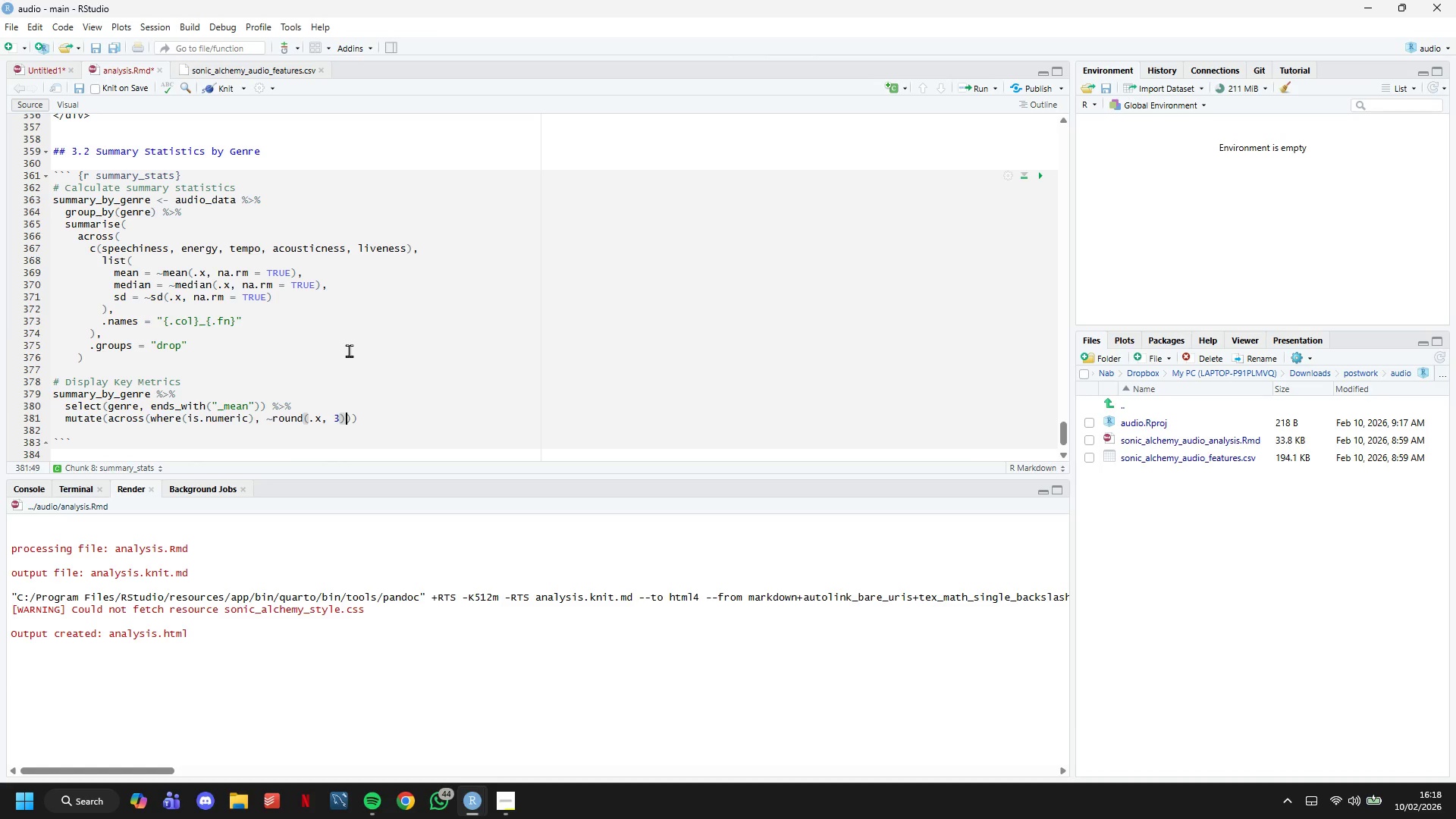 
key(ArrowRight)
 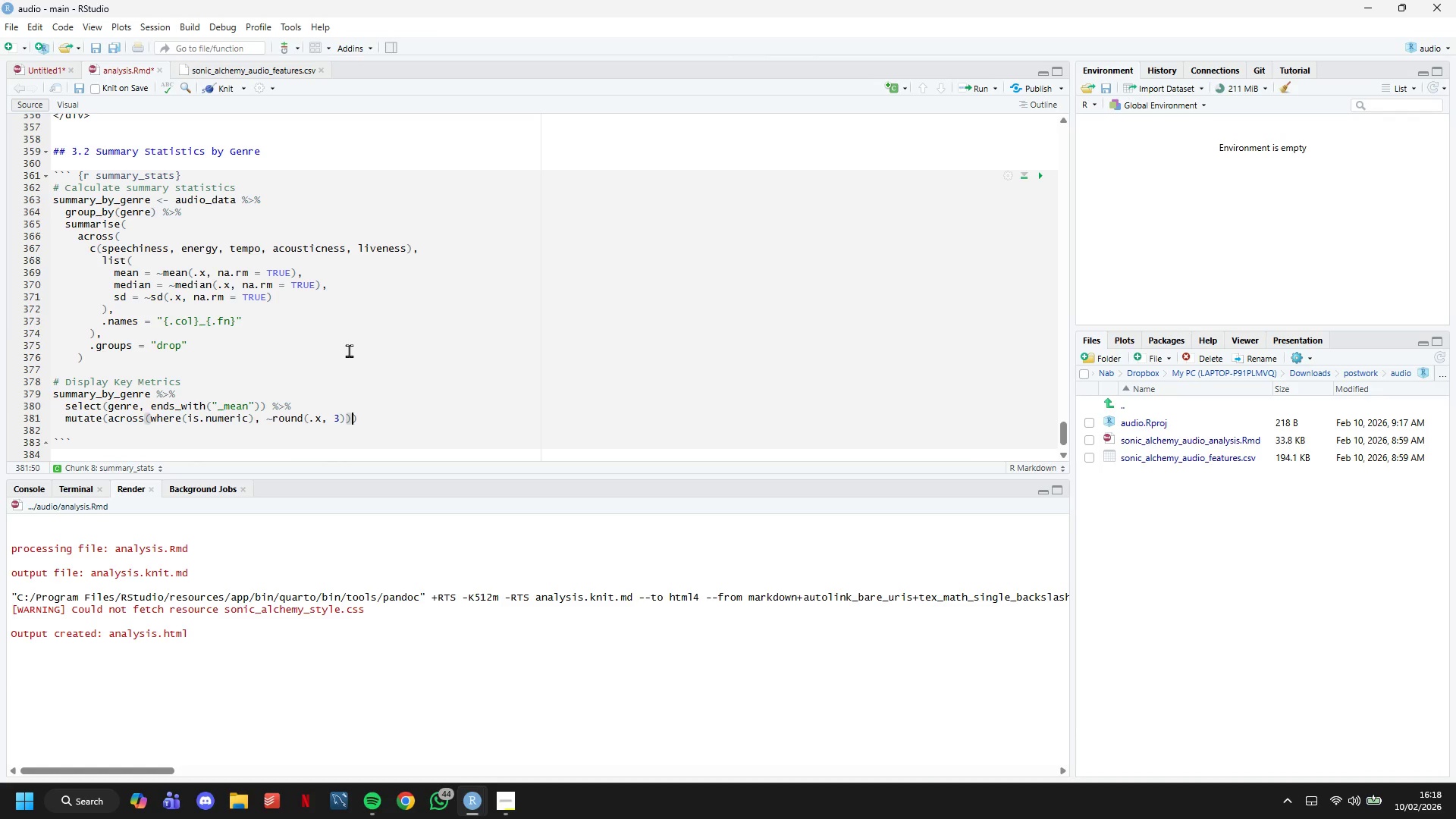 
key(ArrowRight)
 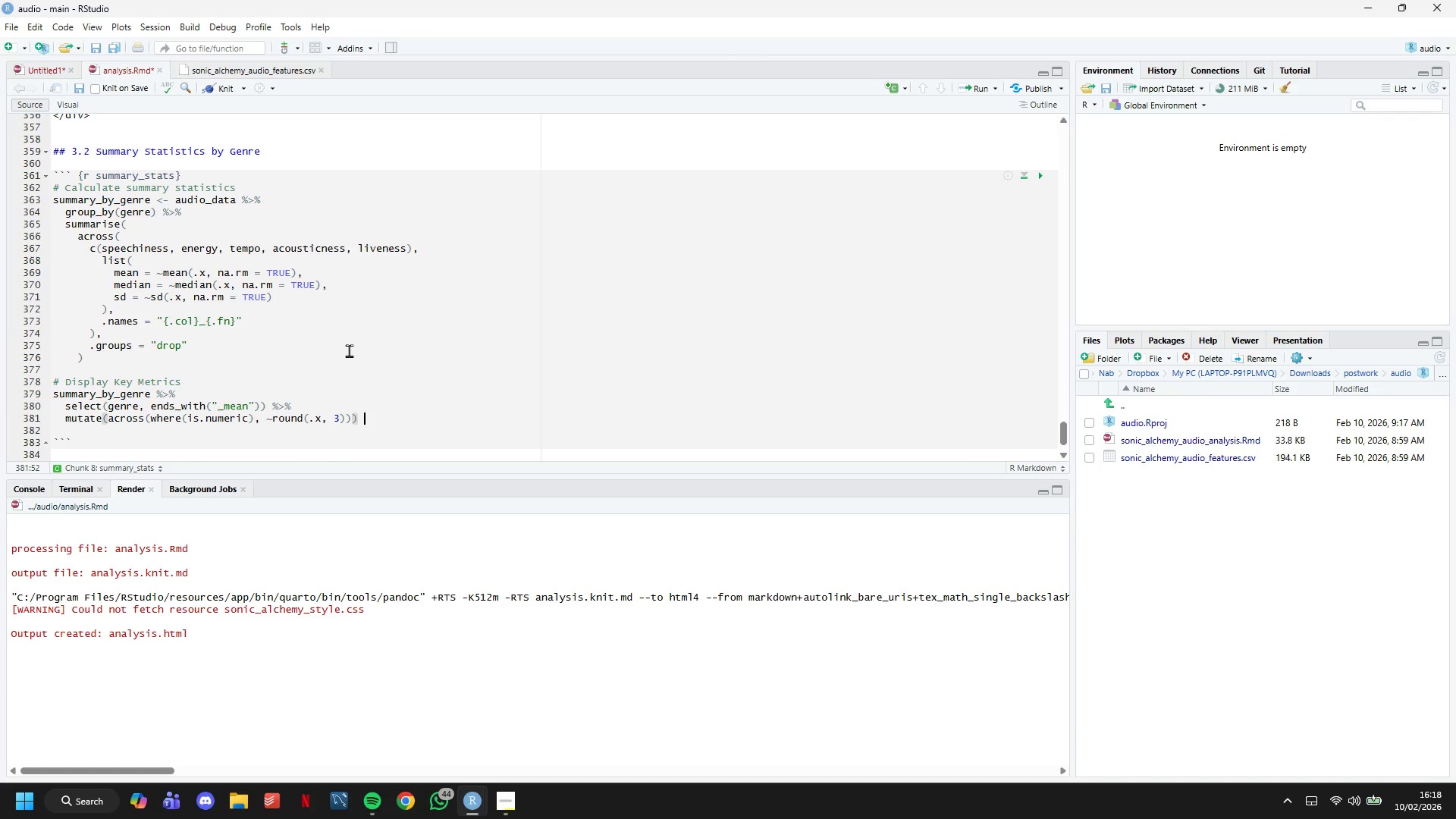 
key(Space)
 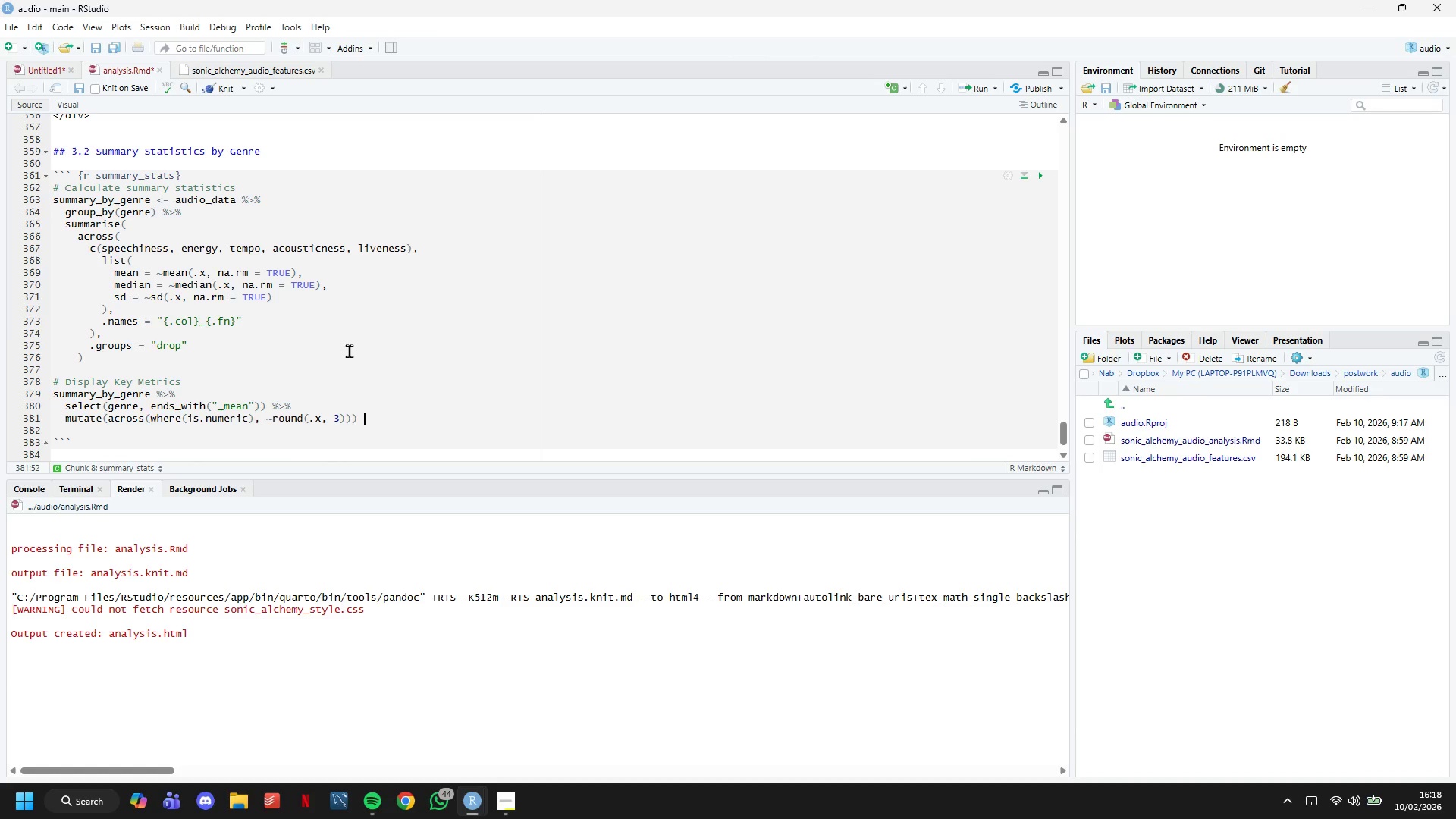 
key(Shift+5)
 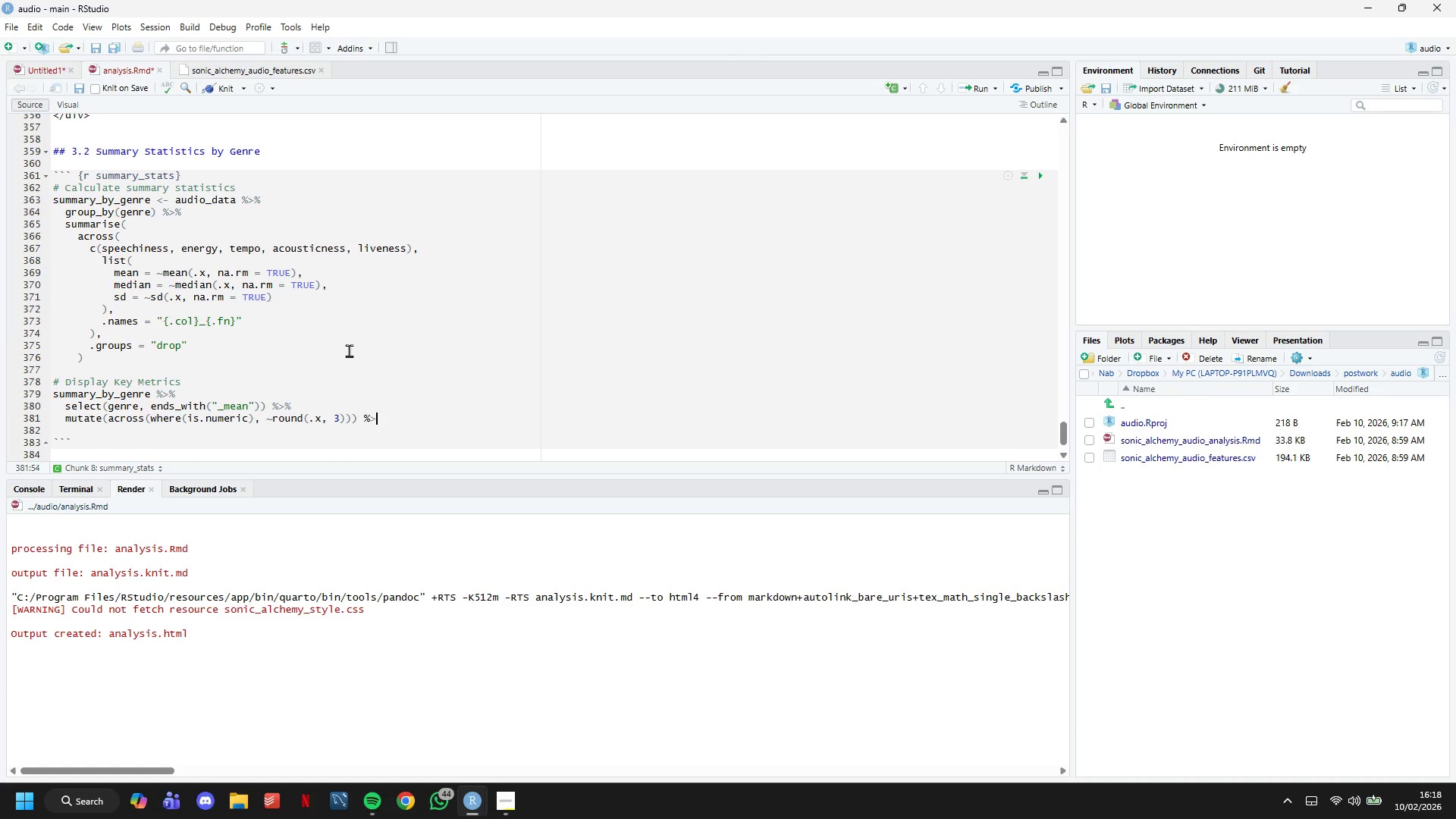 
key(Shift+Period)
 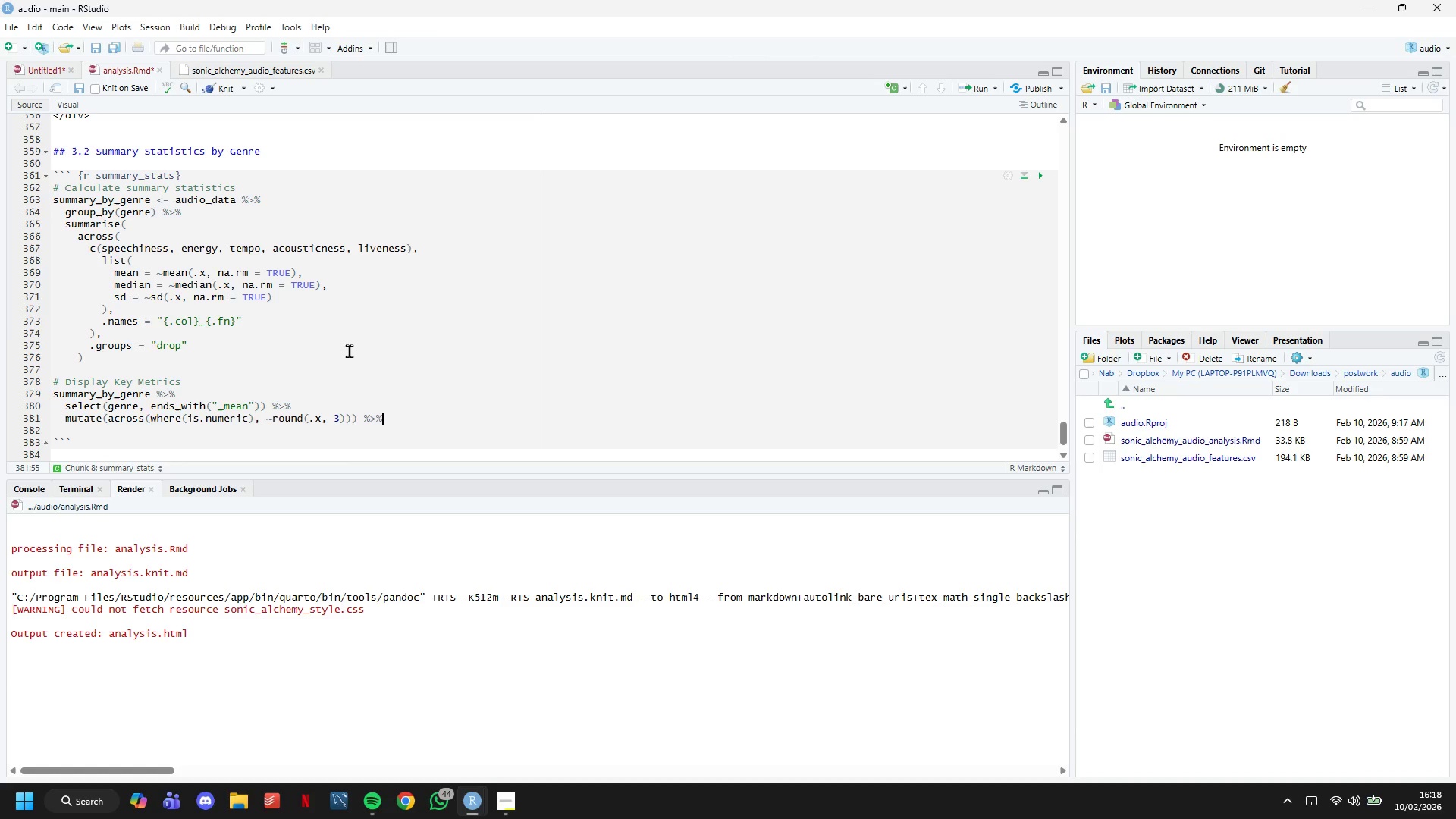 
key(Shift+5)
 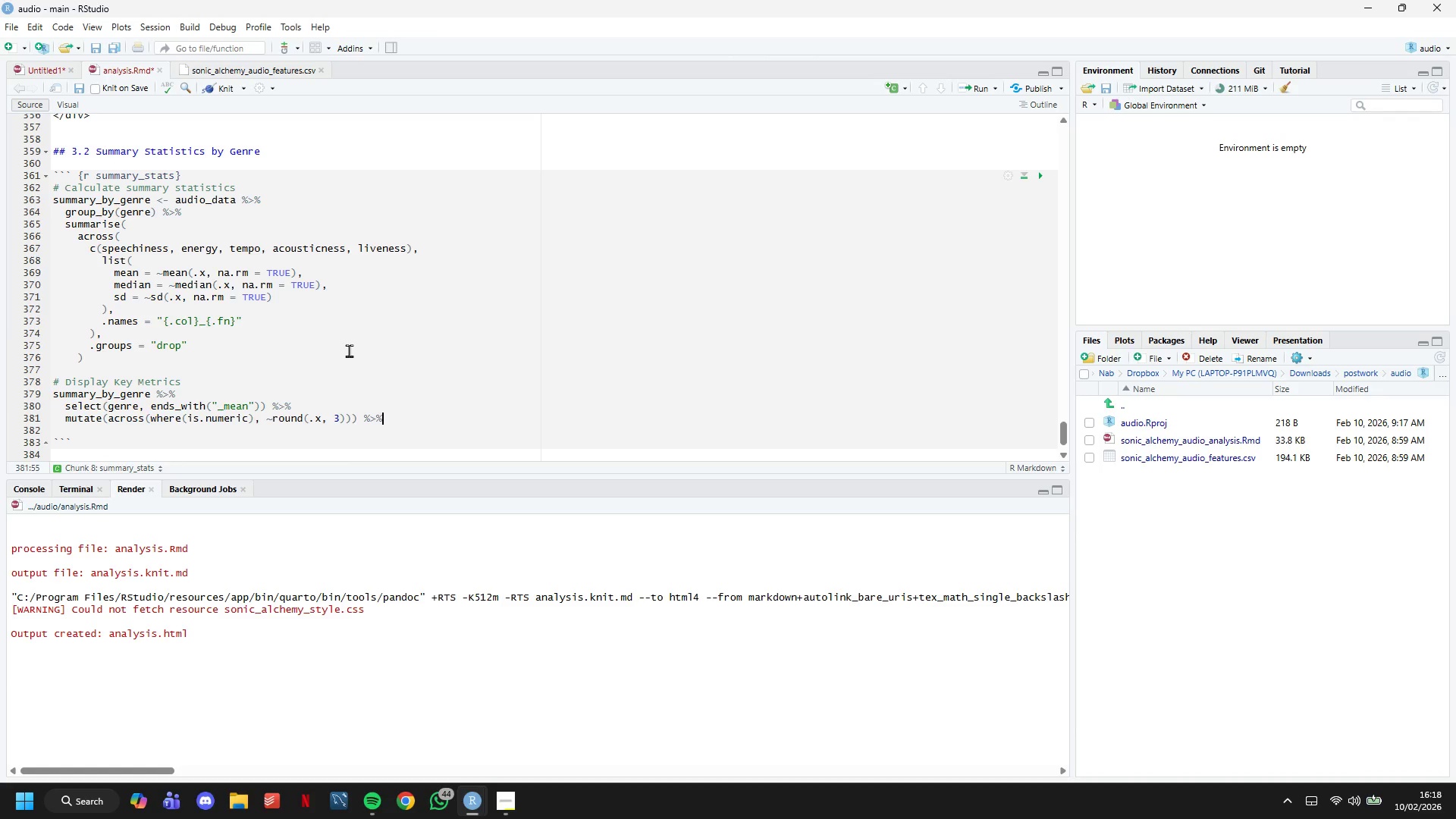 
key(Enter)
 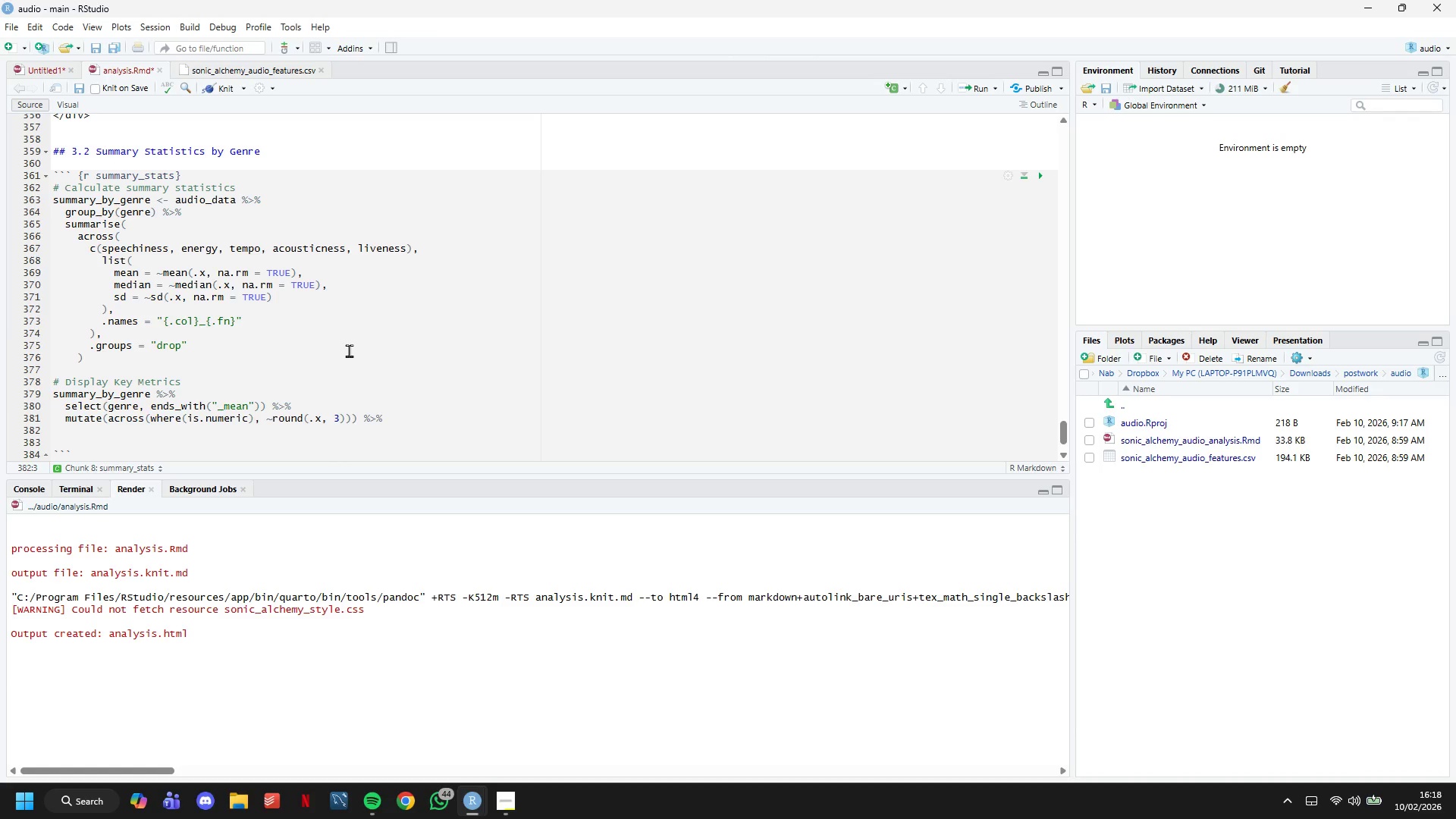 
type(kable()
 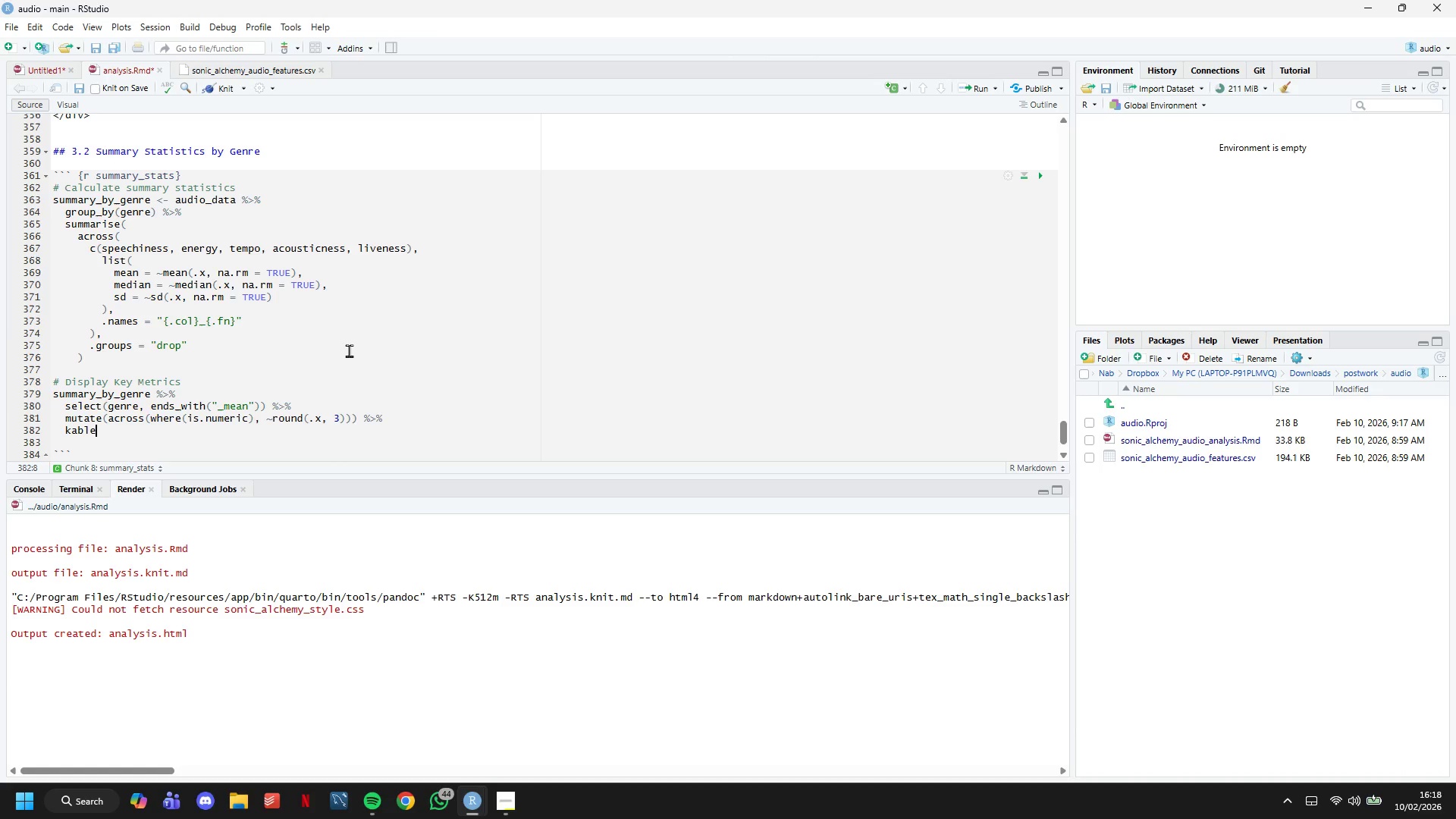 
key(Enter)
 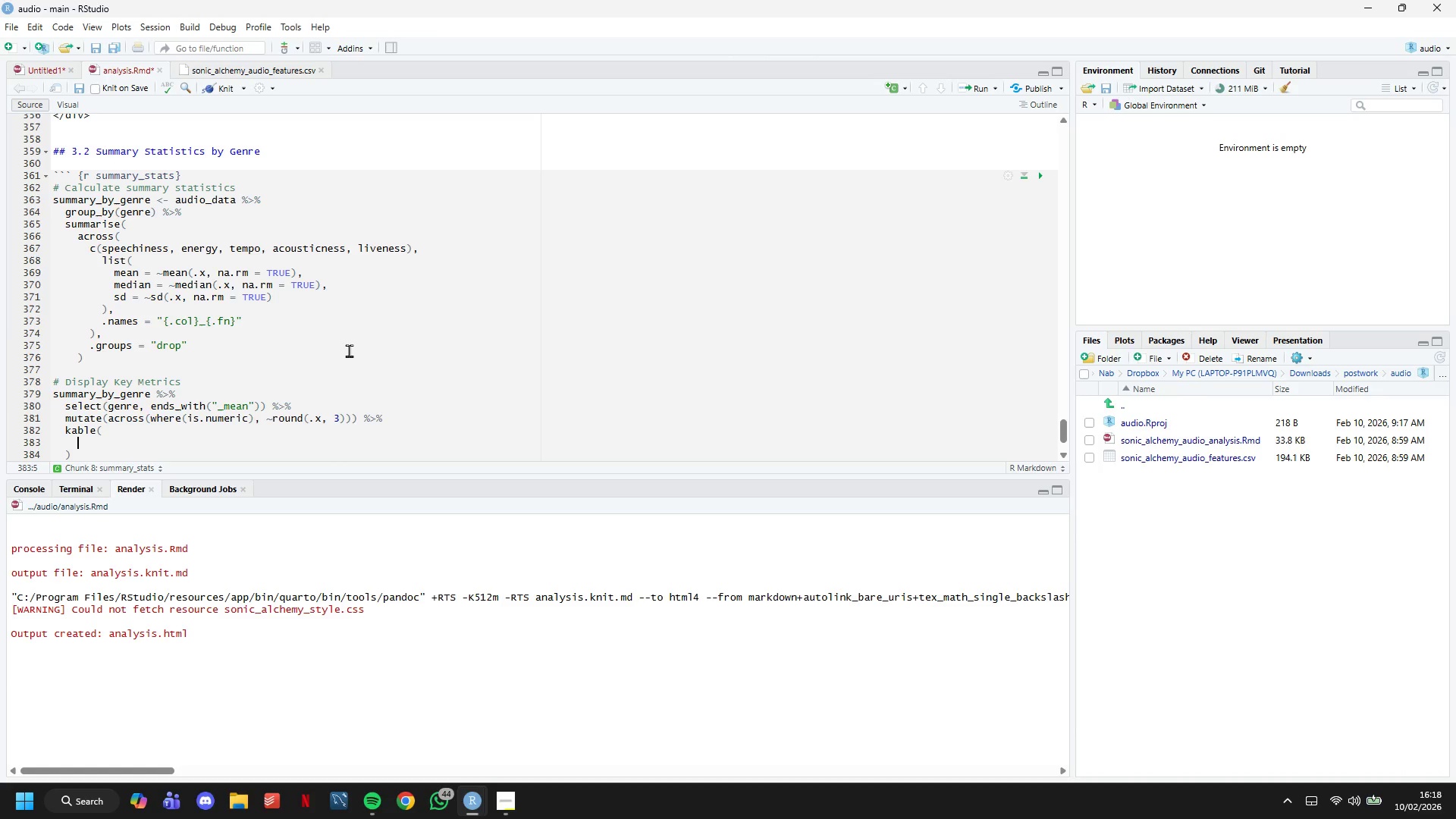 
scroll: coordinate [357, 307], scroll_direction: down, amount: 5.0
 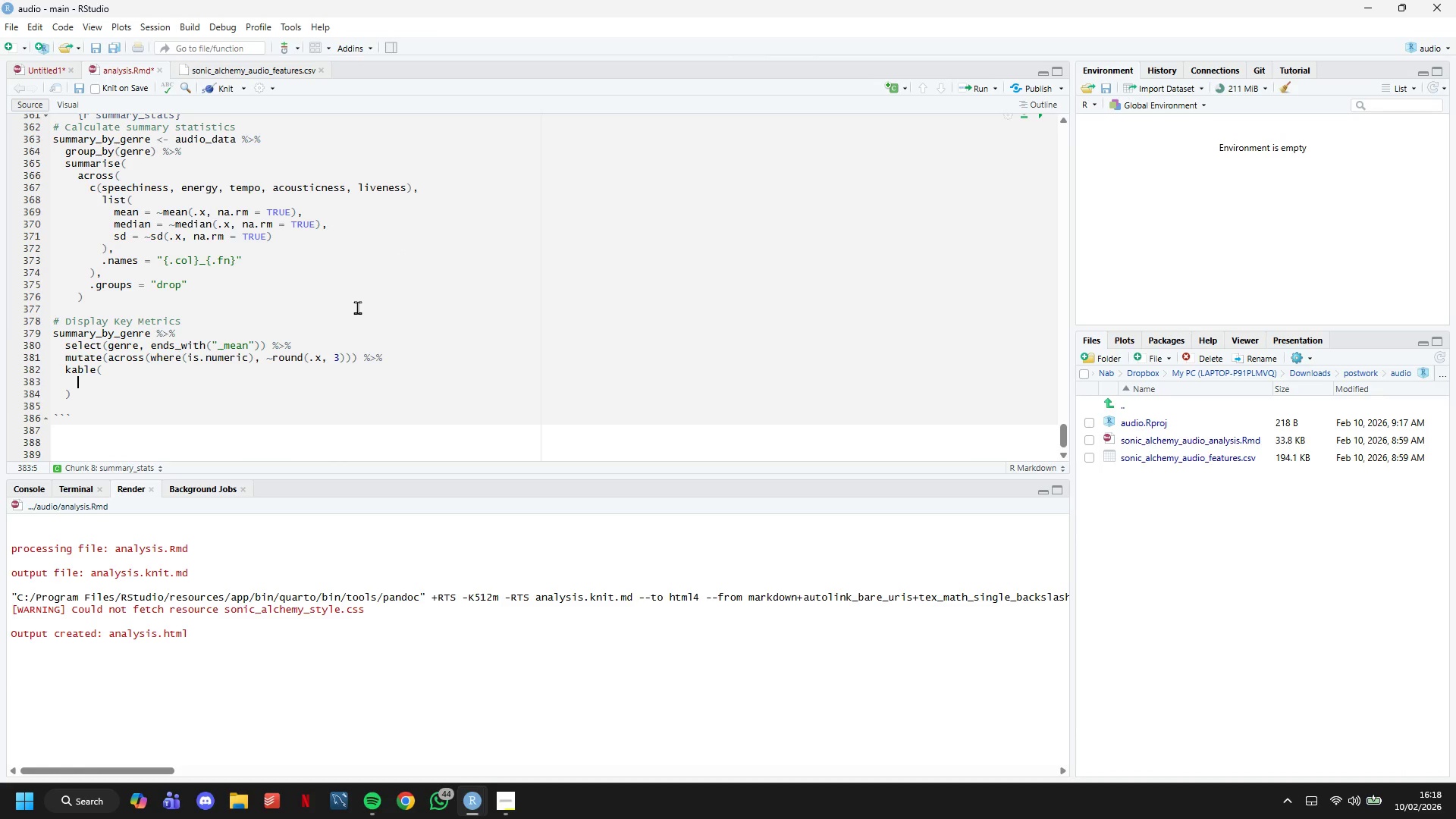 
type(capto)
key(Backspace)
type(ion = "Mean Audio Features by Genre)
 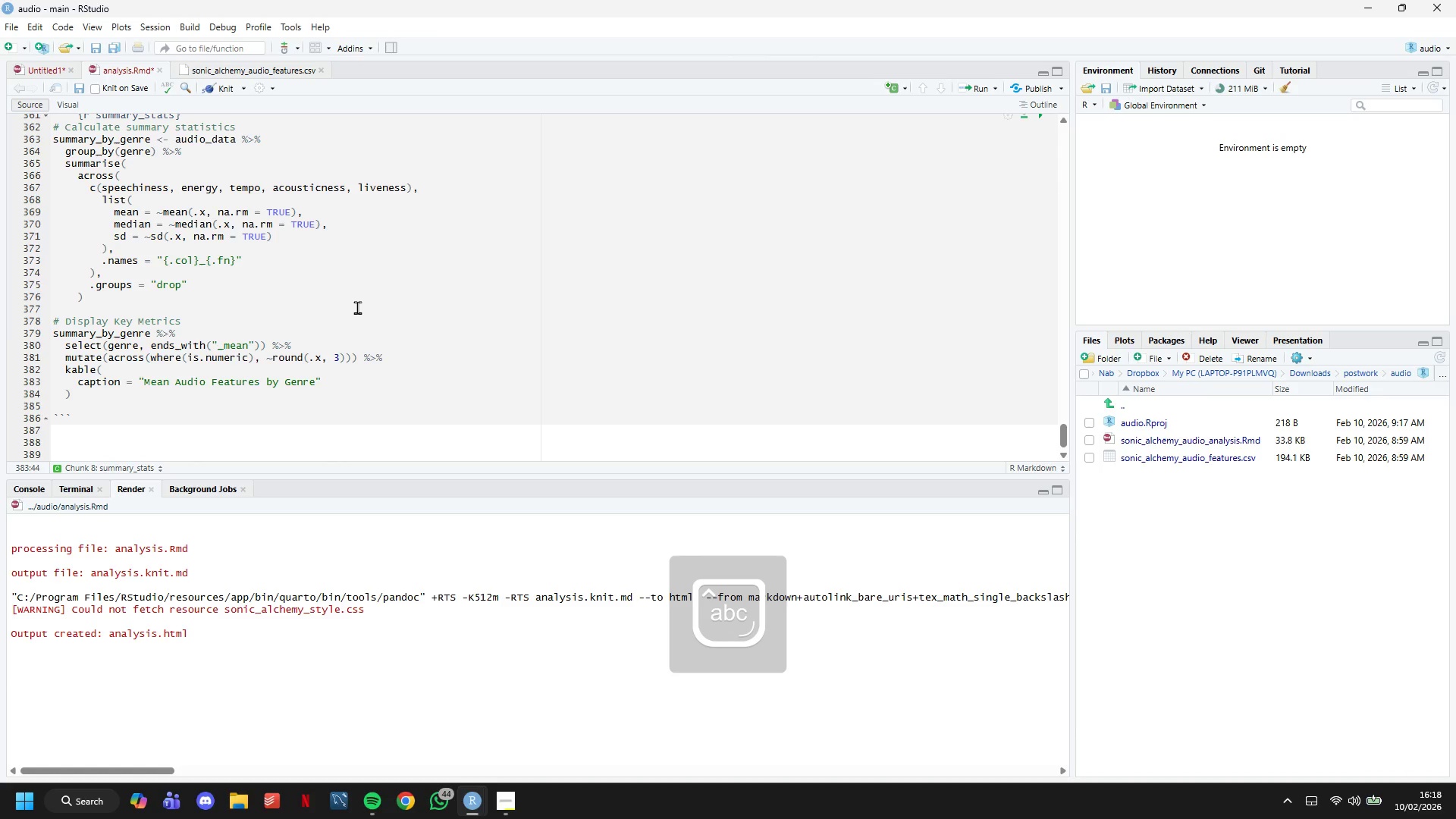 
key(ArrowRight)
 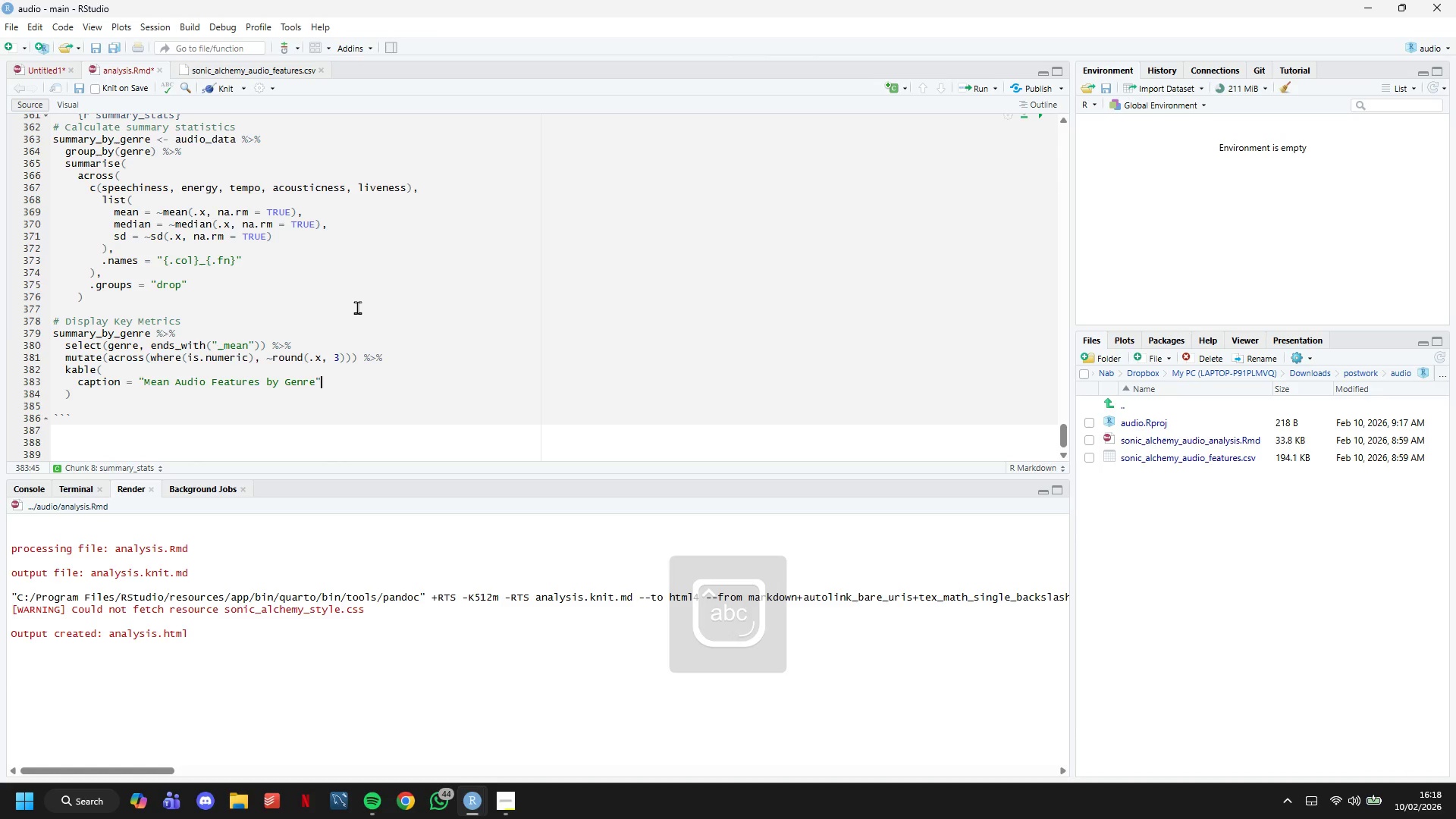 
key(Comma)
 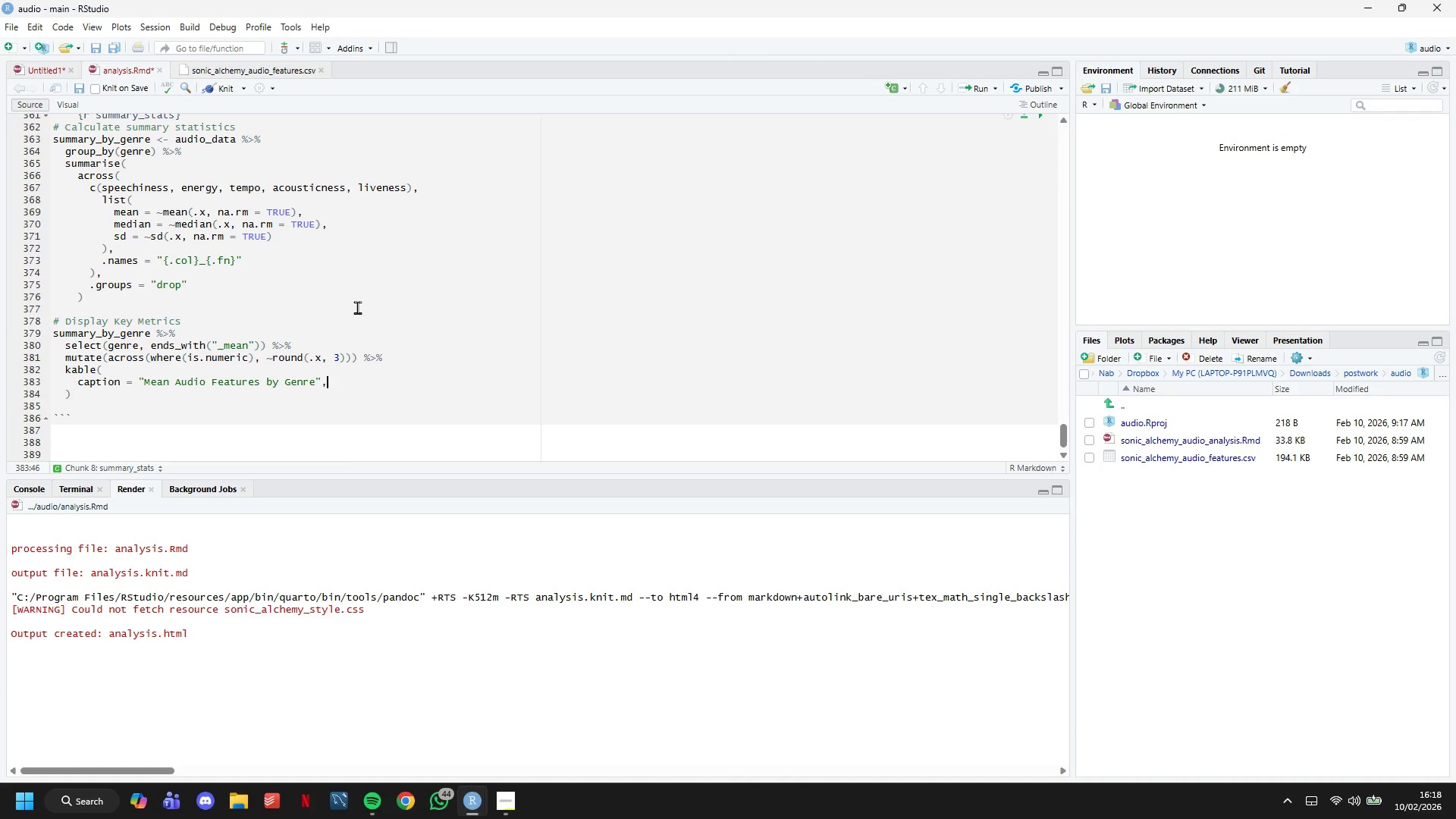 
key(Enter)
 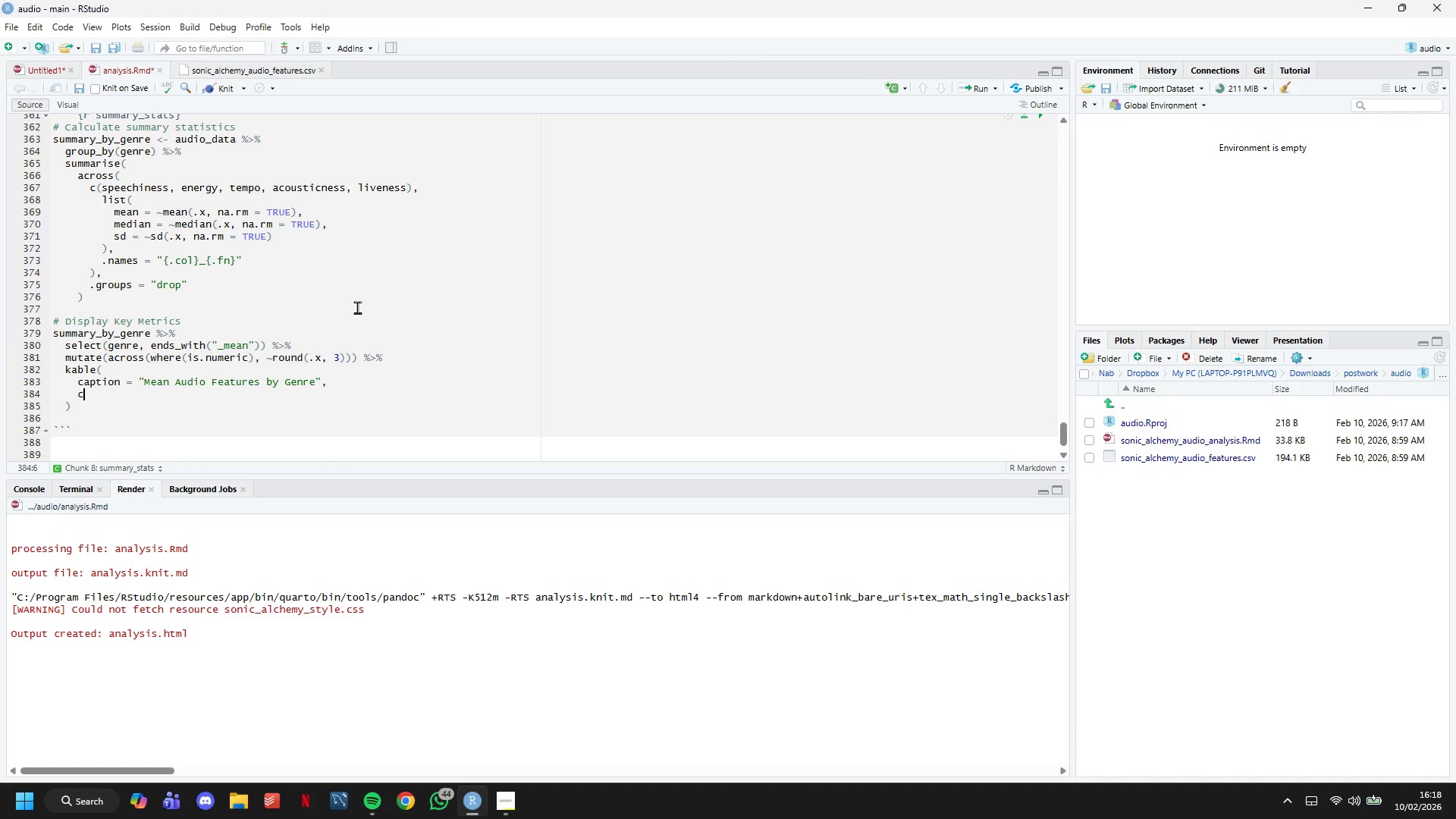 
type(col.names = c("Genre)
 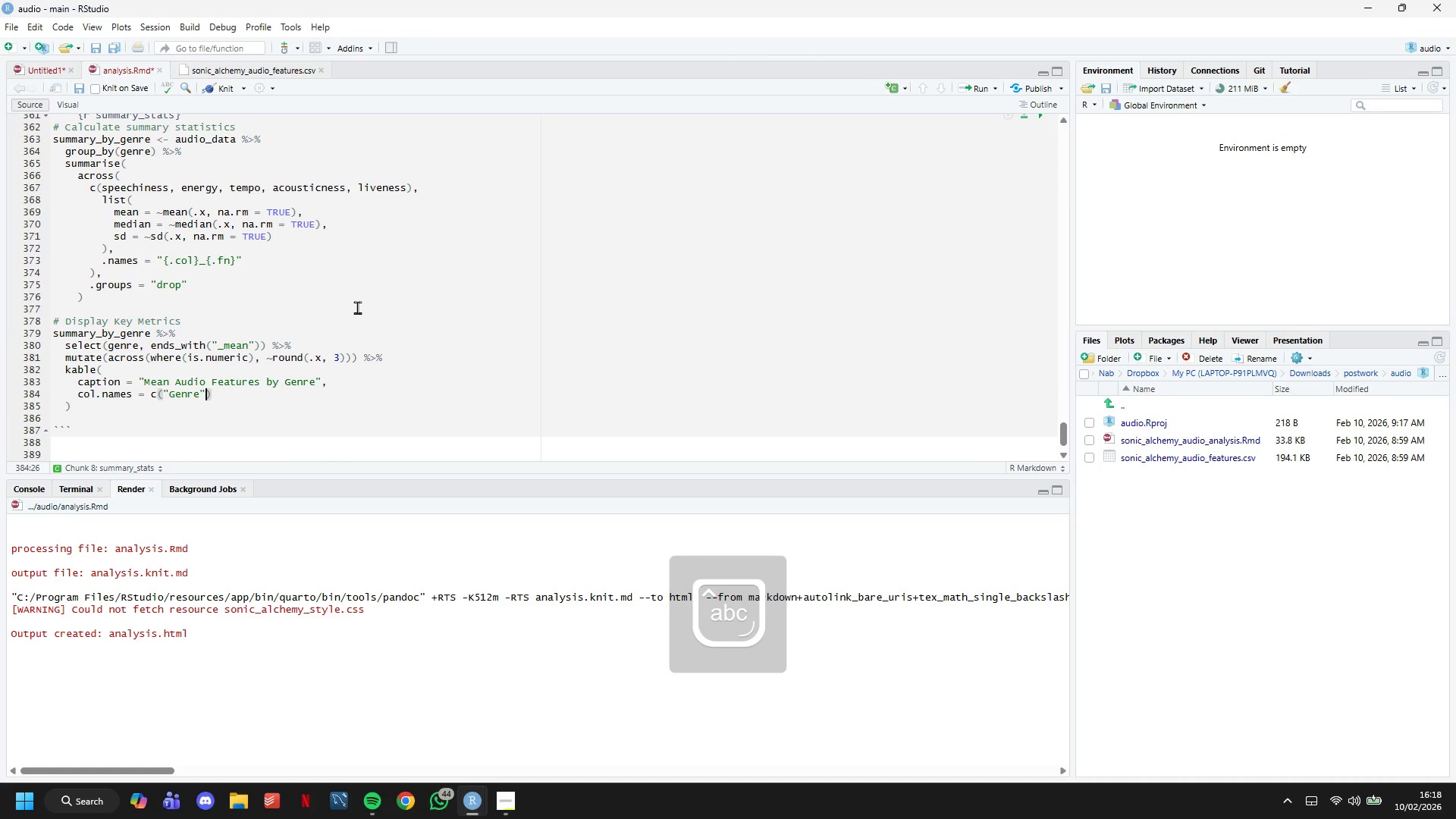 
 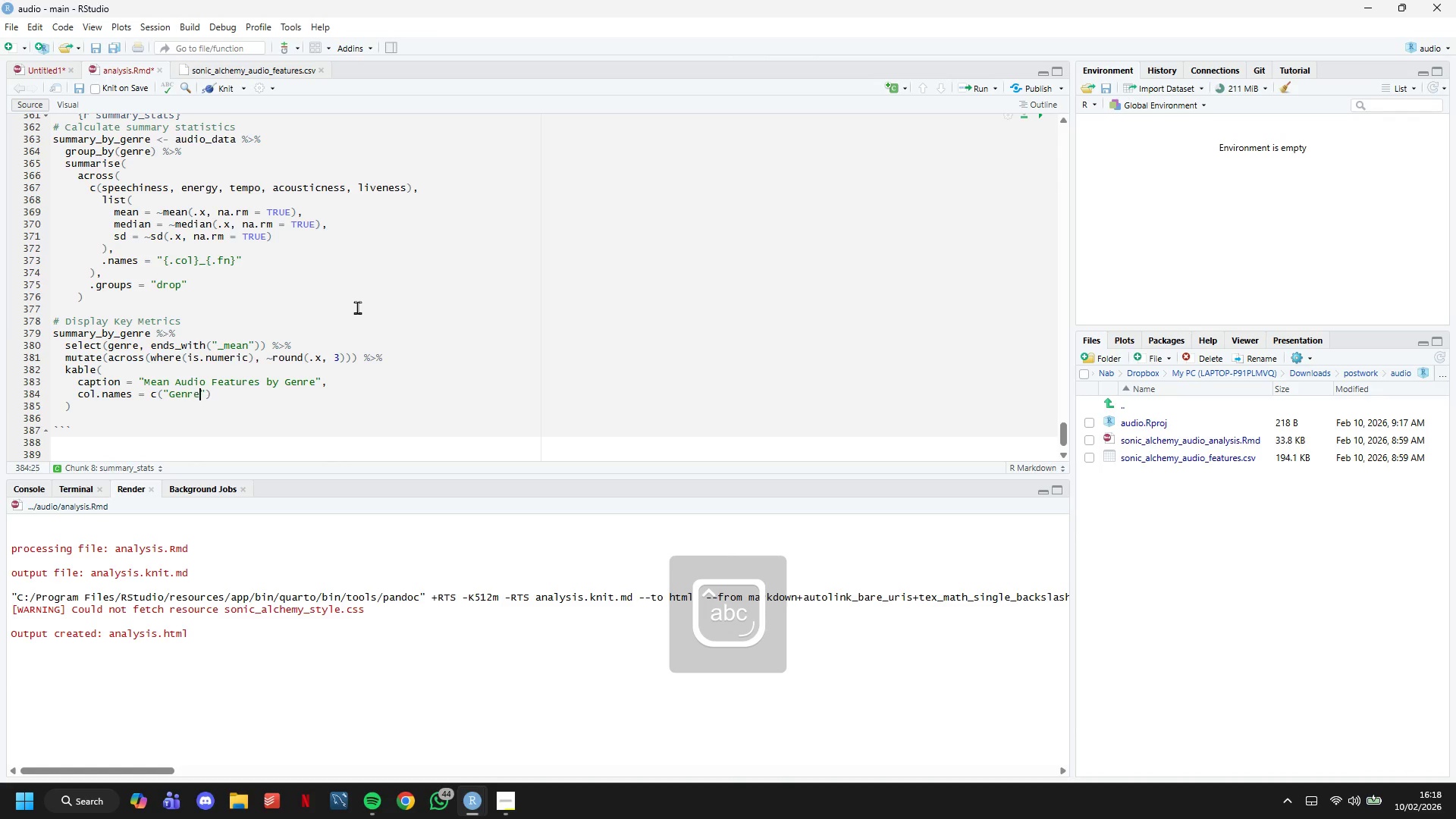 
key(ArrowRight)
 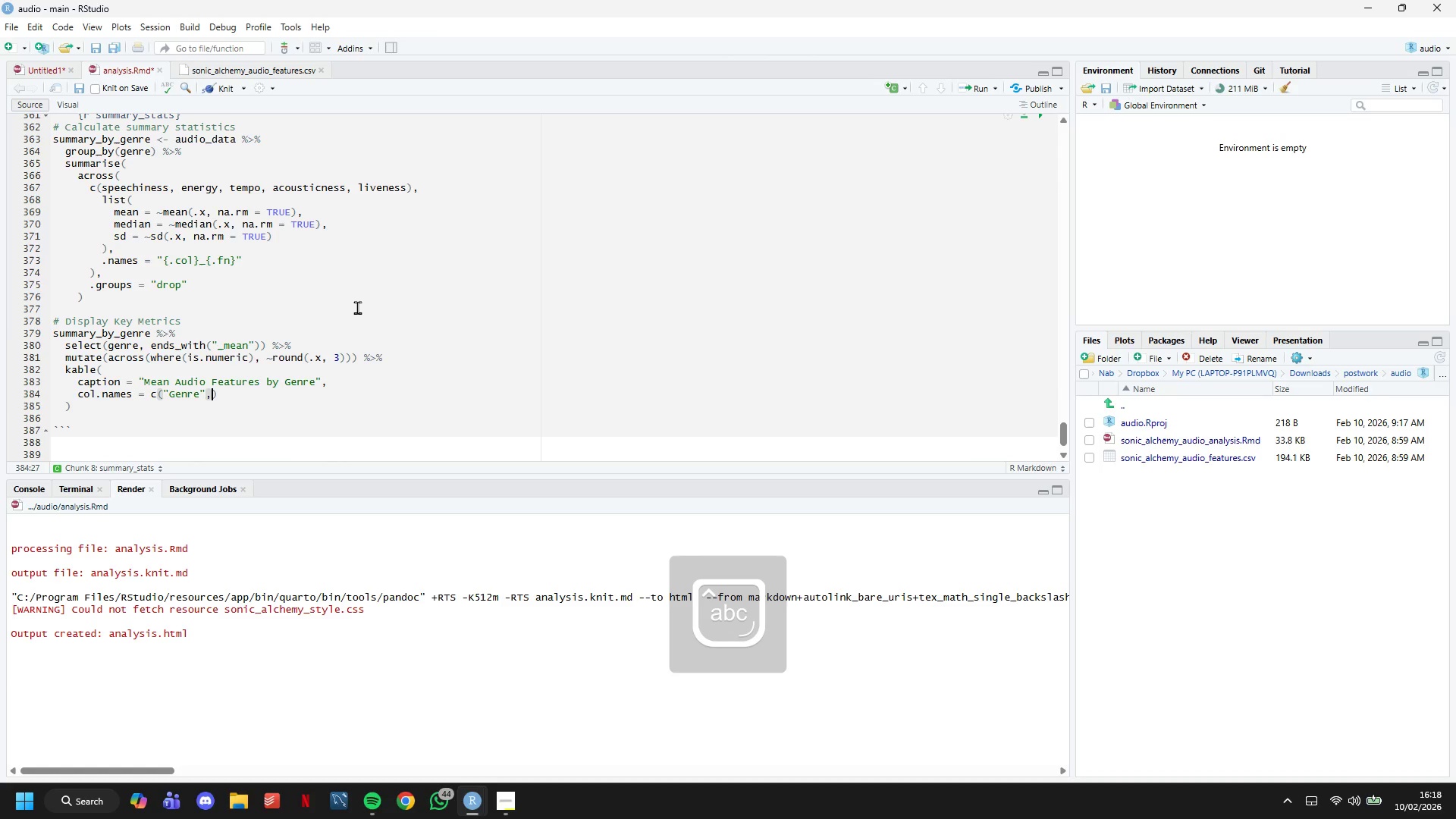 
type(, "Speechiness)
 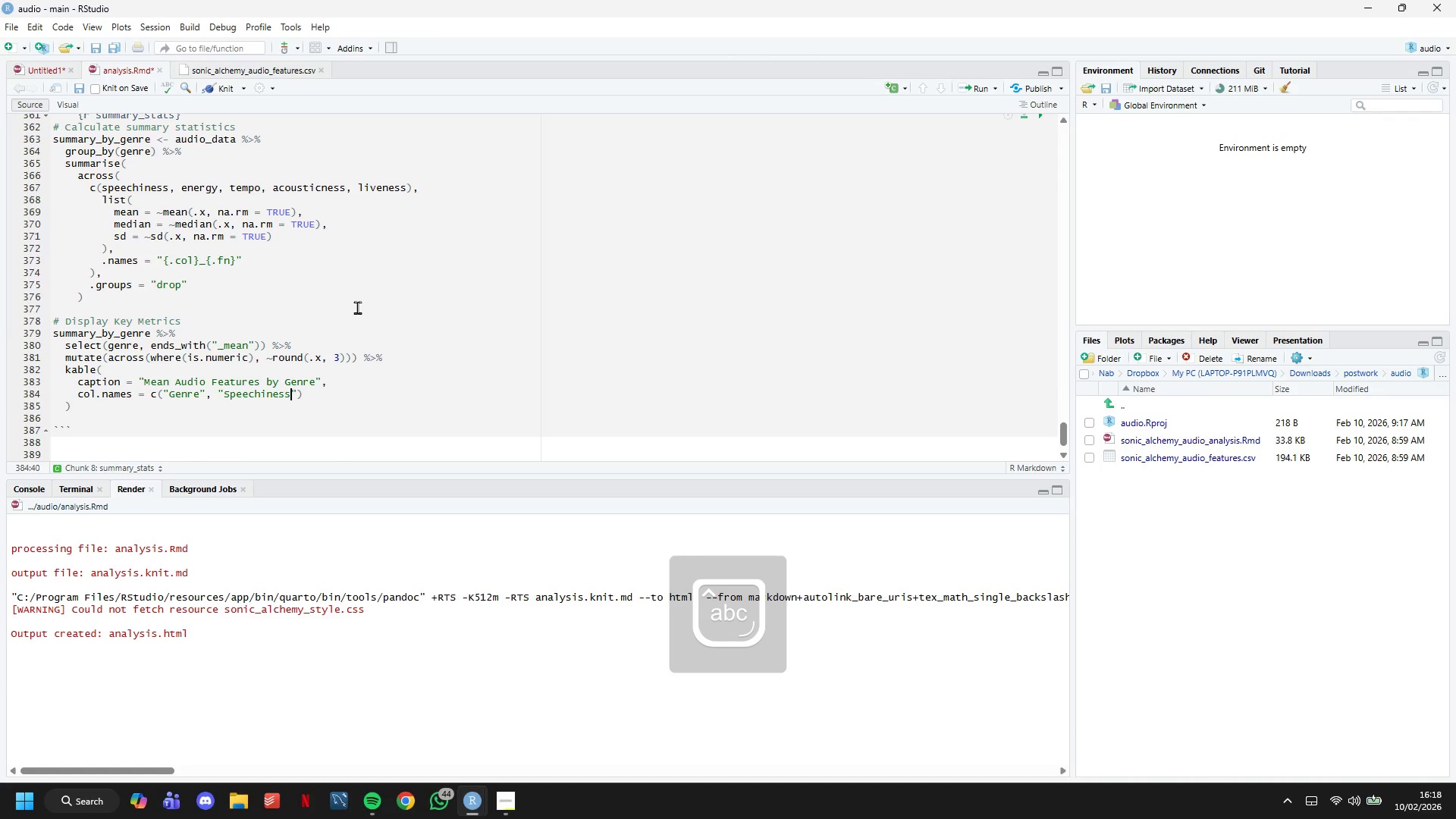 
key(ArrowRight)
 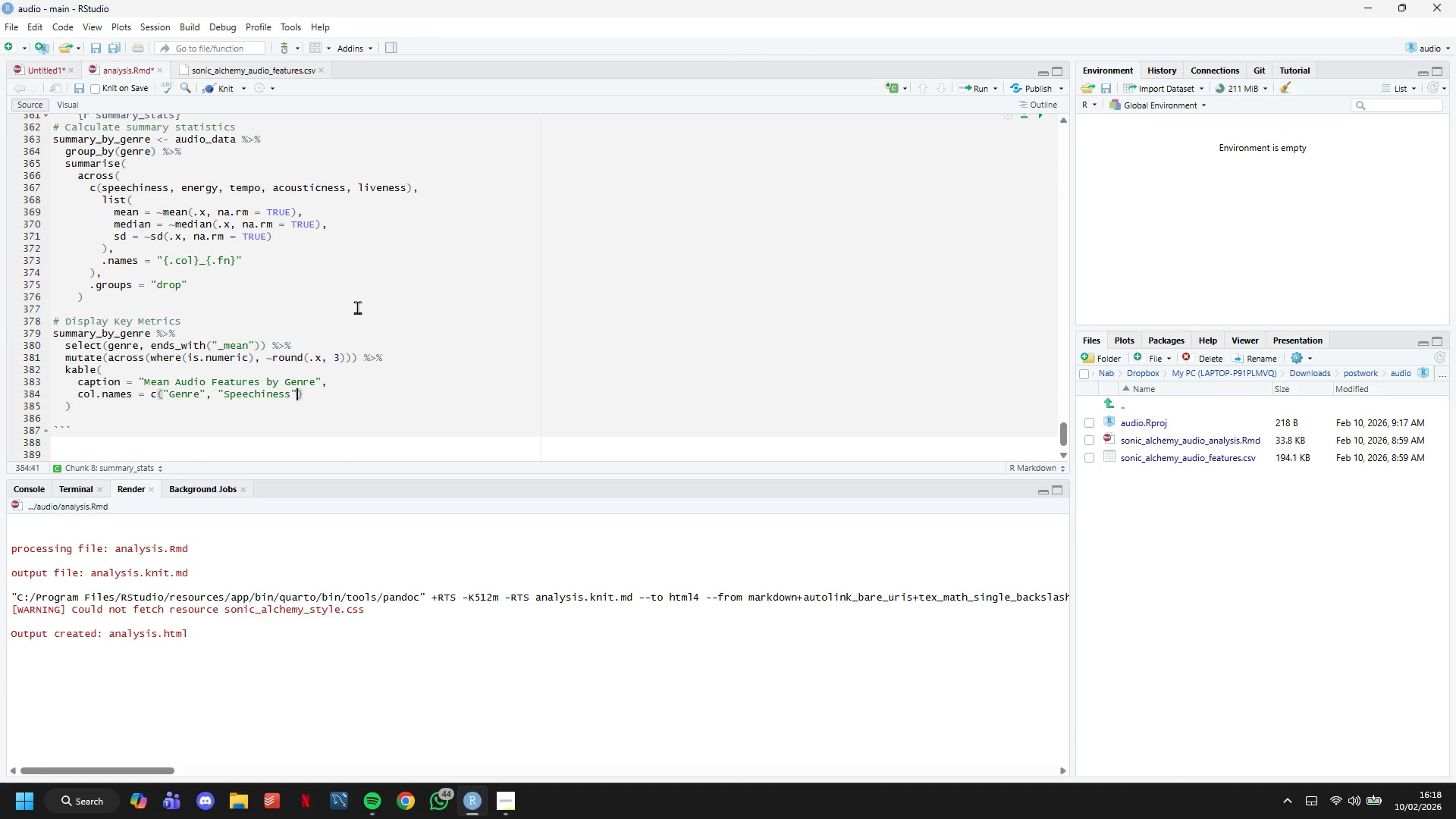 
type(, "Enr)
key(Backspace)
type(ergy)
 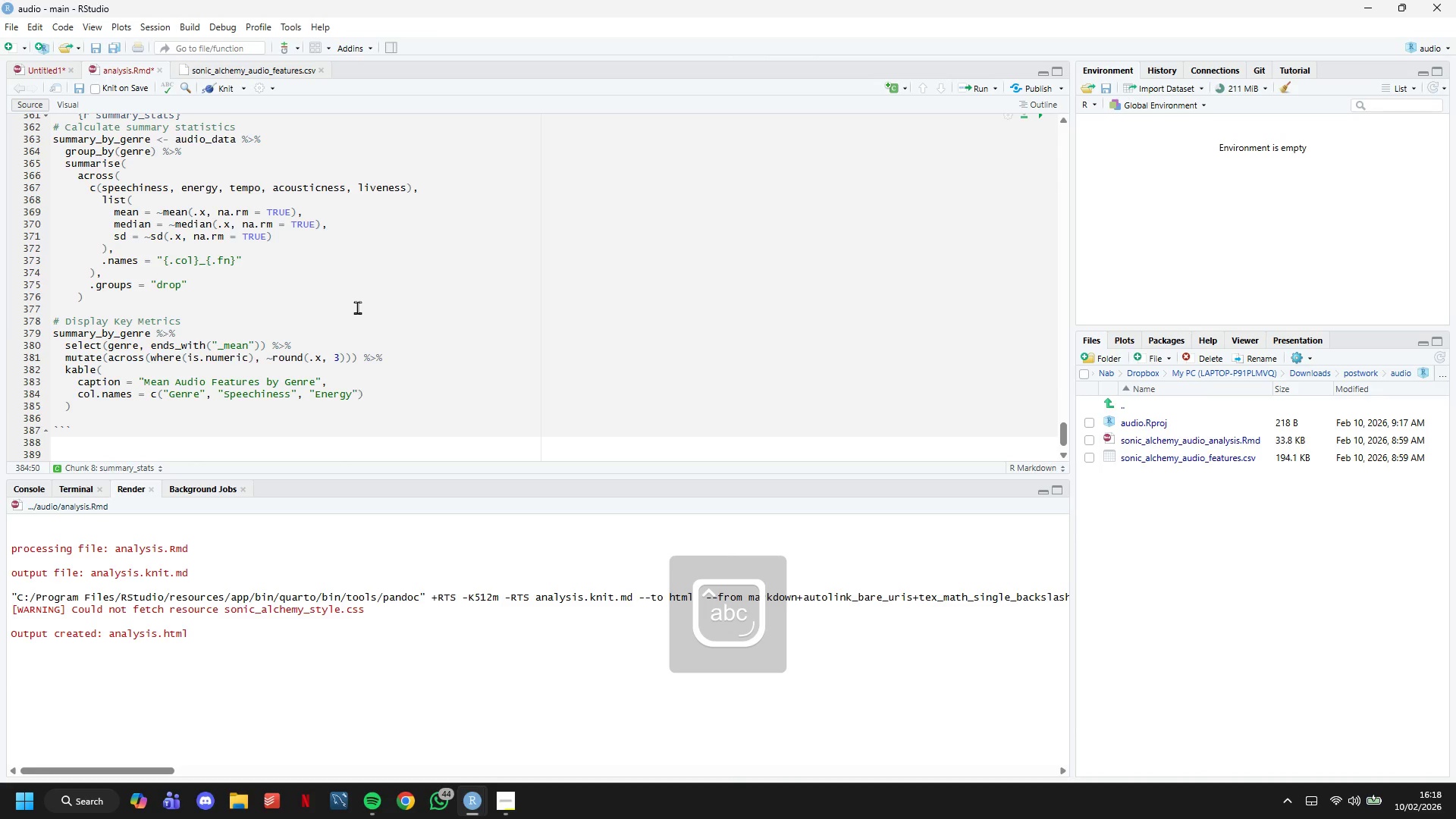 
key(ArrowRight)
 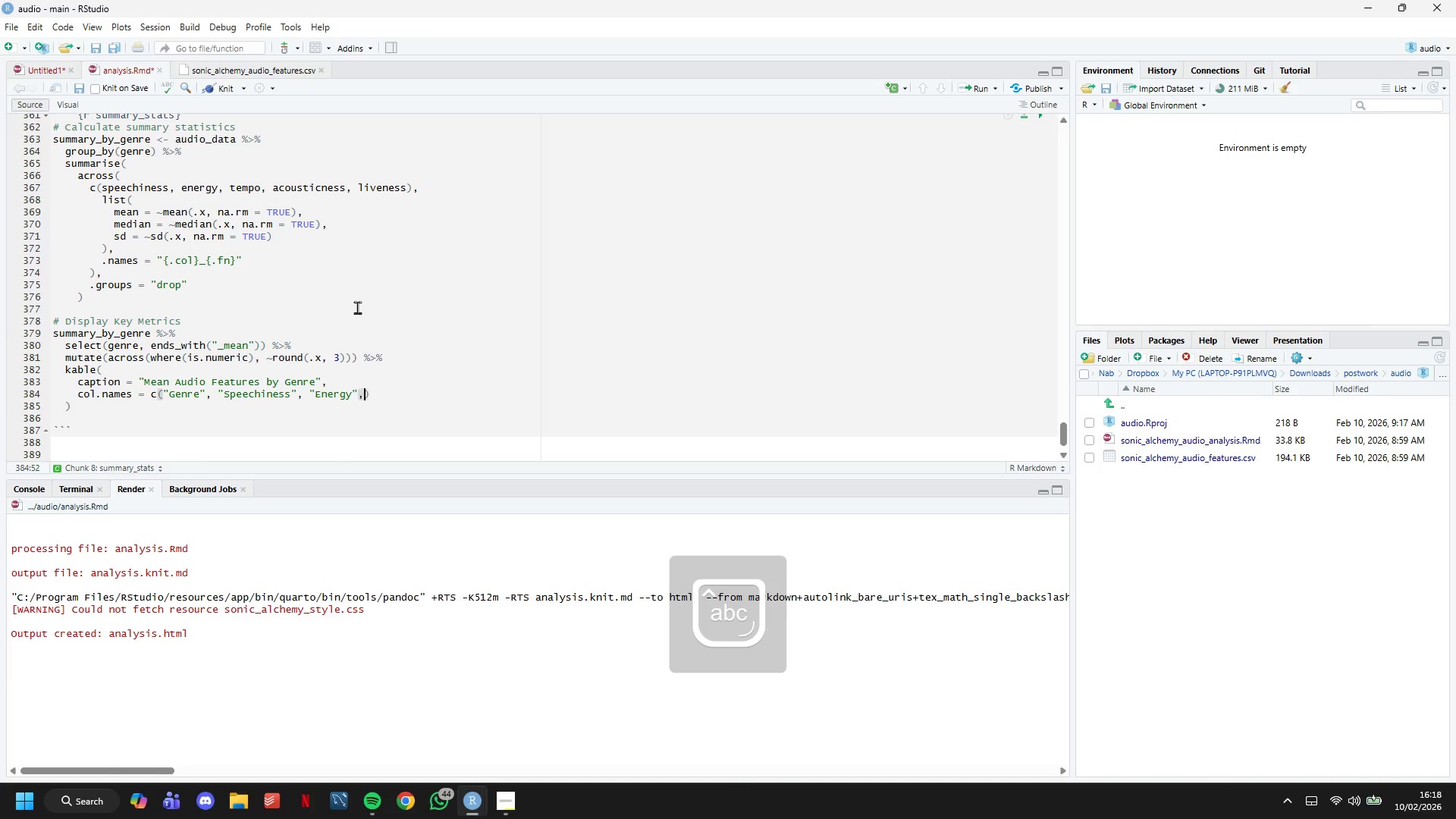 
type(, "Vaa)
key(Backspace)
type(lance)
 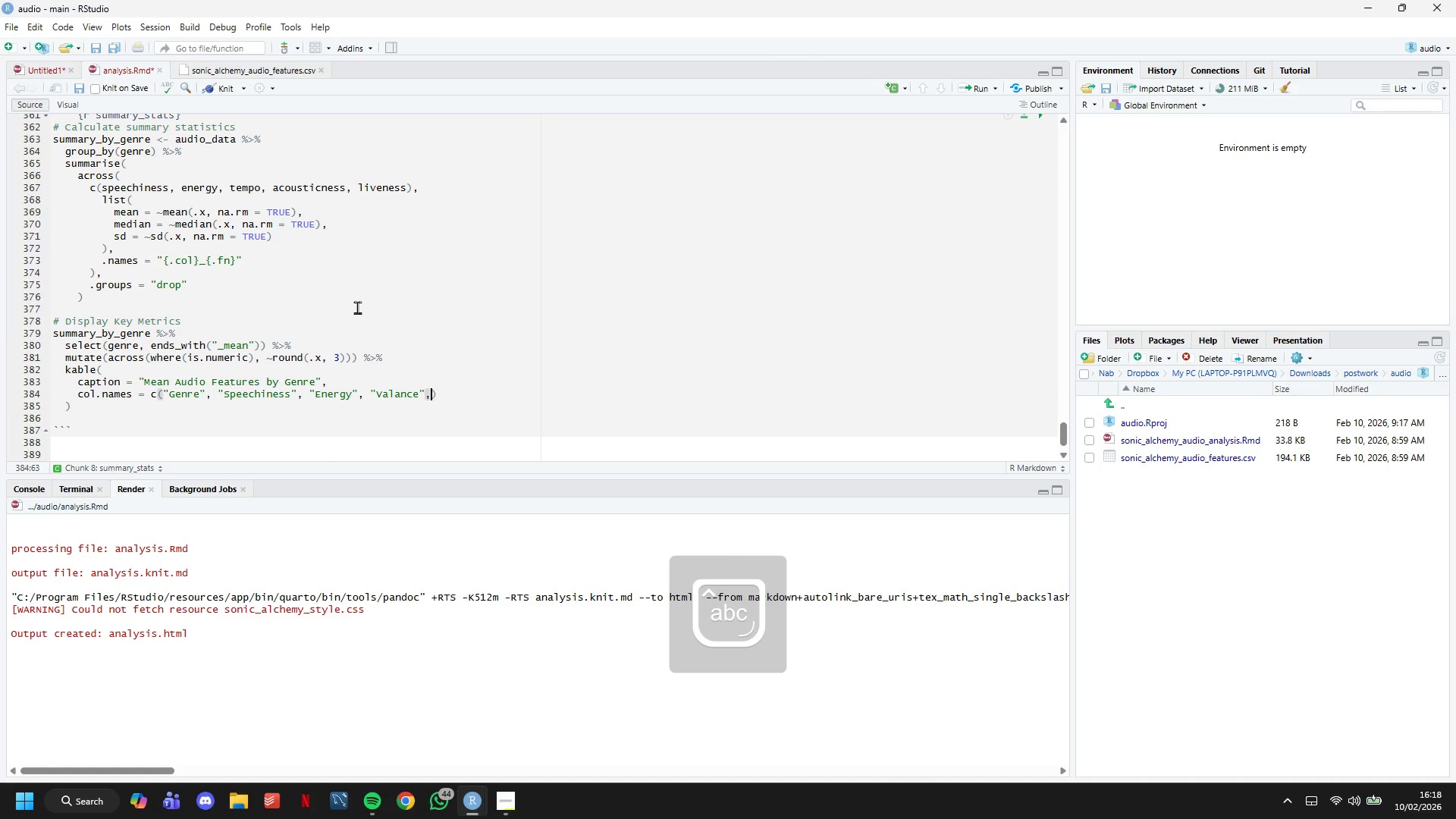 
 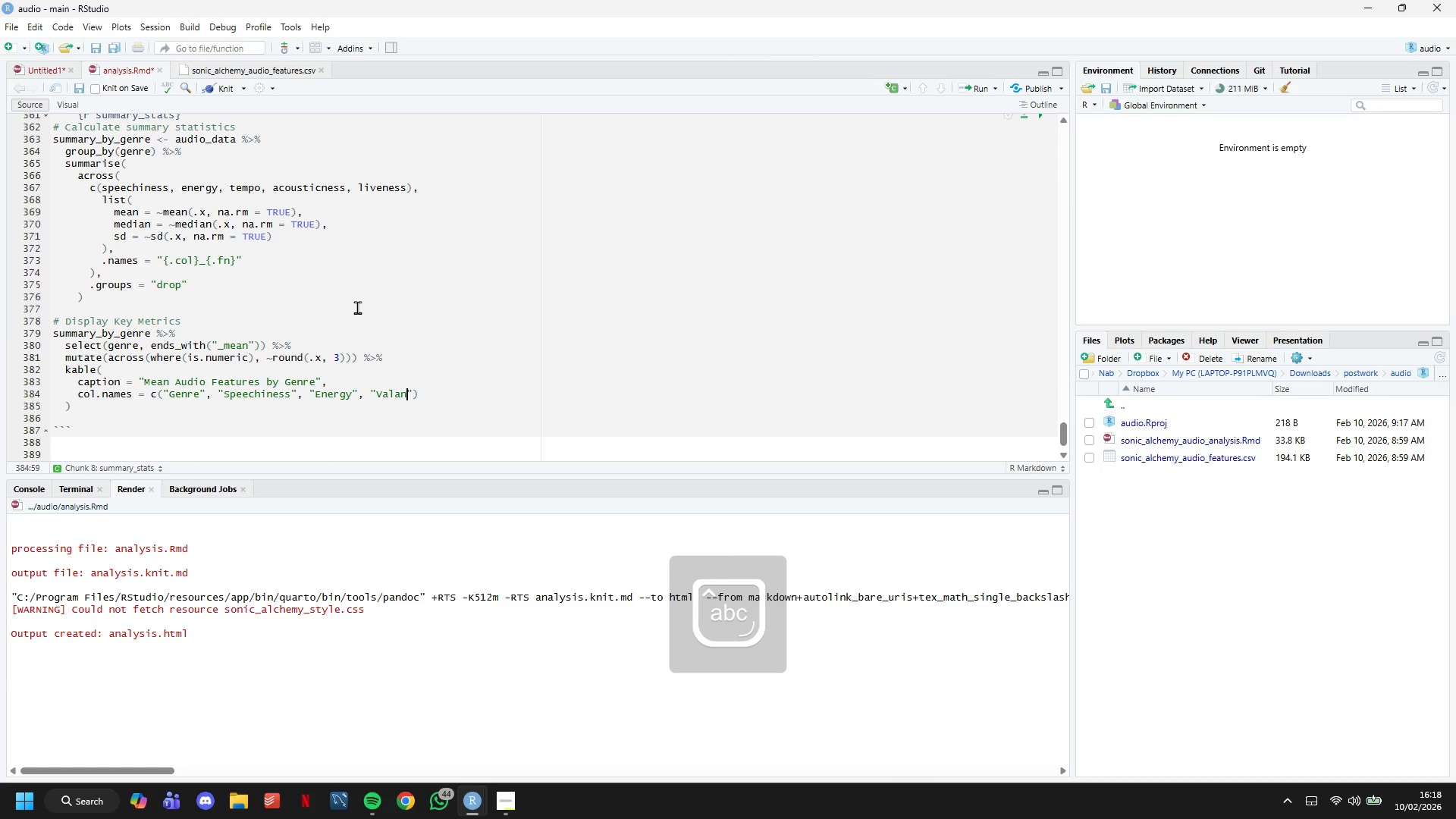 
key(ArrowRight)
 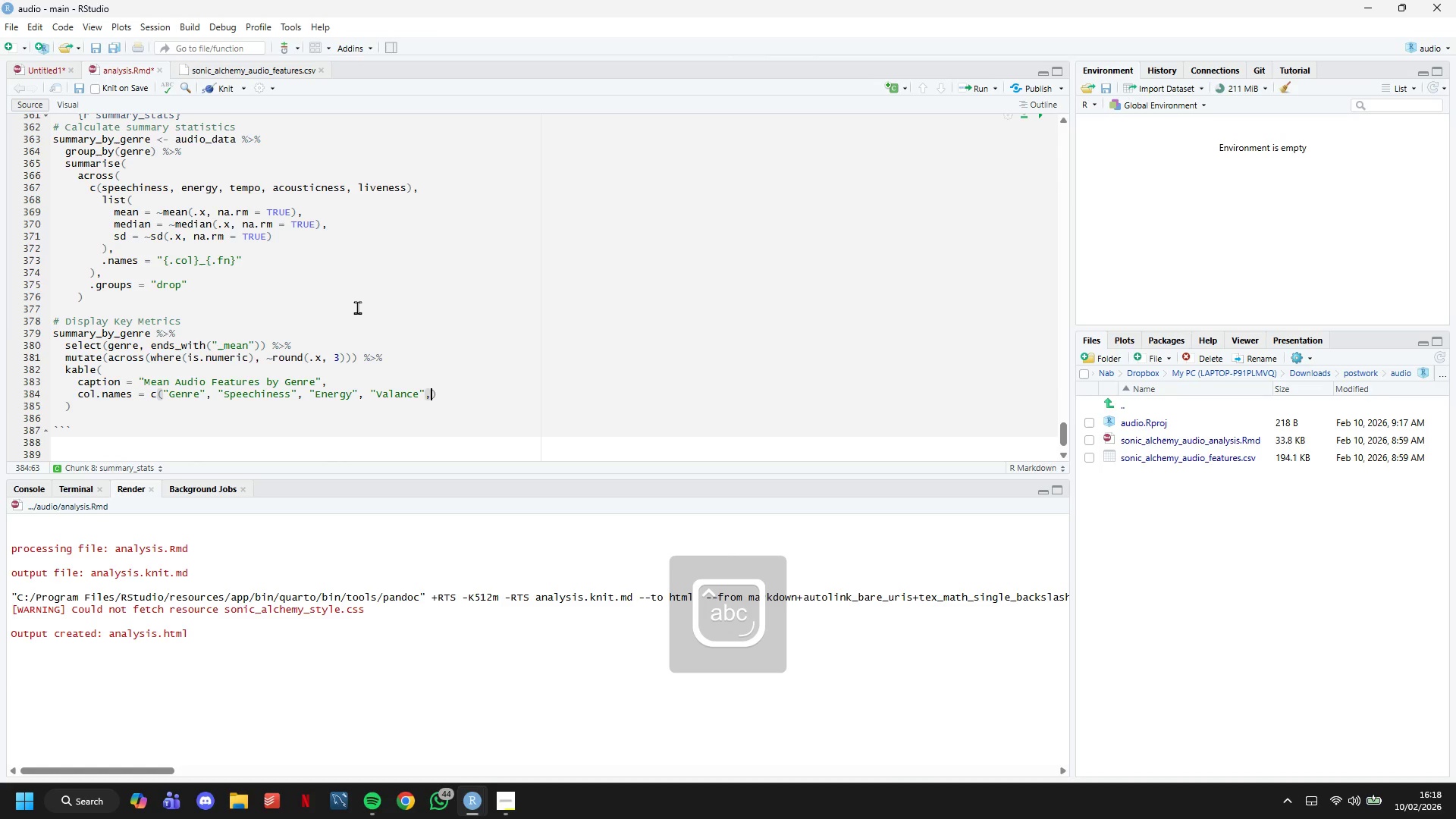 
type(, "Tempo)
 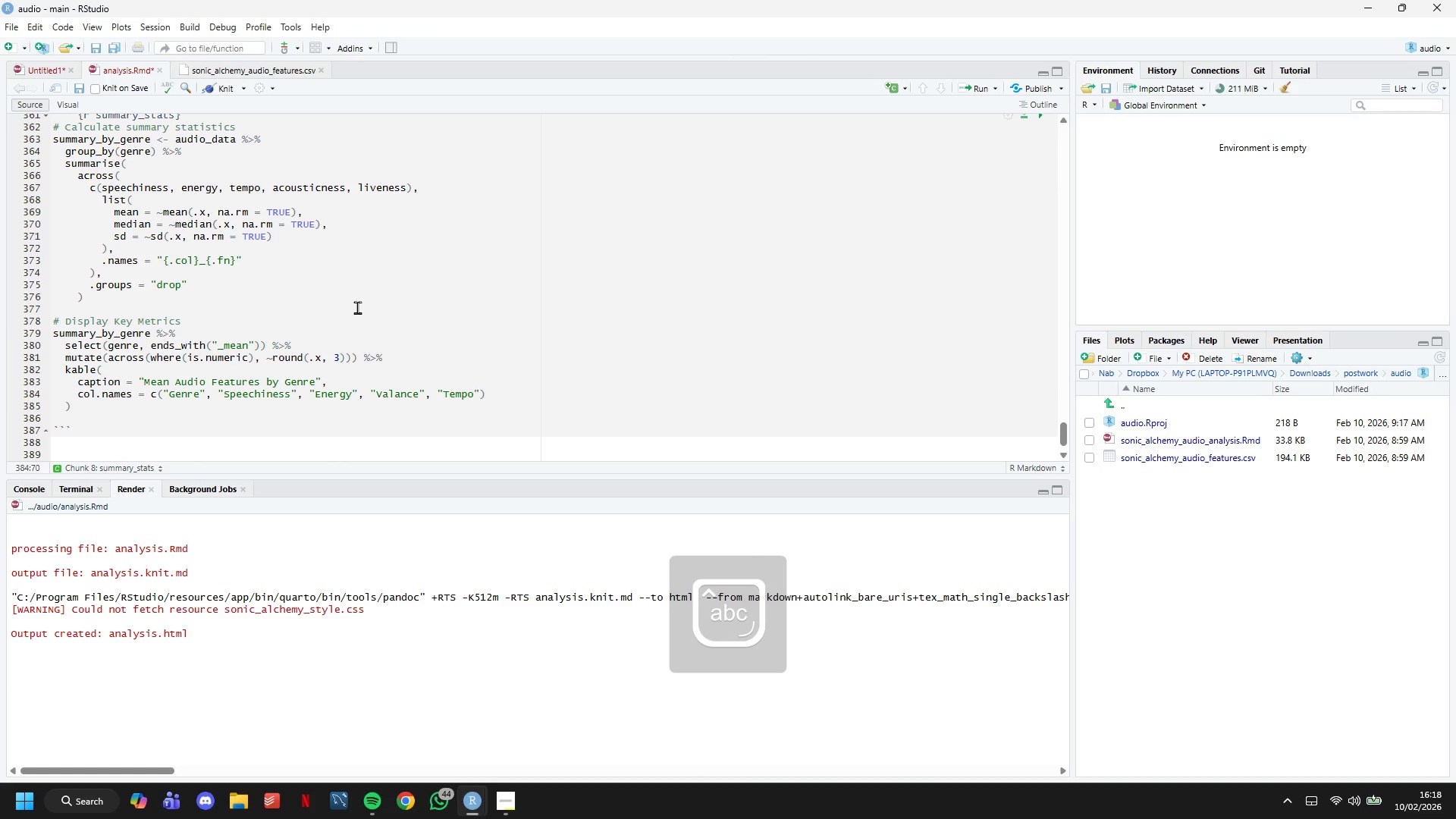 
key(ArrowRight)
 